 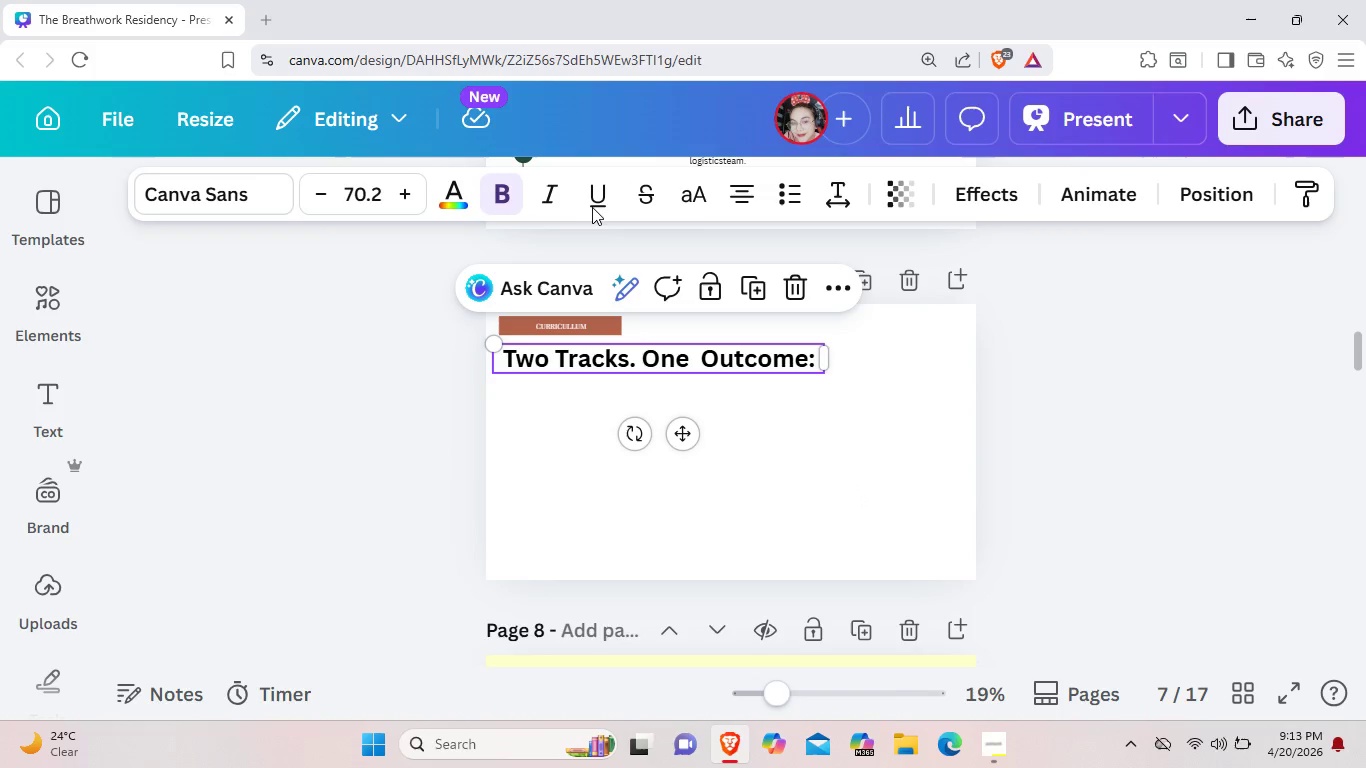 
left_click([242, 187])
 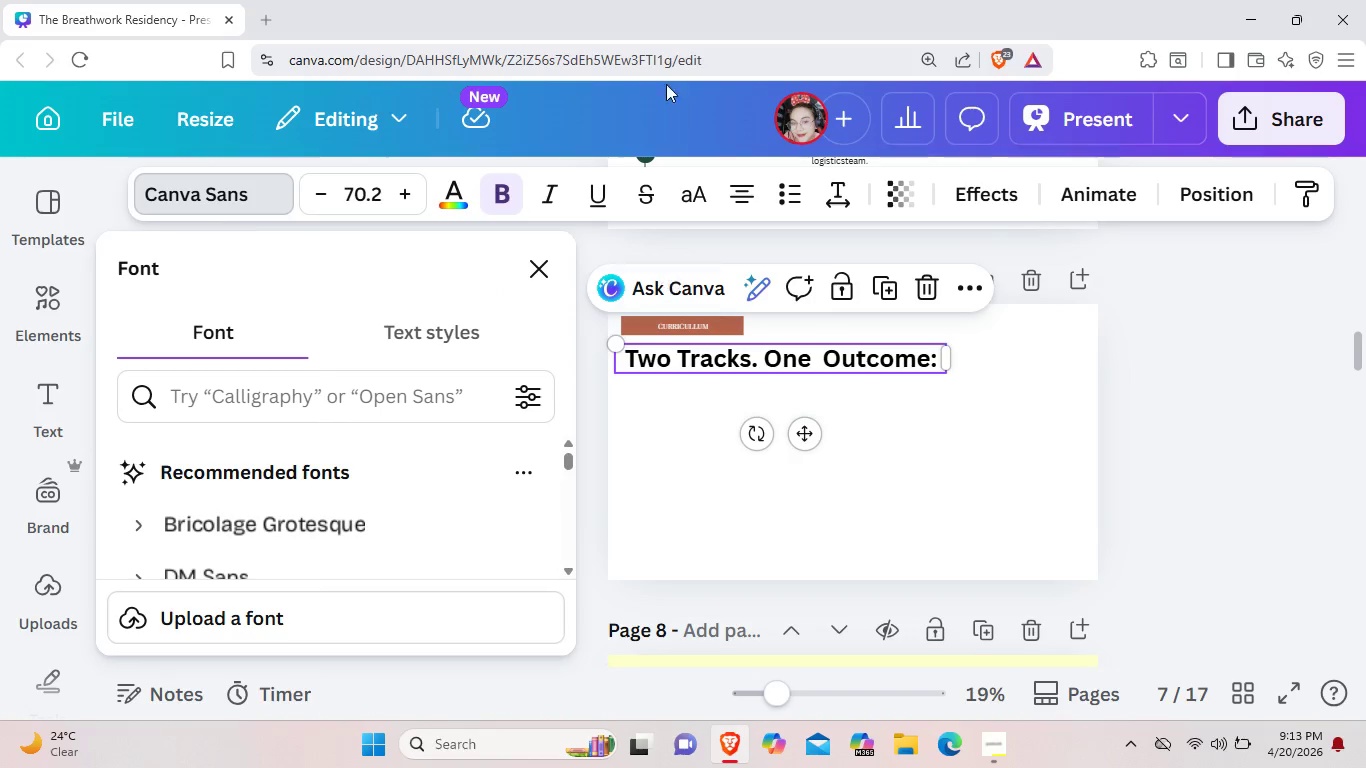 
scroll: coordinate [337, 515], scroll_direction: down, amount: 4.0
 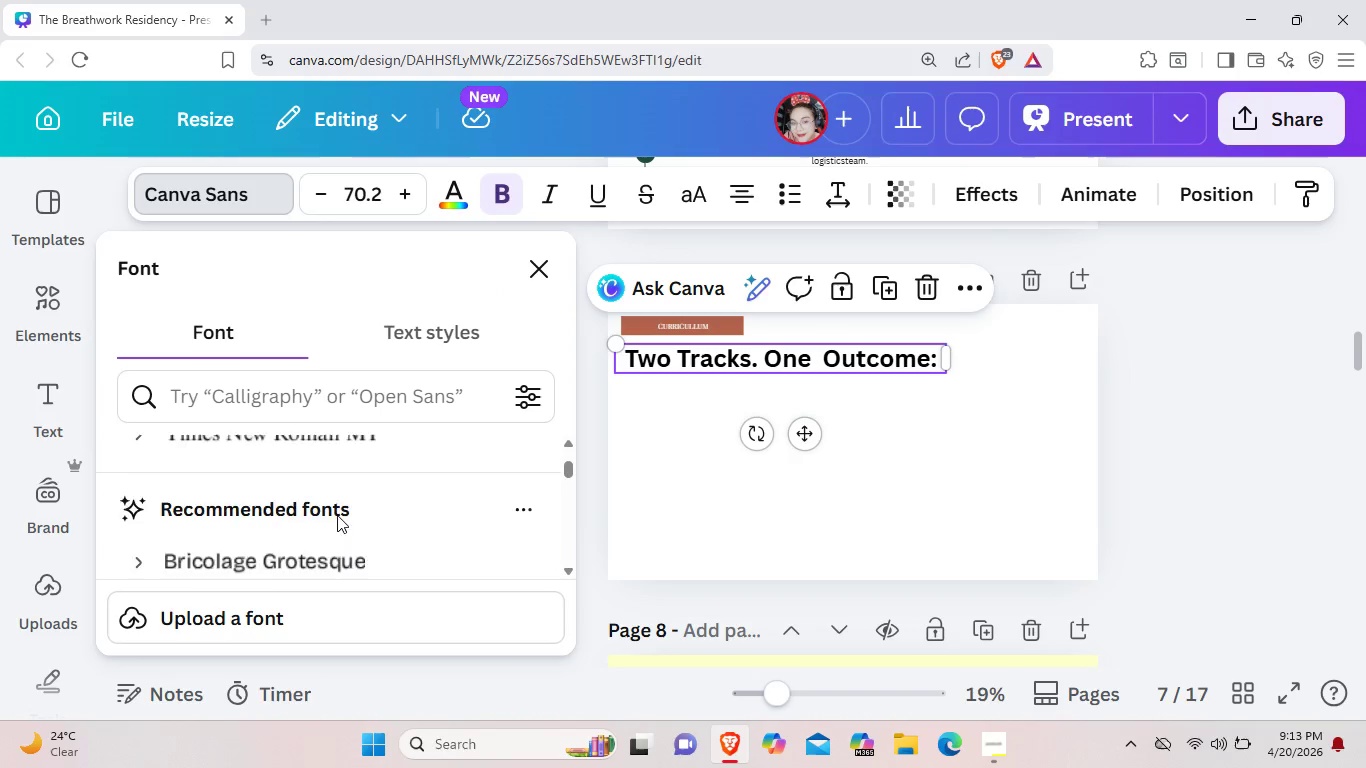 
scroll: coordinate [337, 515], scroll_direction: up, amount: 1.0
 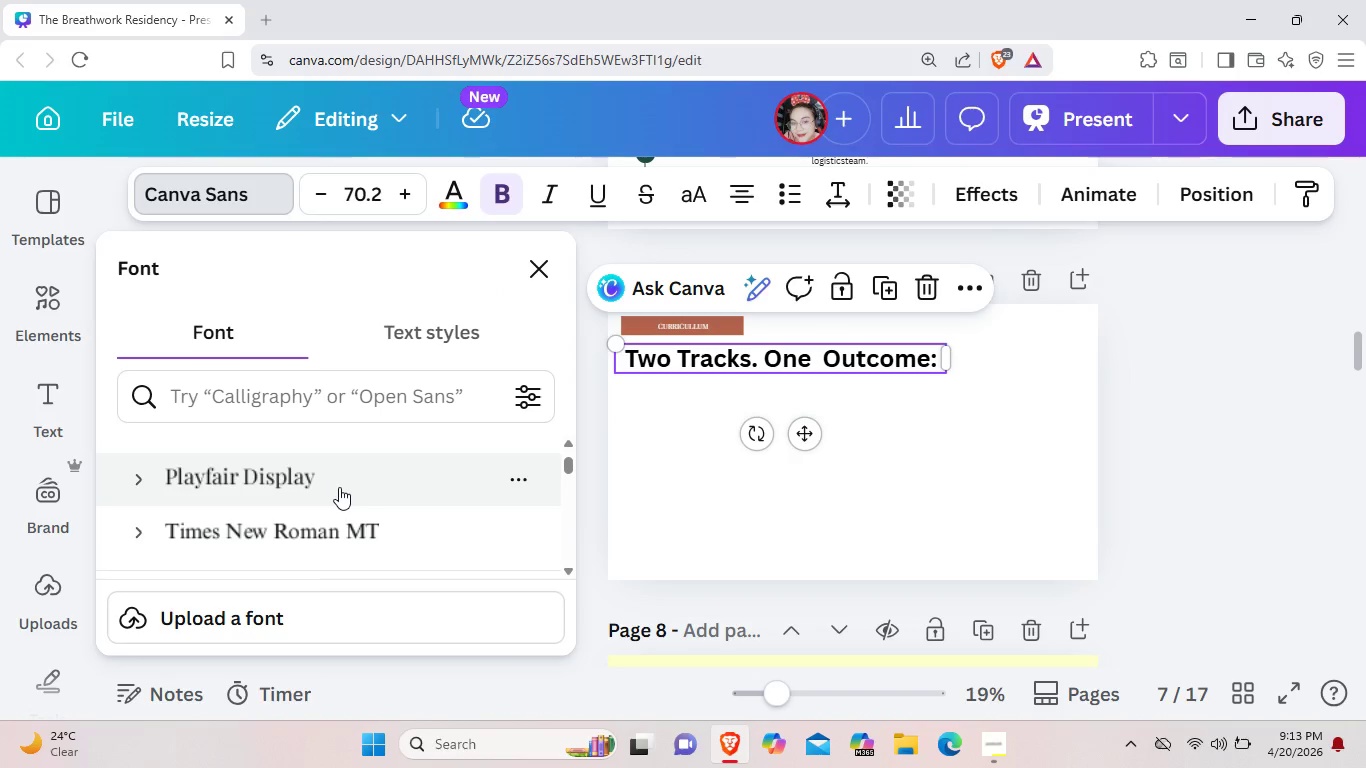 
left_click([339, 487])
 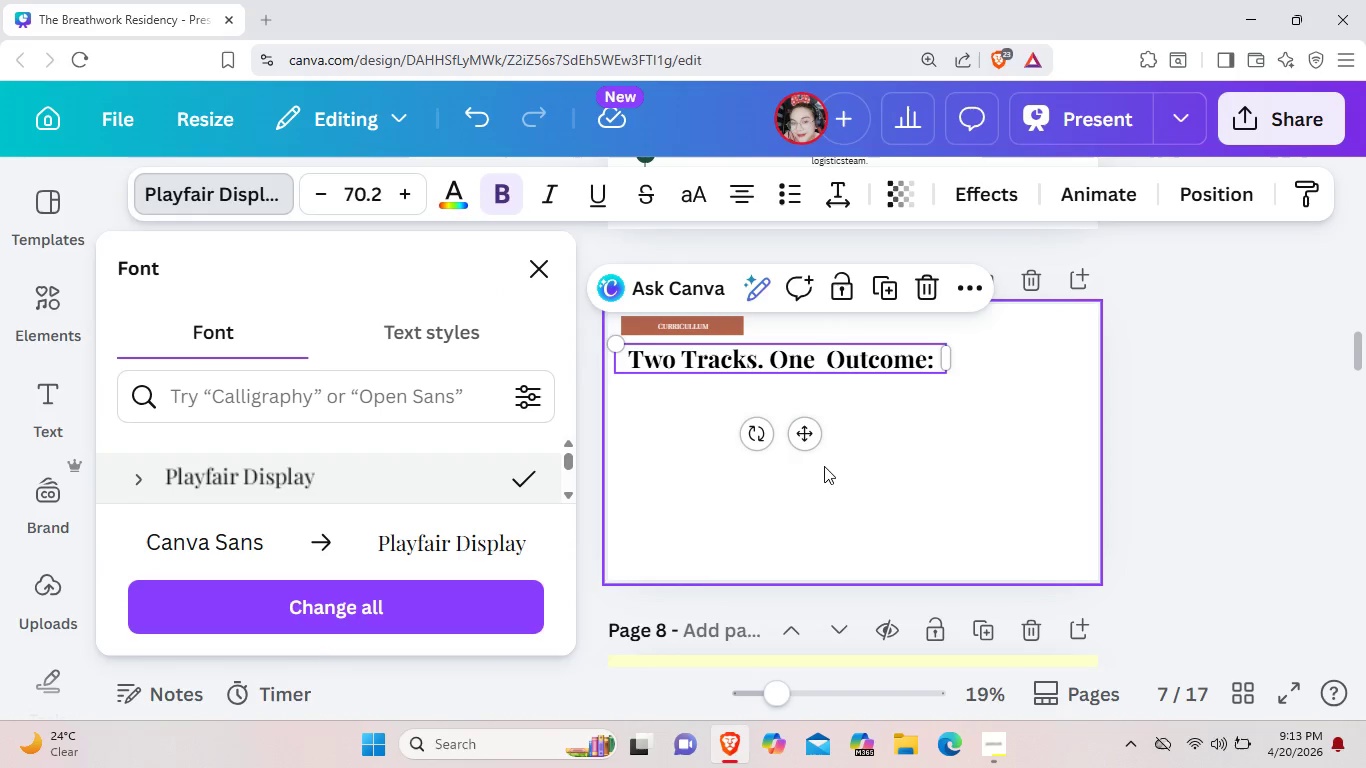 
left_click_drag(start_coordinate=[812, 440], to_coordinate=[814, 448])
 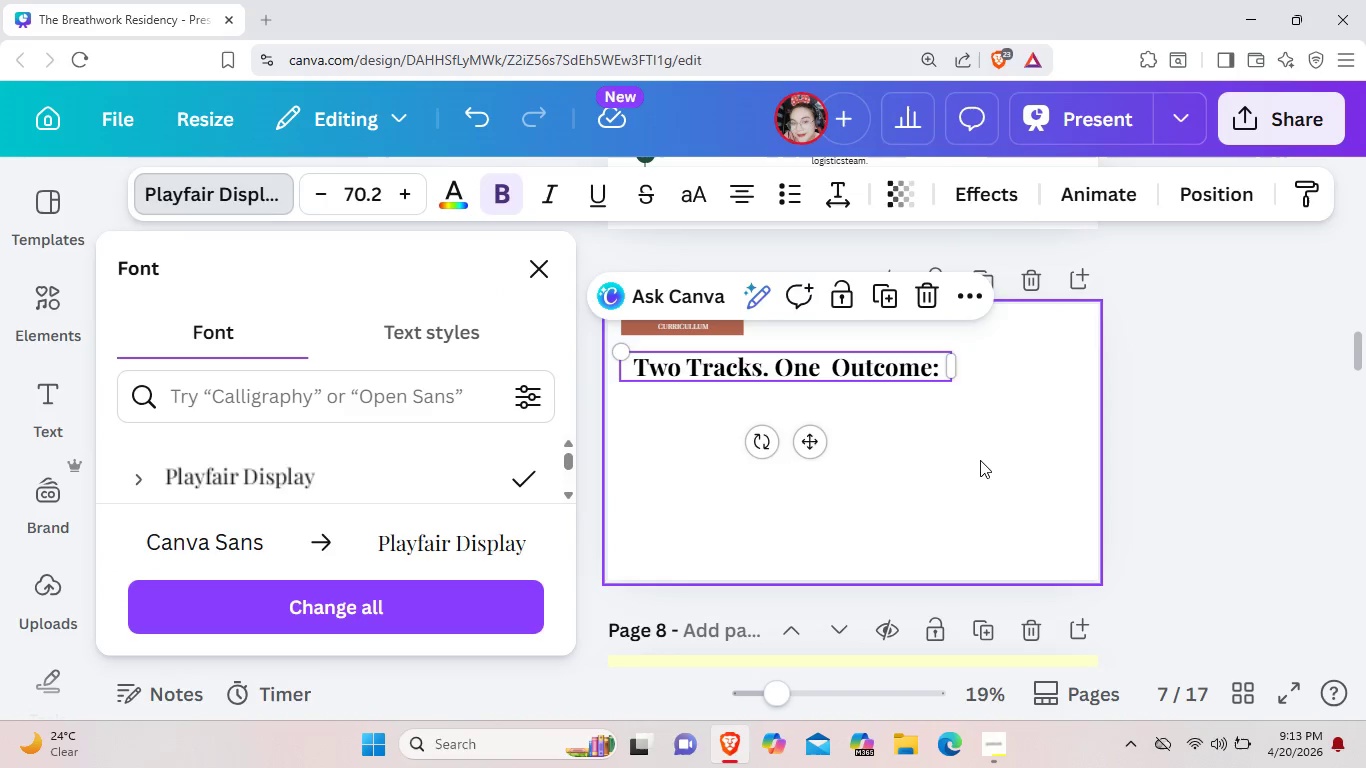 
left_click([980, 460])
 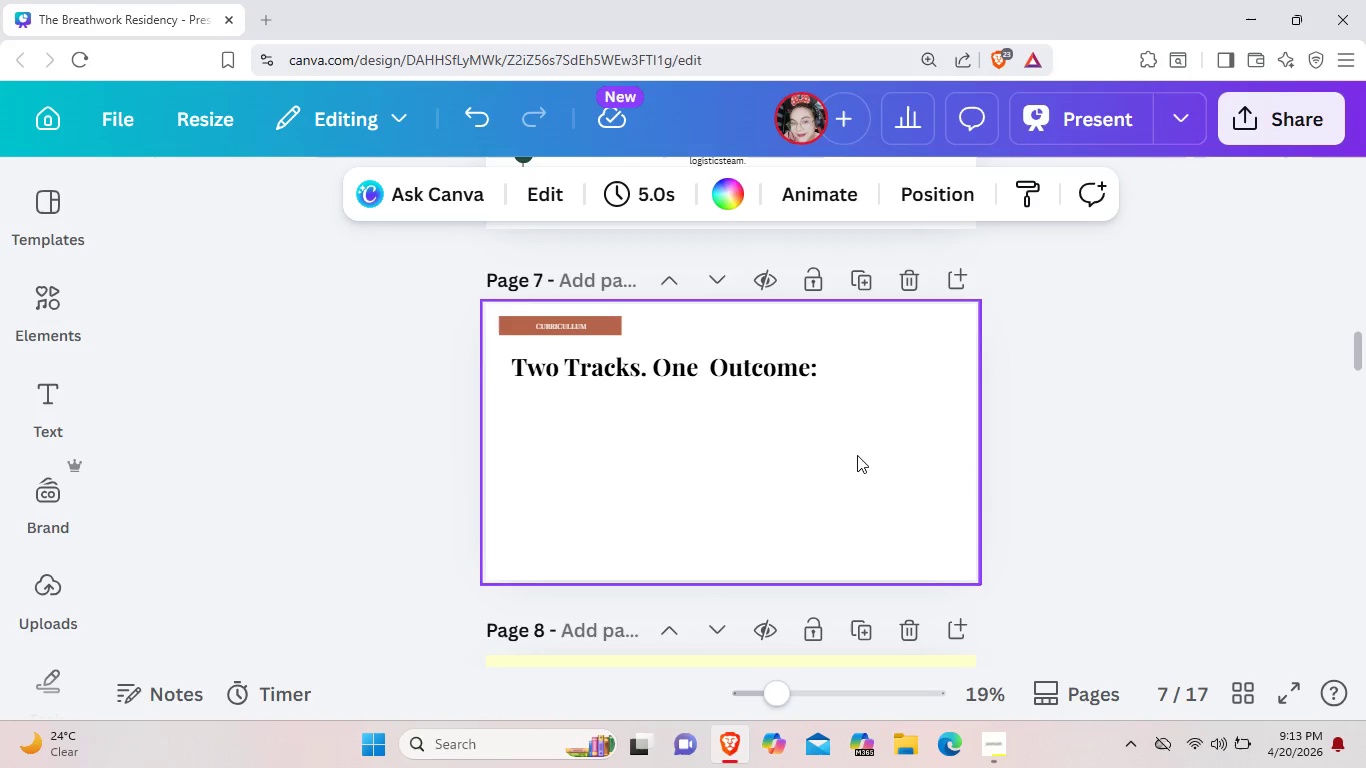 
wait(5.23)
 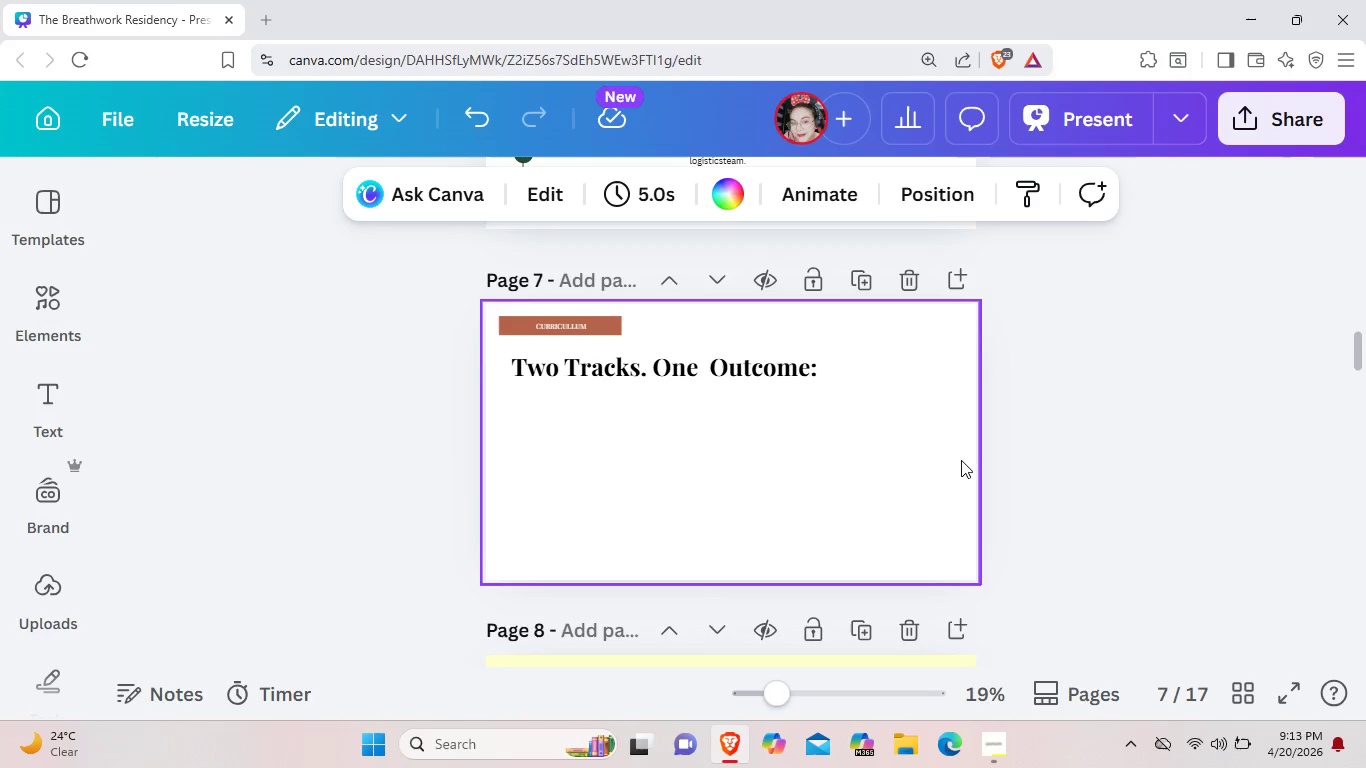 
left_click([813, 367])
 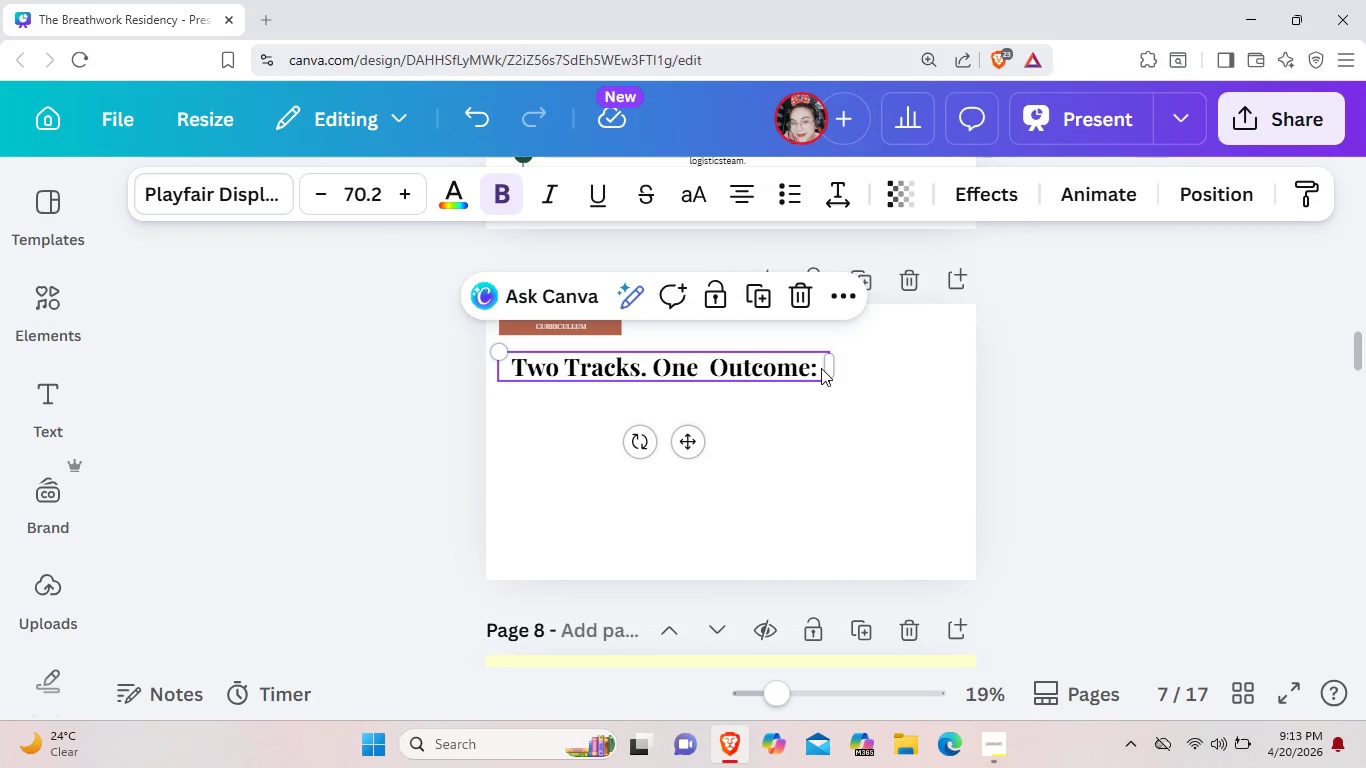 
double_click([821, 368])
 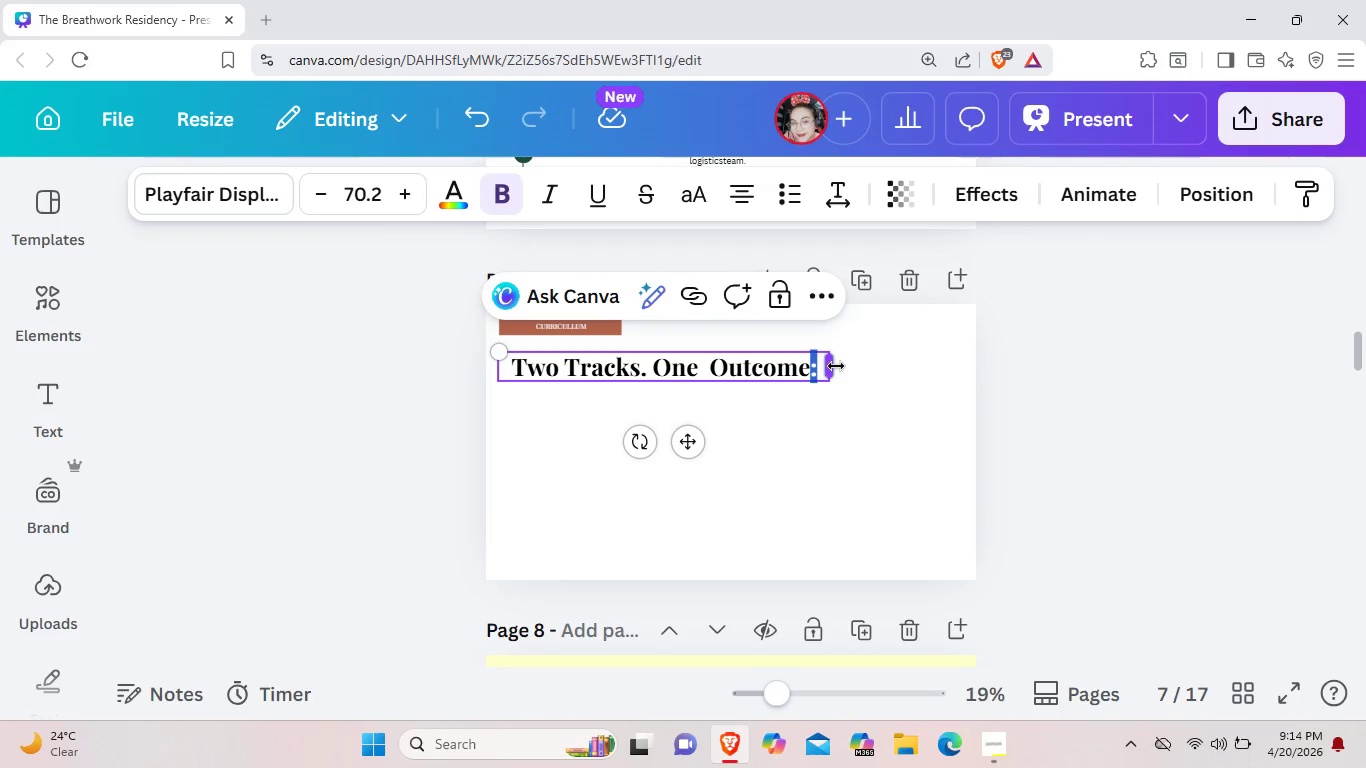 
left_click_drag(start_coordinate=[836, 366], to_coordinate=[852, 366])
 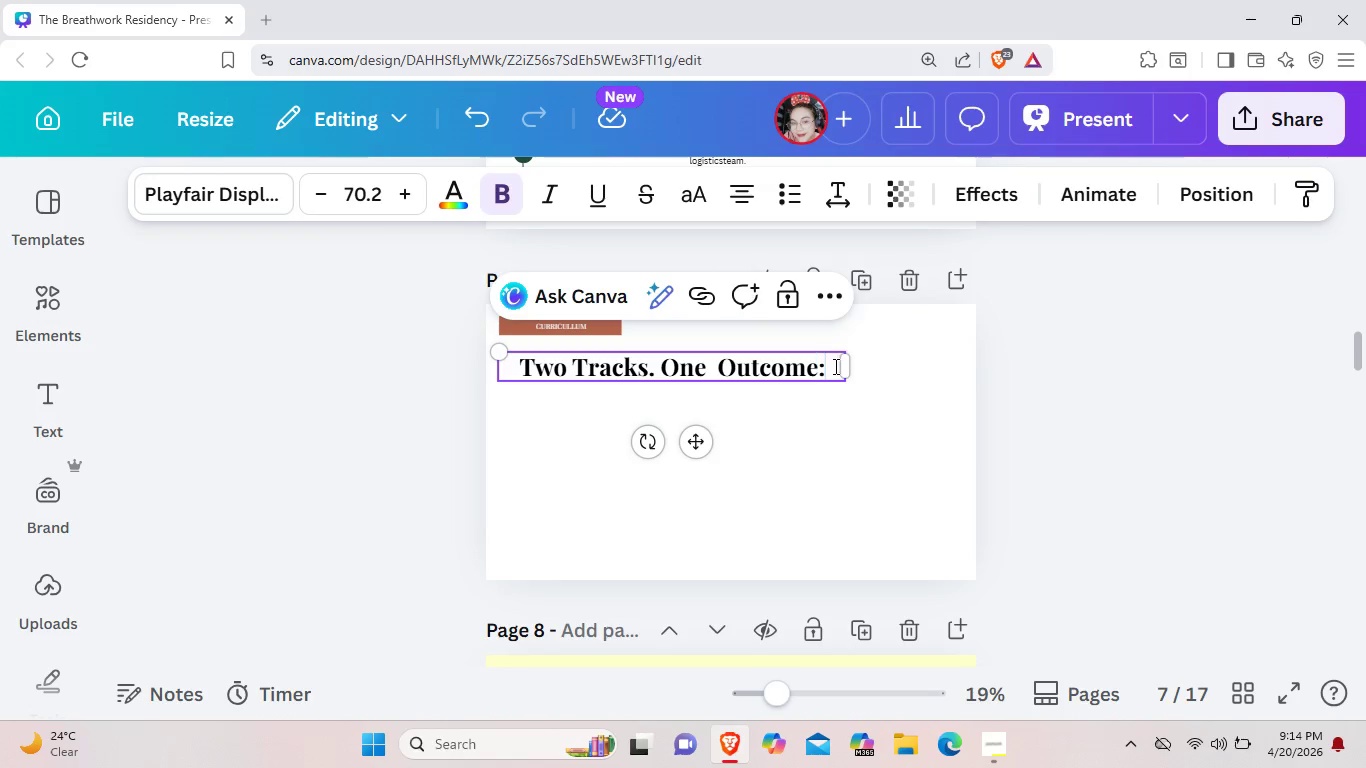 
left_click([834, 366])
 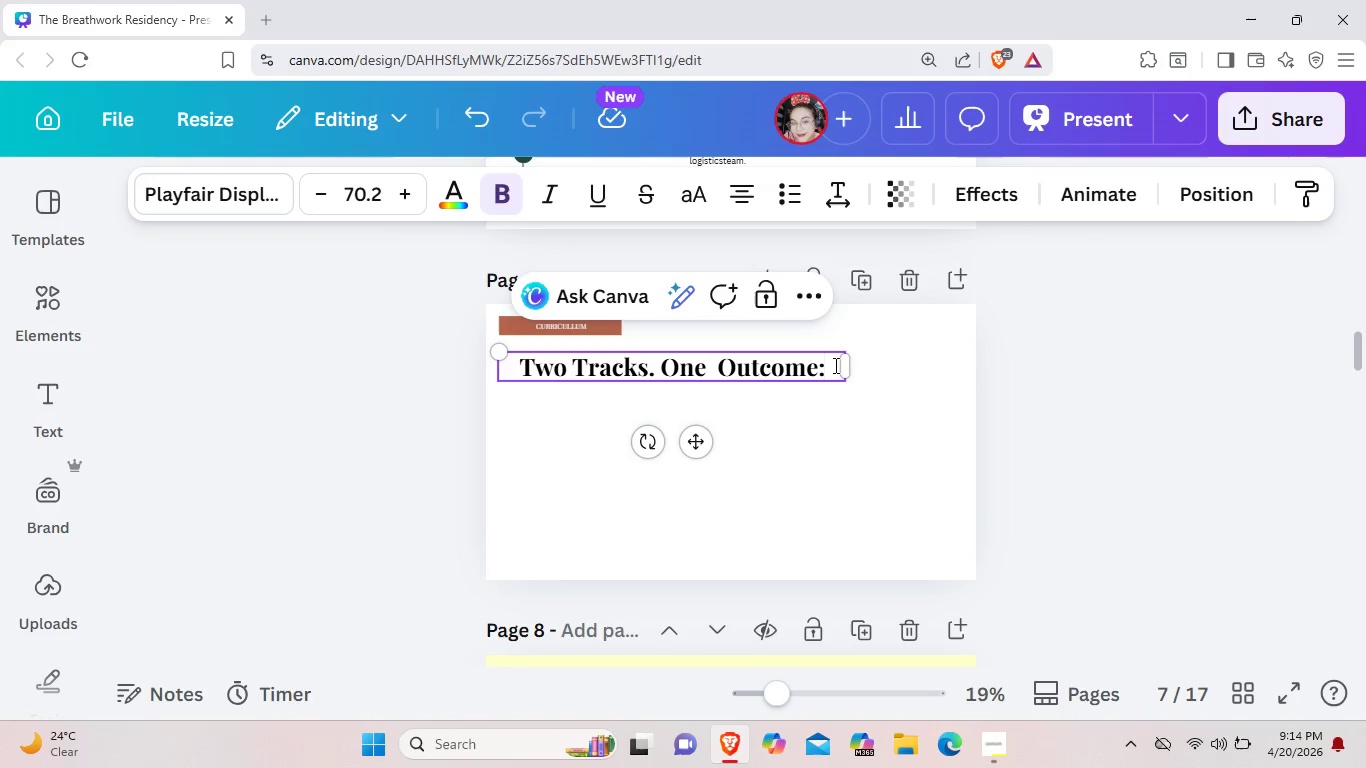 
type(Res)
 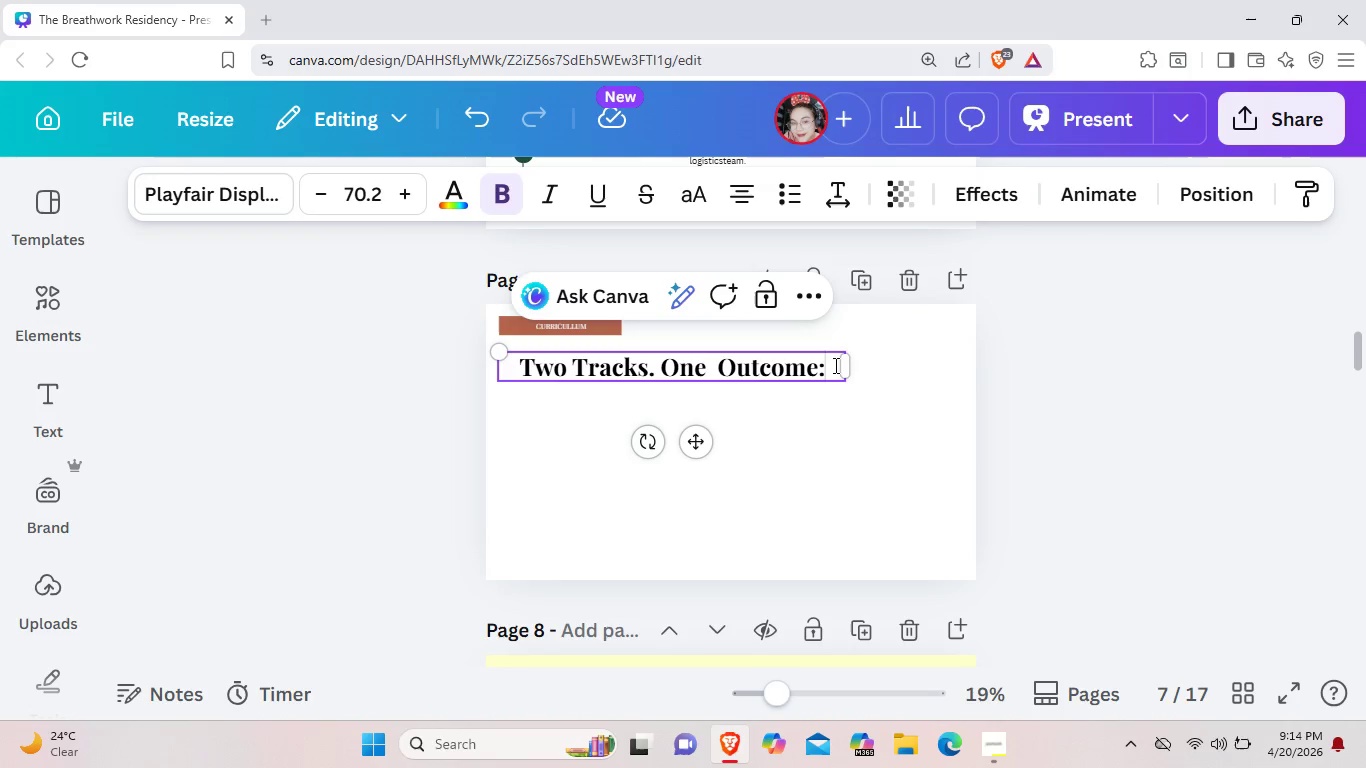 
type(ilience.)
 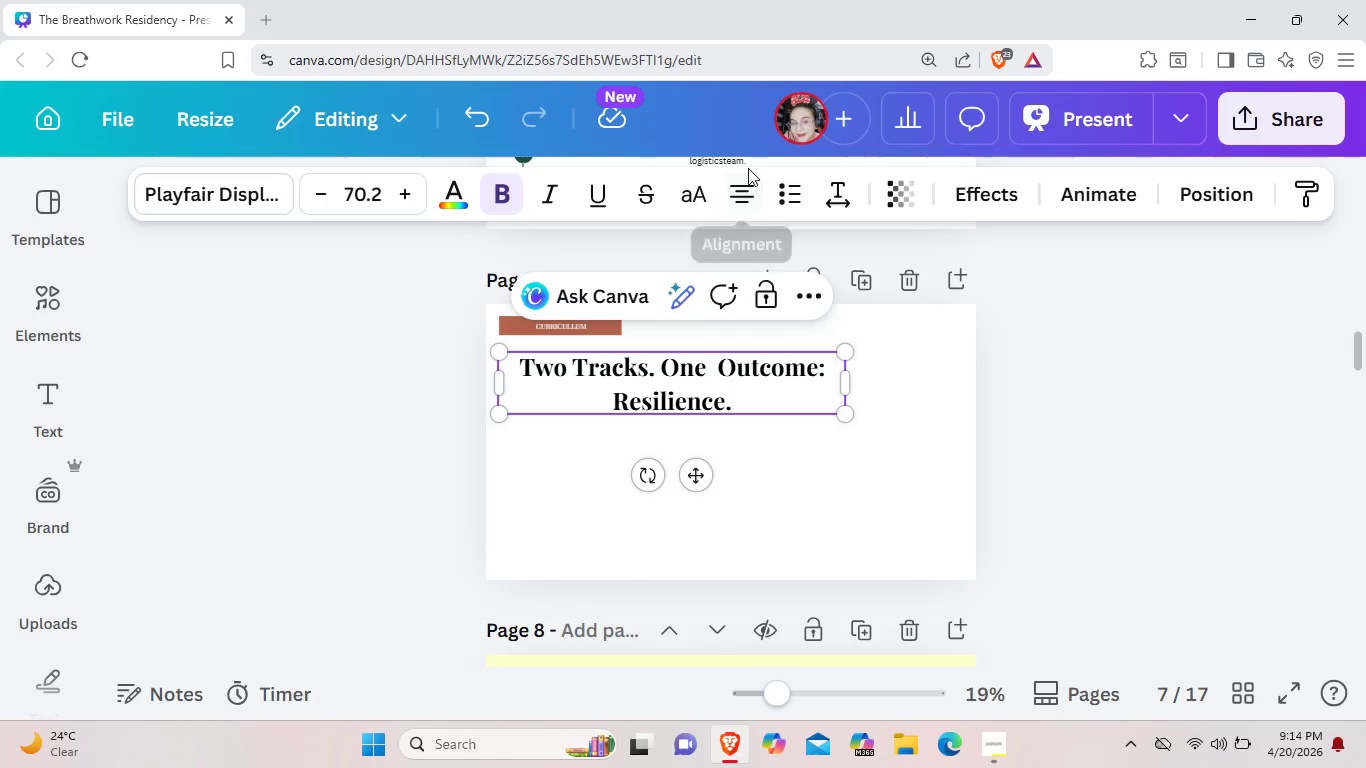 
double_click([746, 189])
 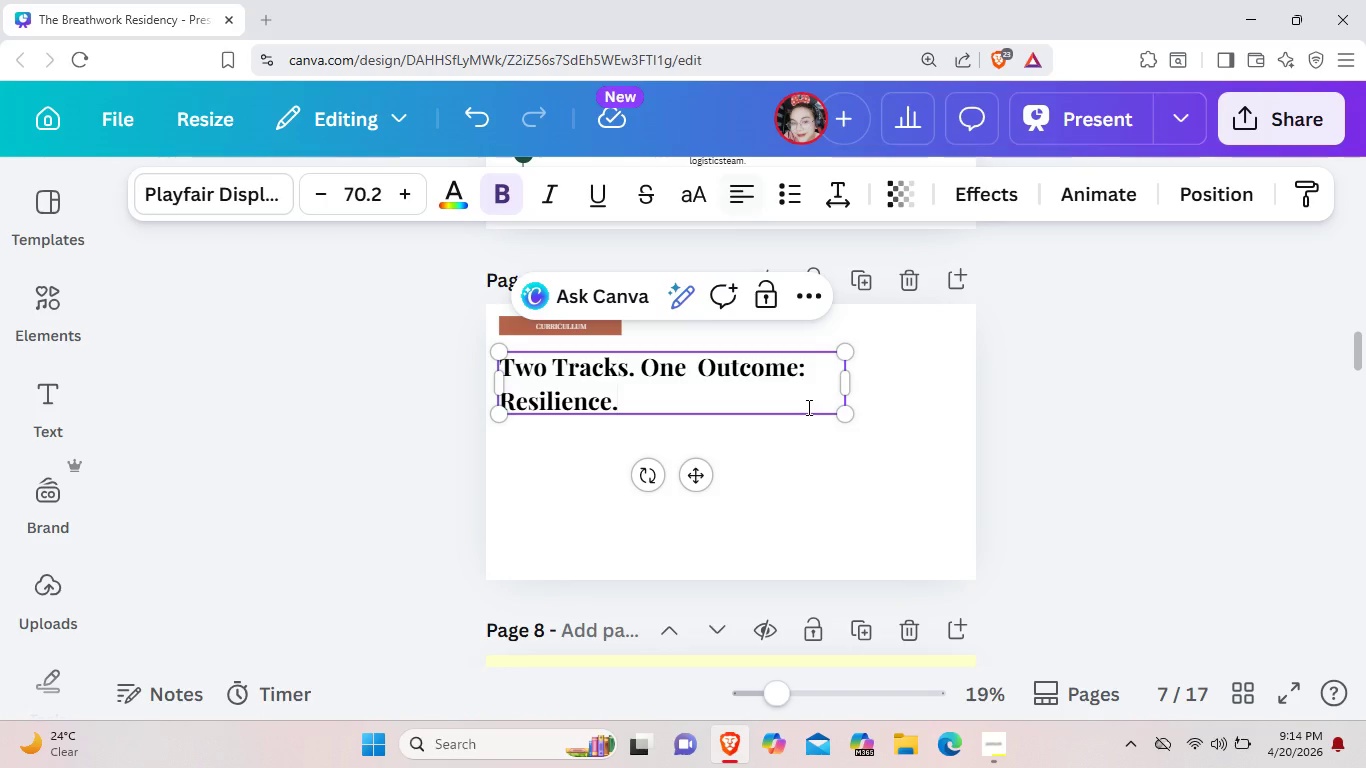 
left_click([830, 493])
 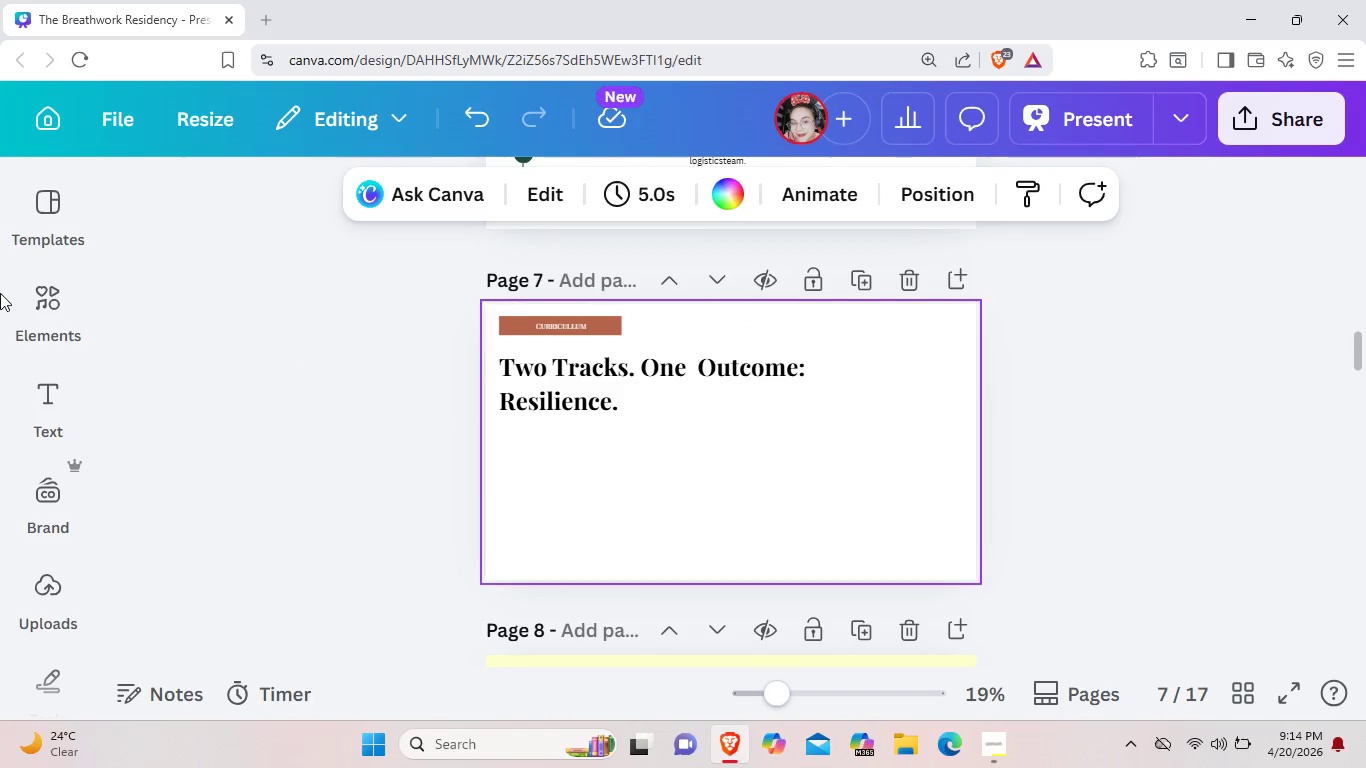 
left_click([38, 308])
 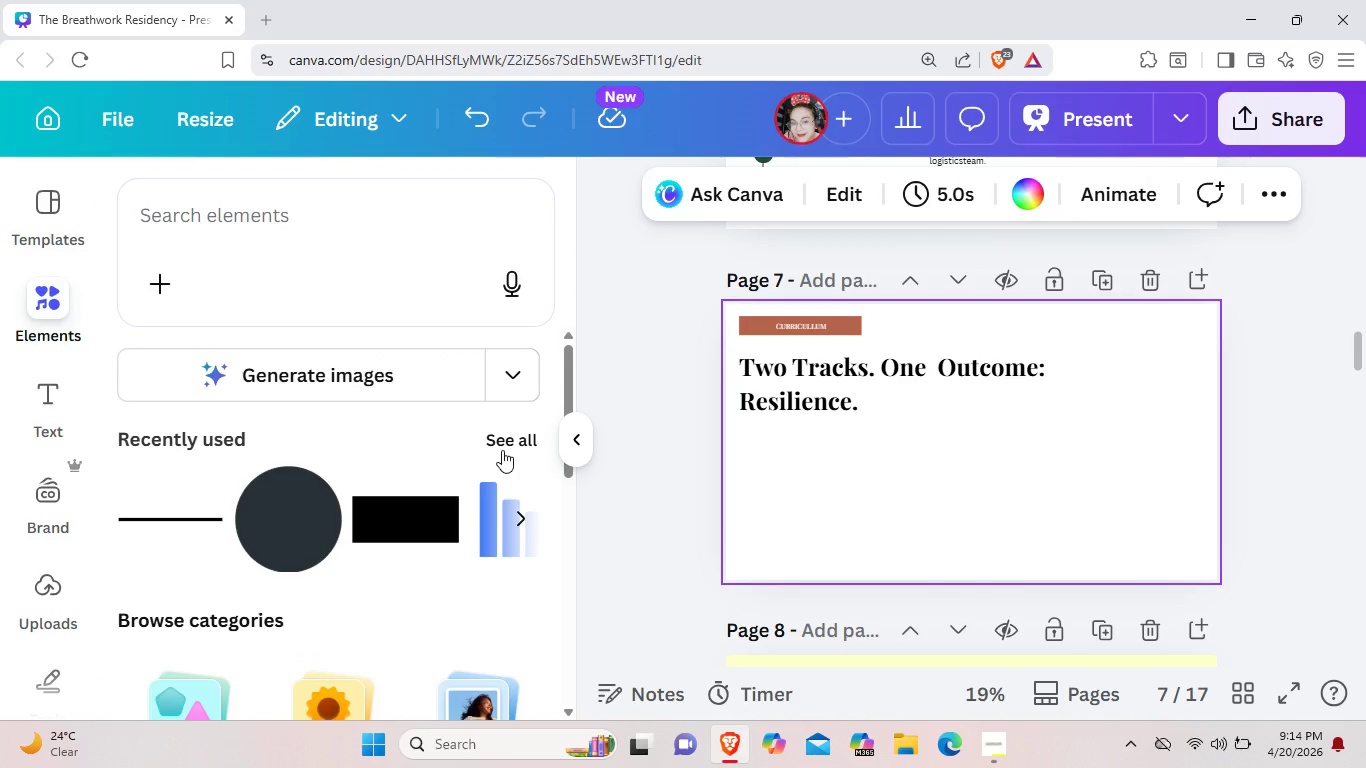 
left_click([437, 521])
 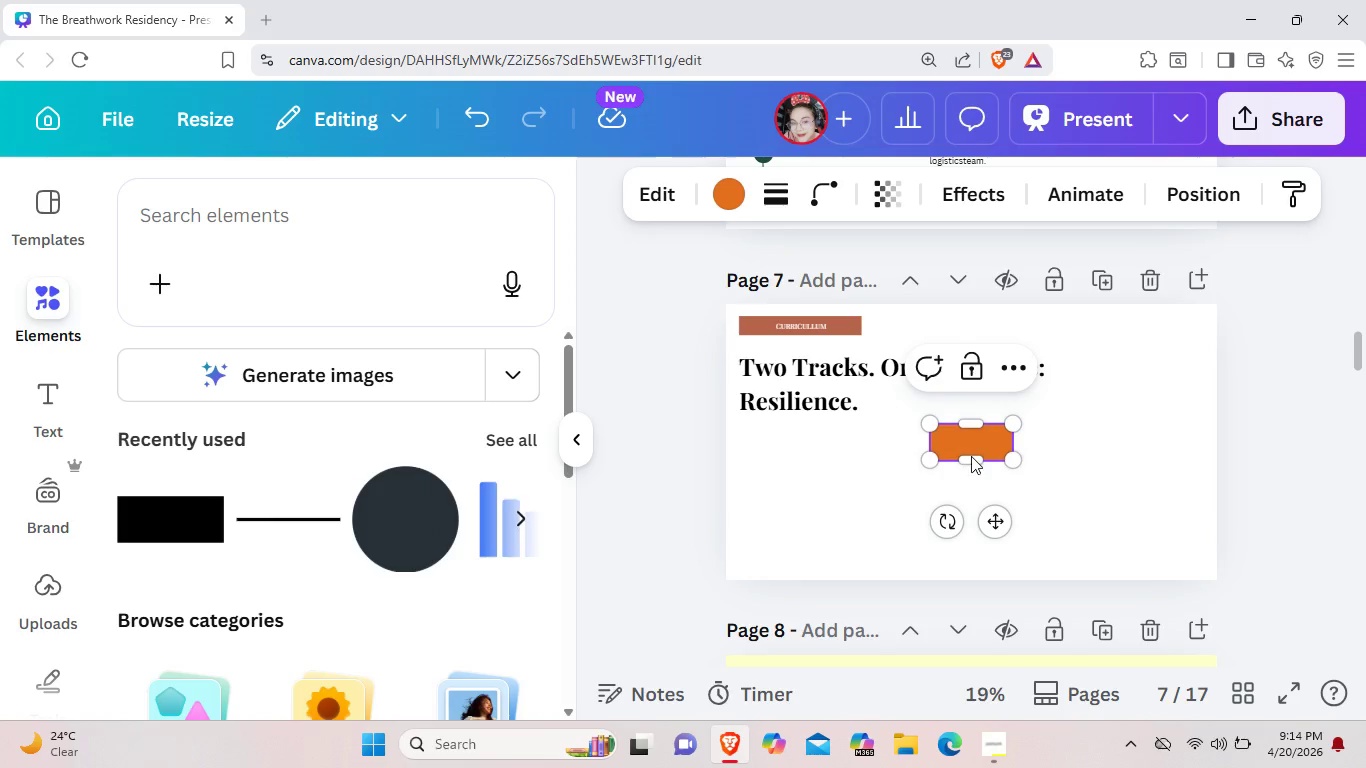 
wait(5.42)
 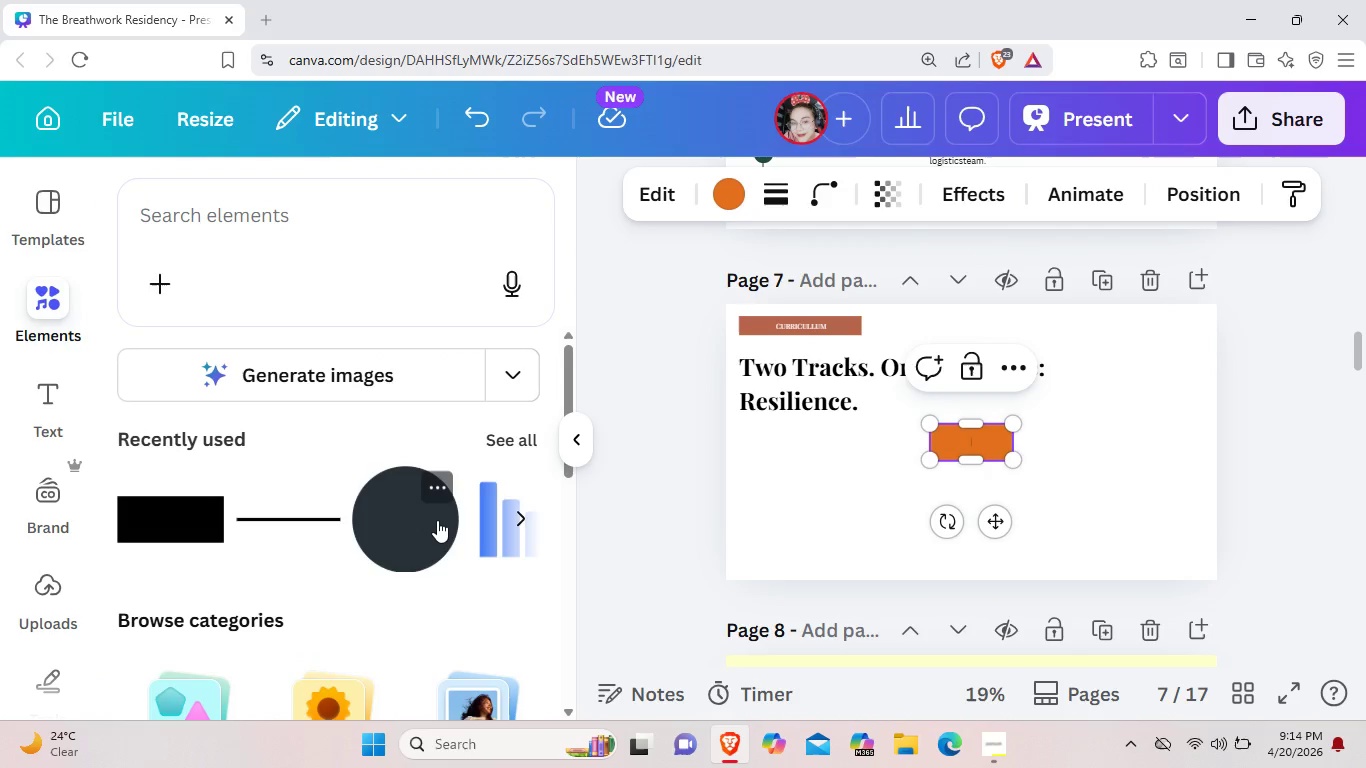 
left_click_drag(start_coordinate=[992, 521], to_coordinate=[807, 533])
 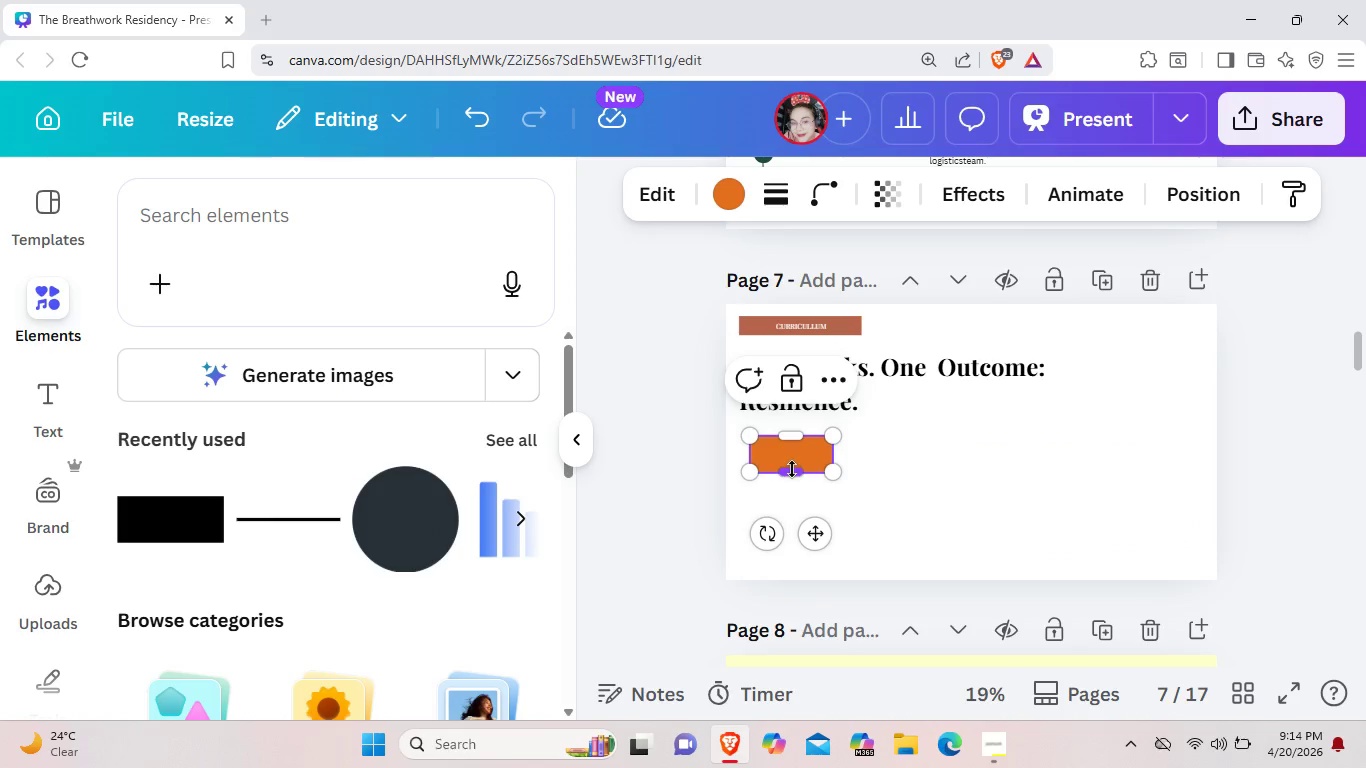 
left_click_drag(start_coordinate=[792, 469], to_coordinate=[817, 537])
 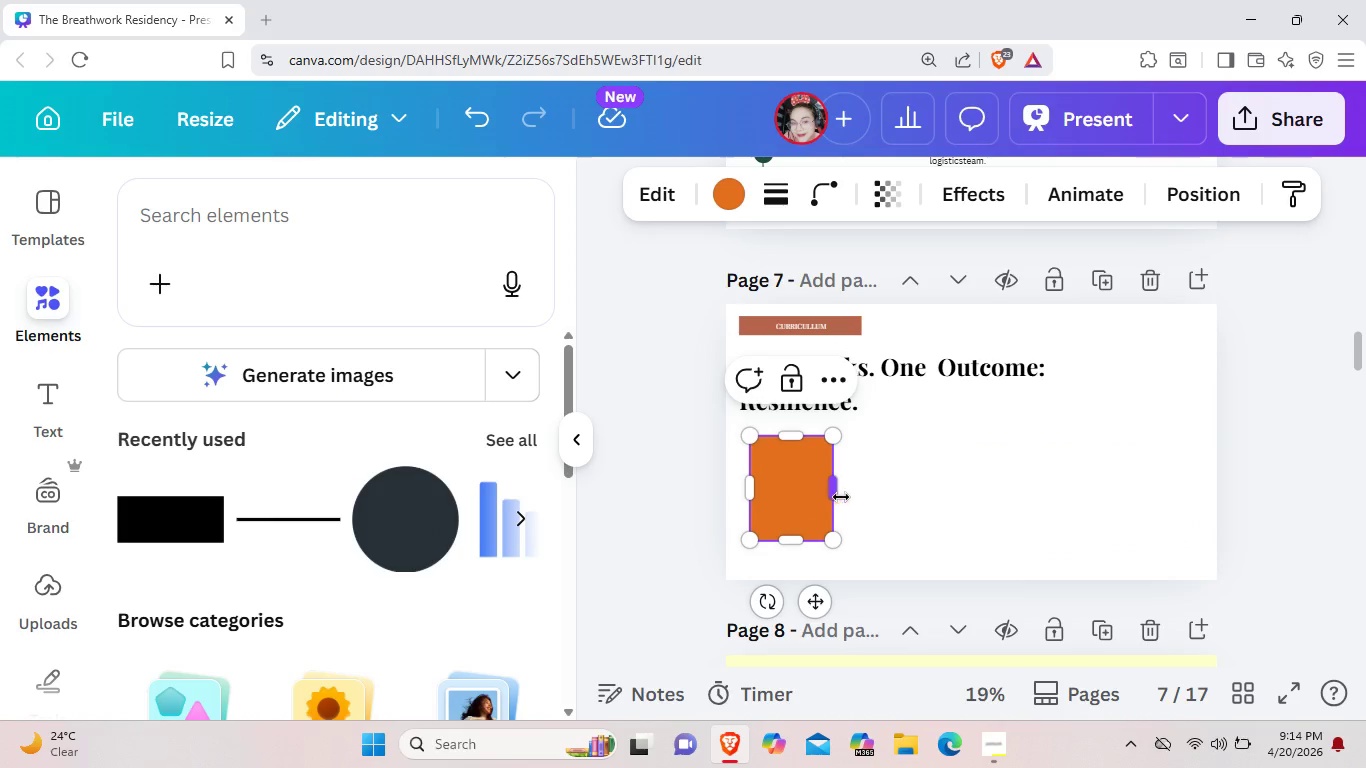 
left_click_drag(start_coordinate=[837, 495], to_coordinate=[907, 506])
 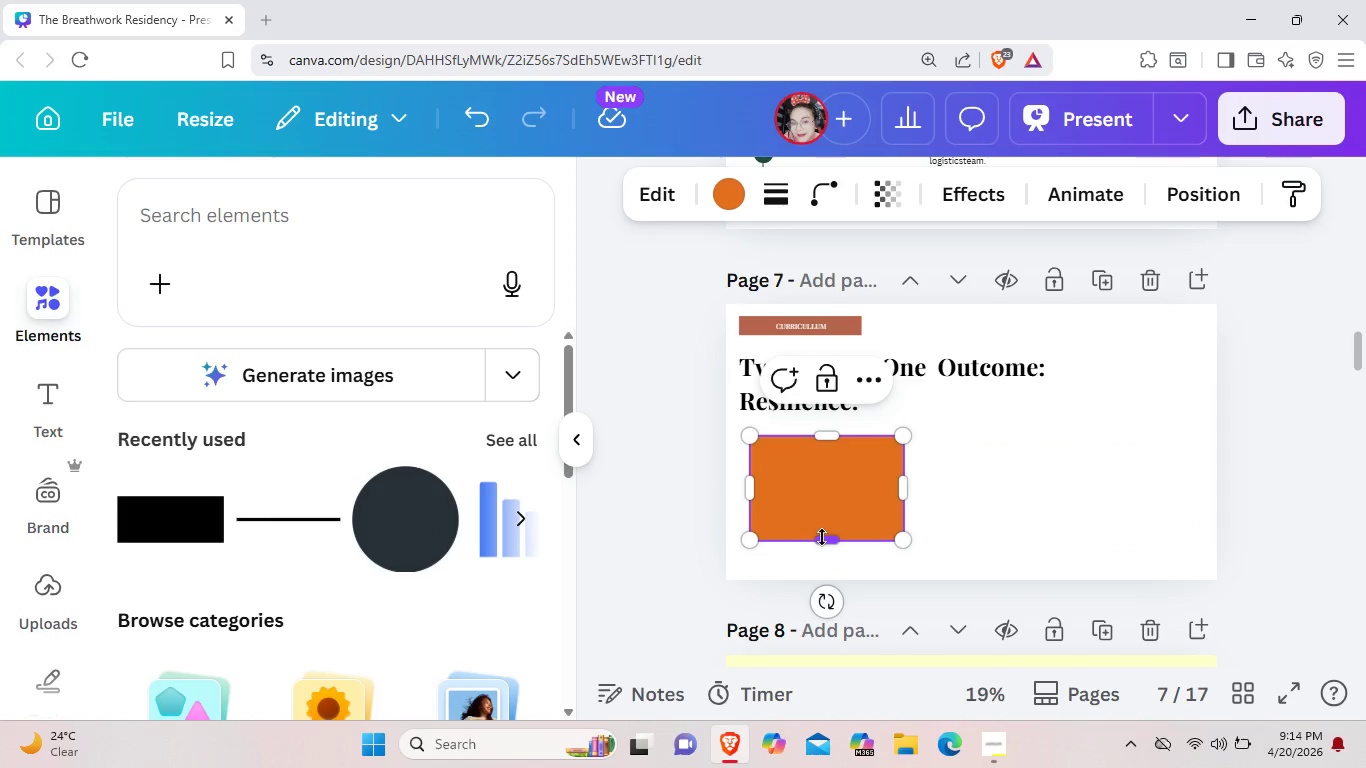 
left_click_drag(start_coordinate=[822, 537], to_coordinate=[822, 559])
 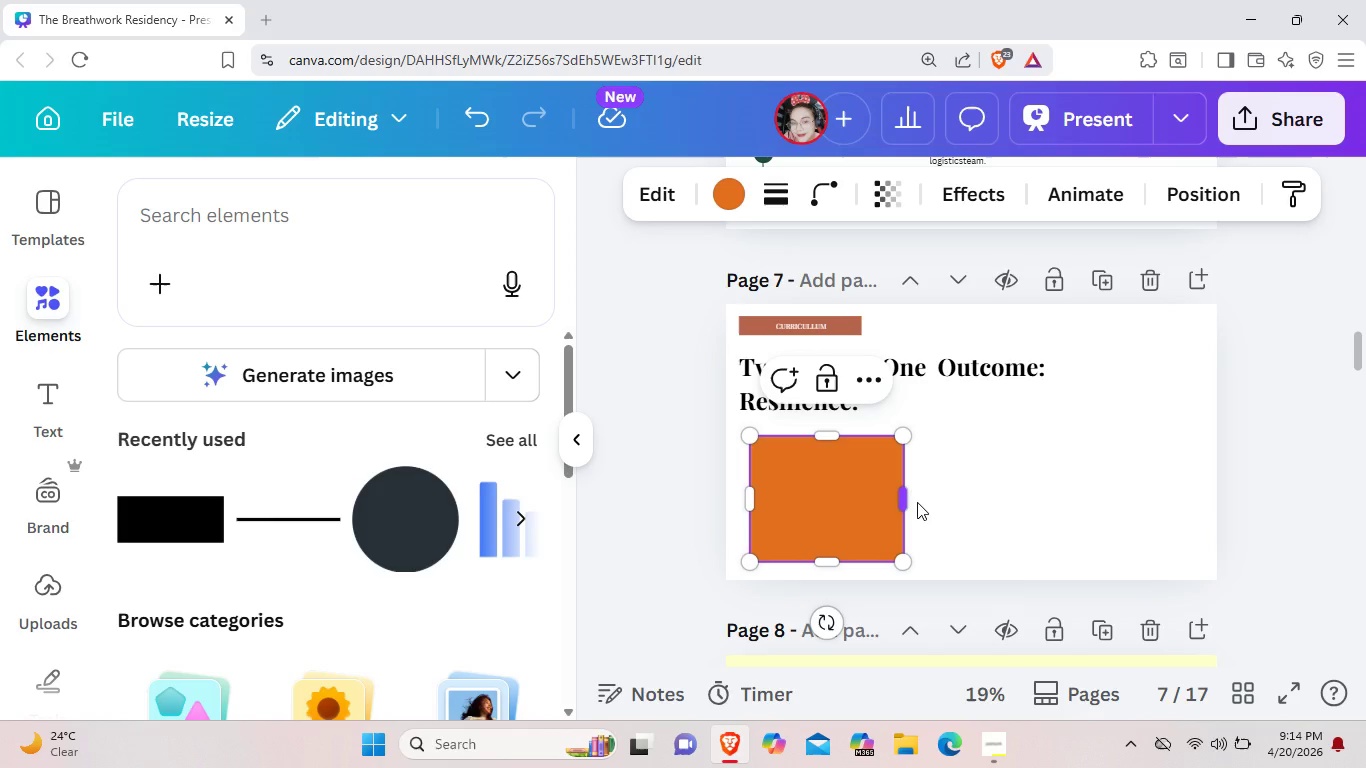 
left_click_drag(start_coordinate=[907, 502], to_coordinate=[953, 503])
 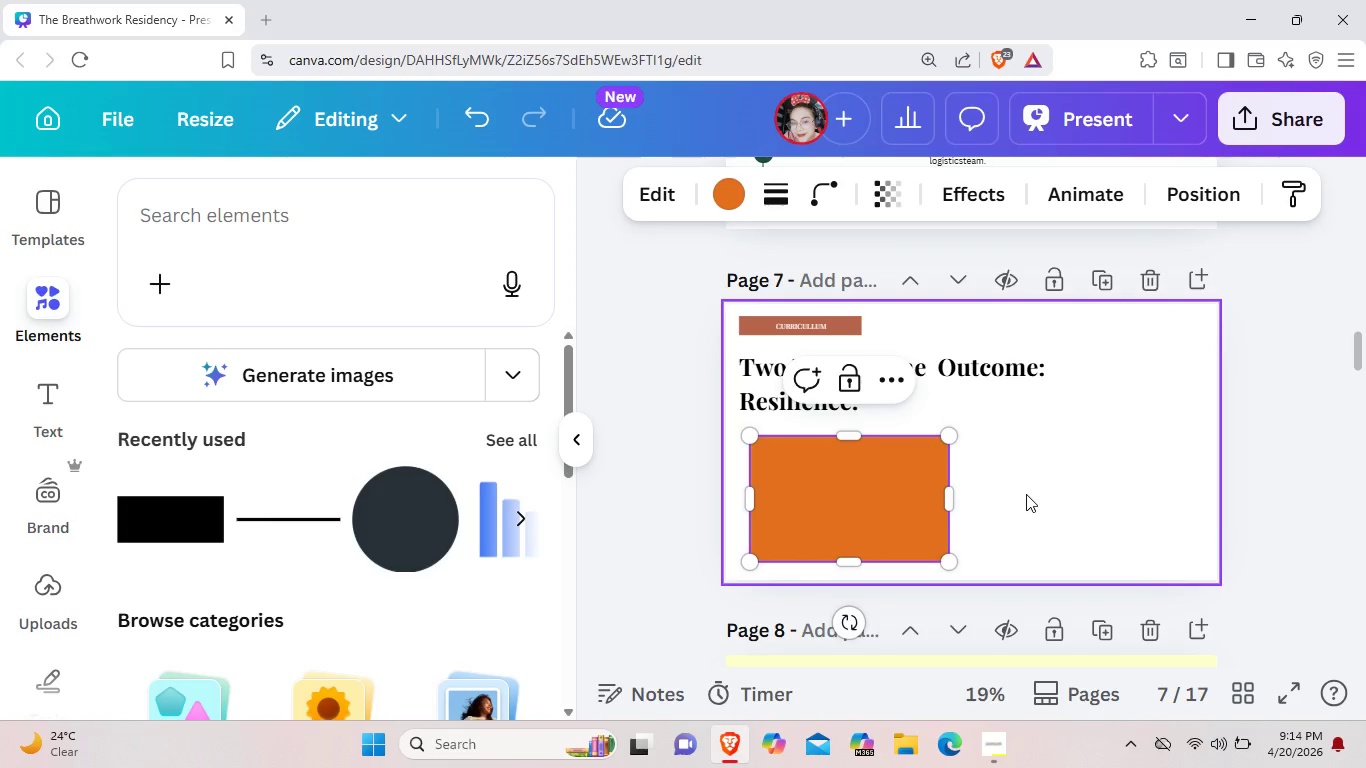 
left_click([1026, 494])
 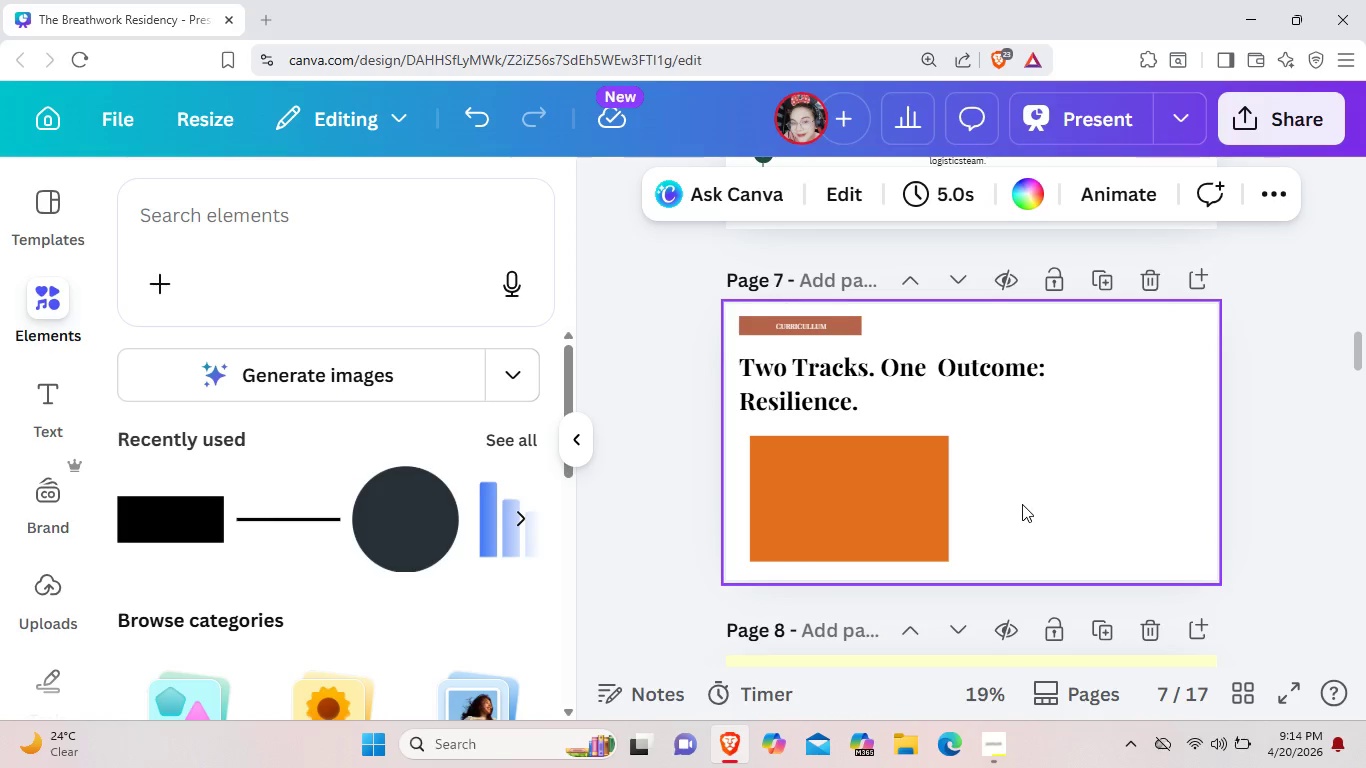 
wait(5.27)
 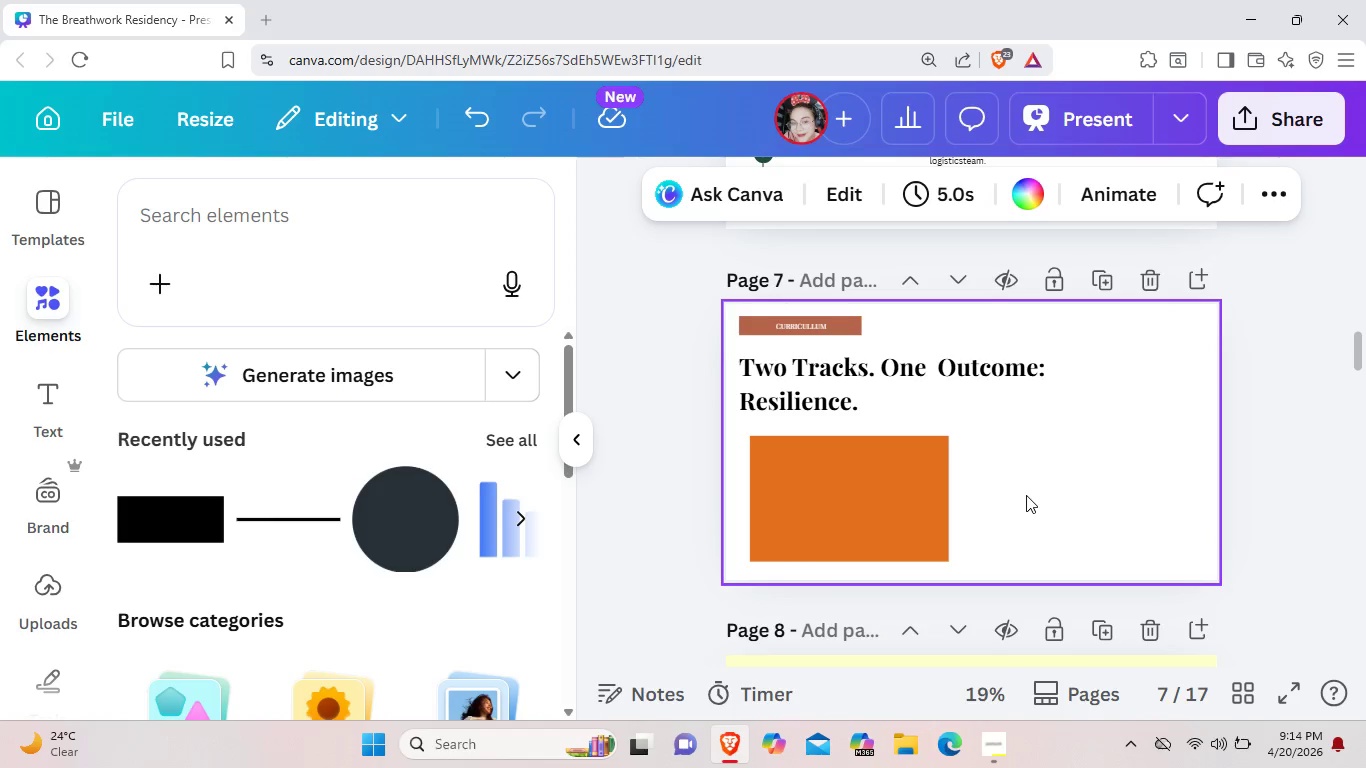 
left_click([928, 497])
 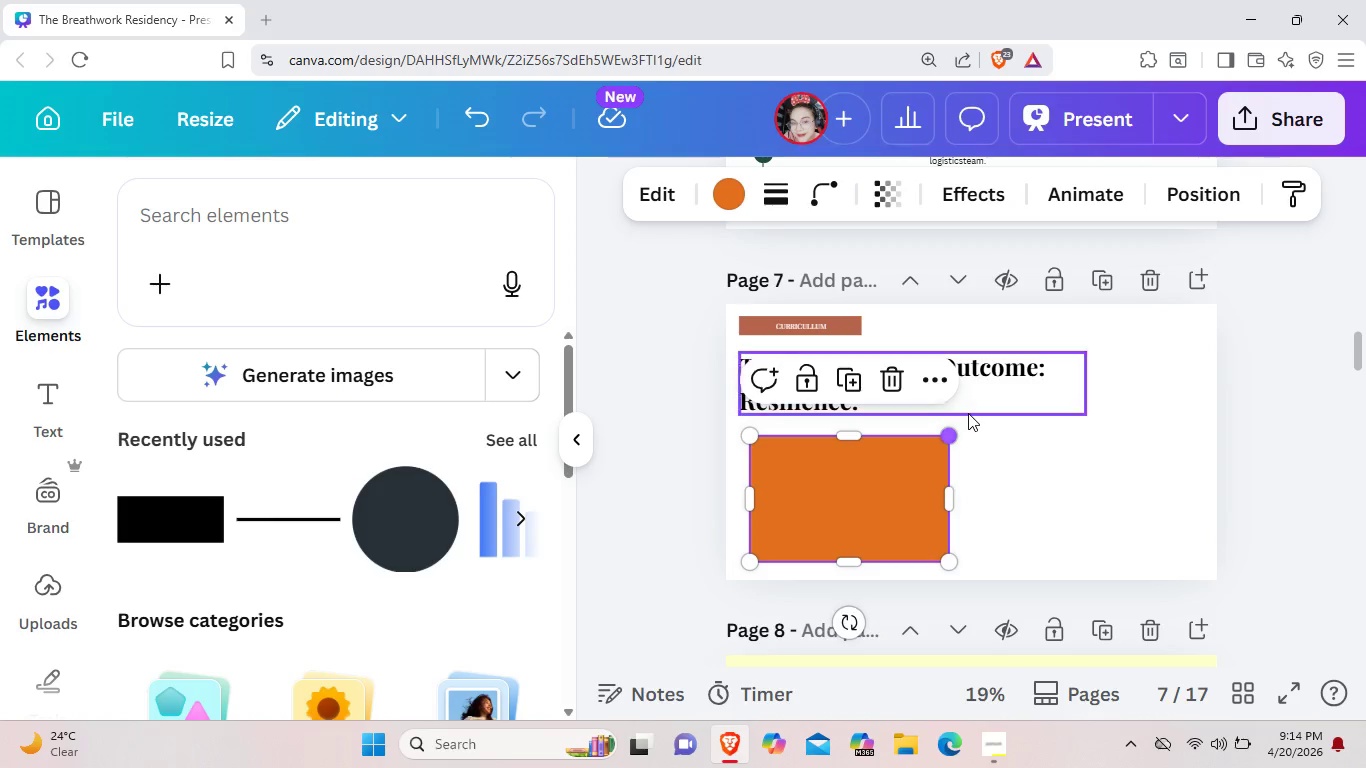 
left_click_drag(start_coordinate=[950, 431], to_coordinate=[953, 420])
 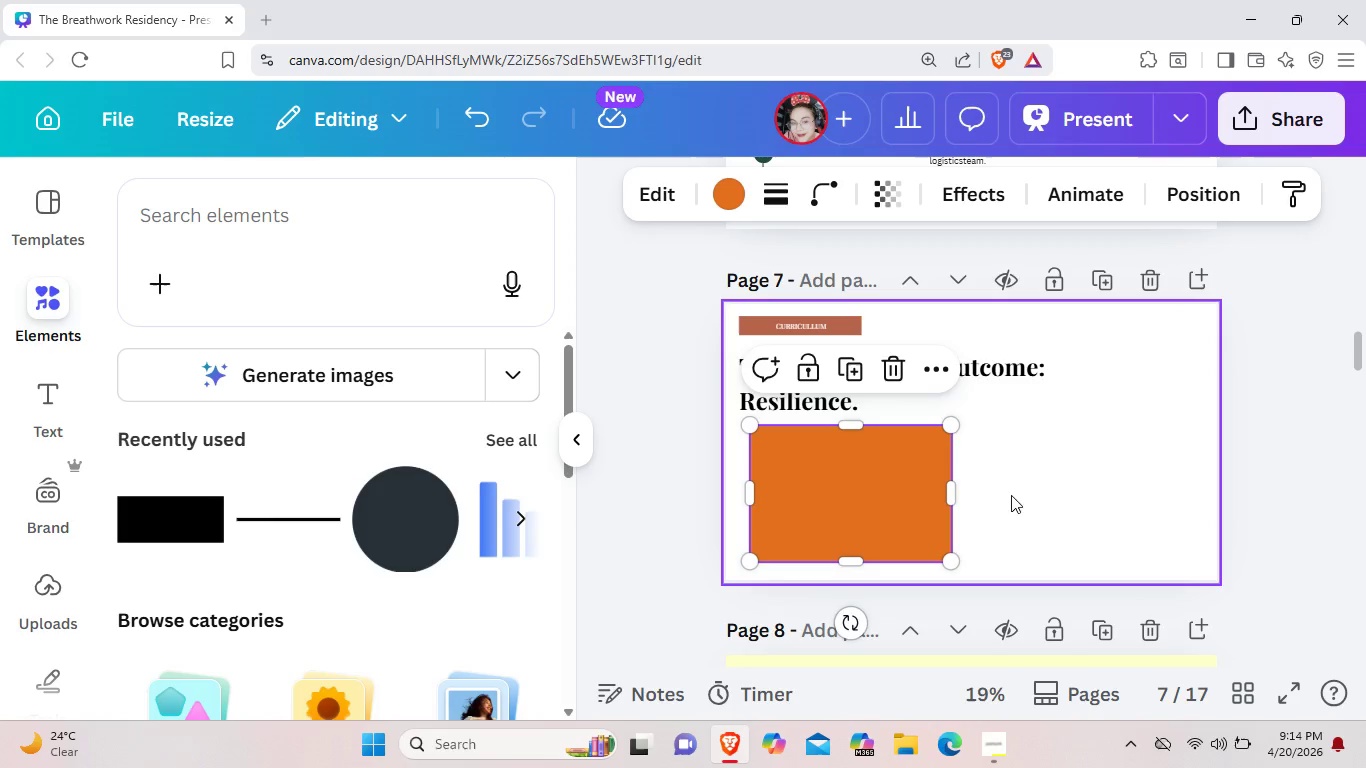 
left_click([1011, 495])
 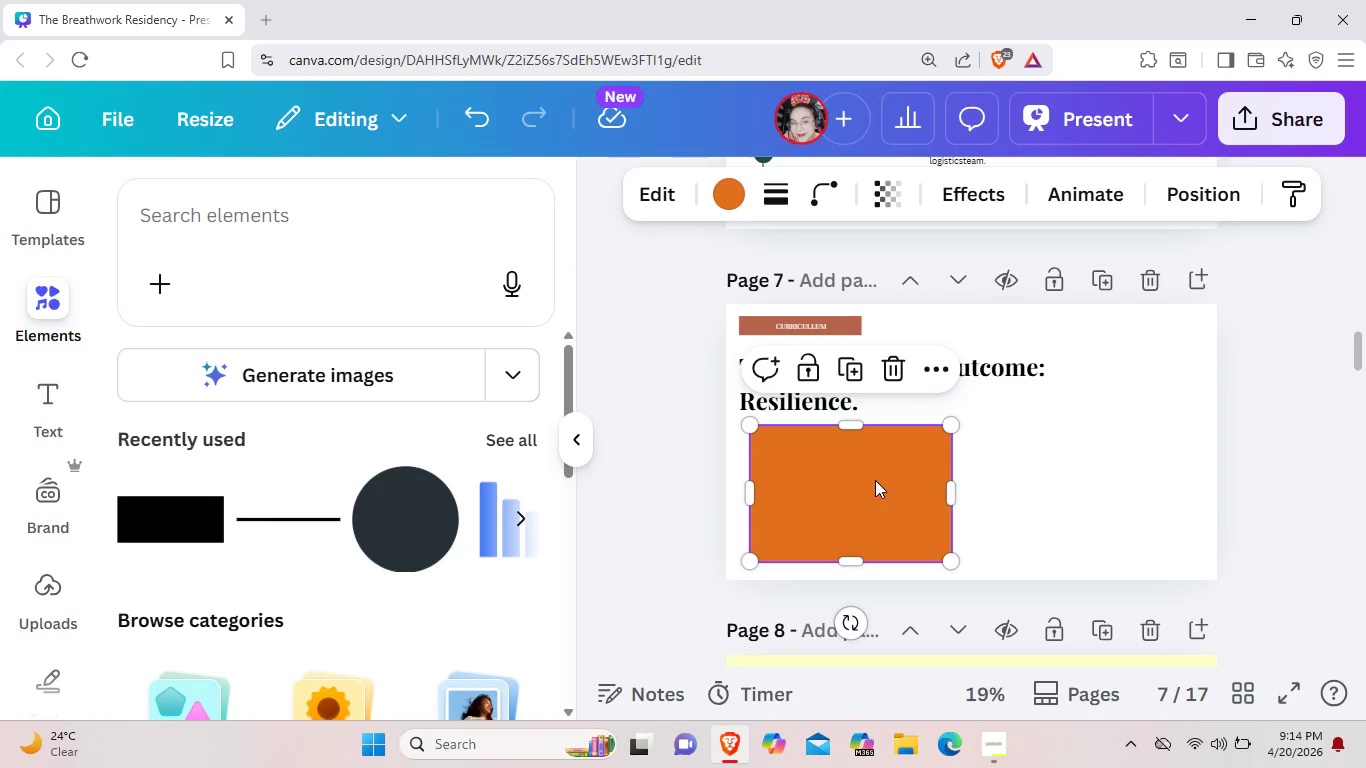 
left_click([875, 480])
 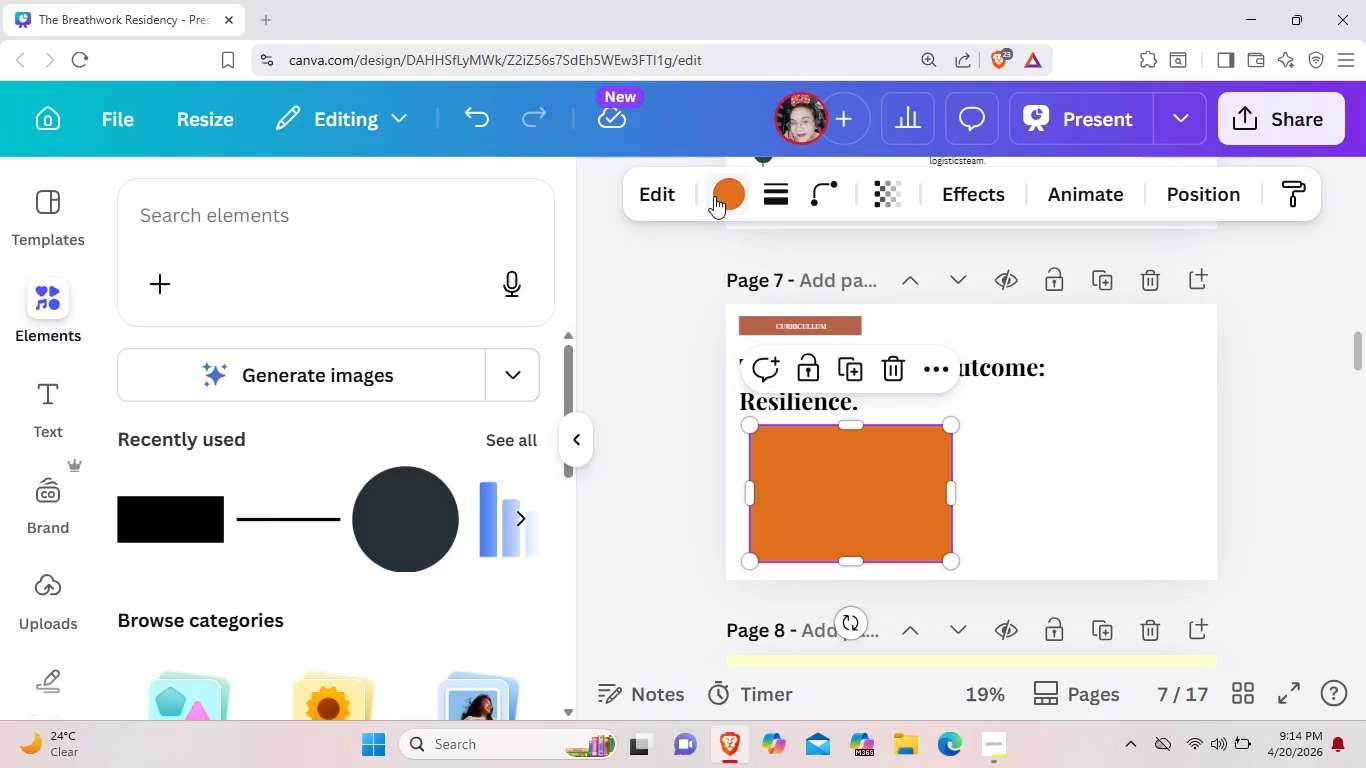 
left_click([718, 196])
 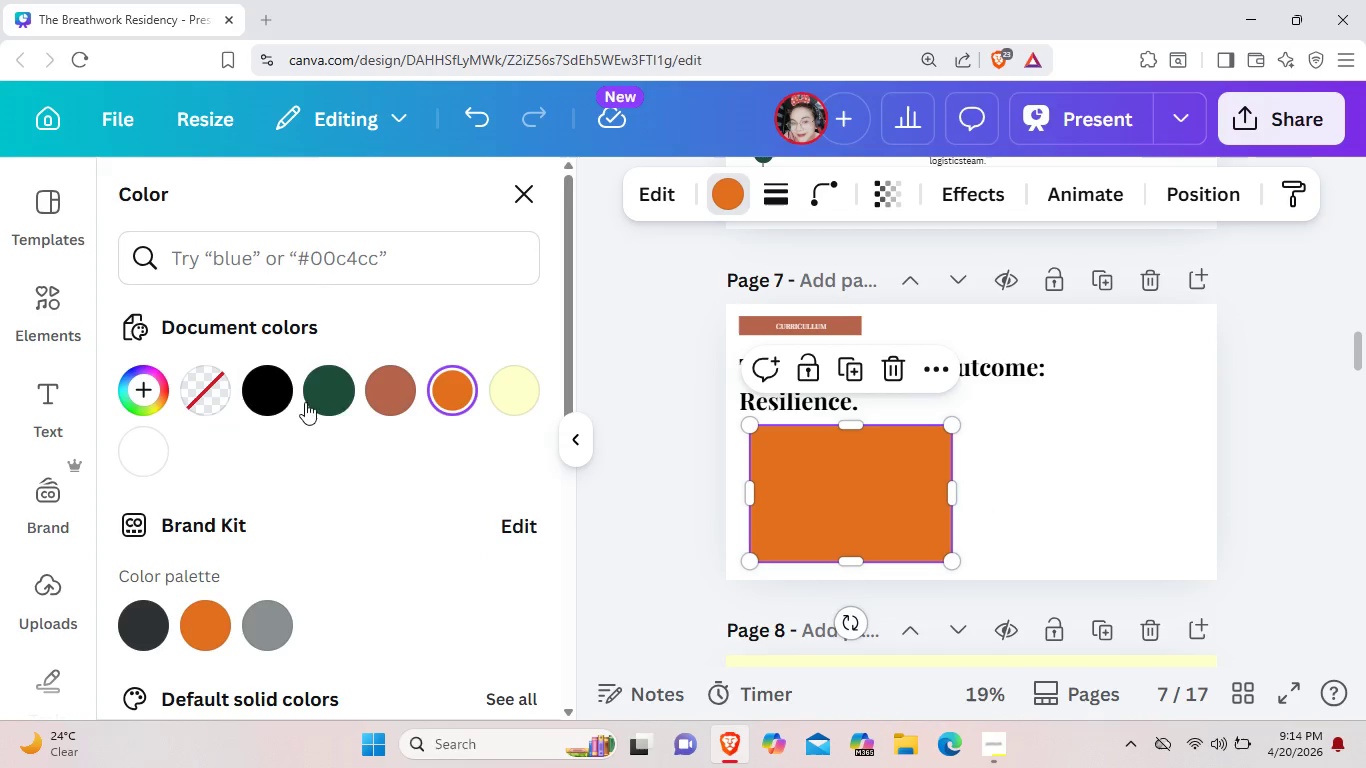 
wait(5.42)
 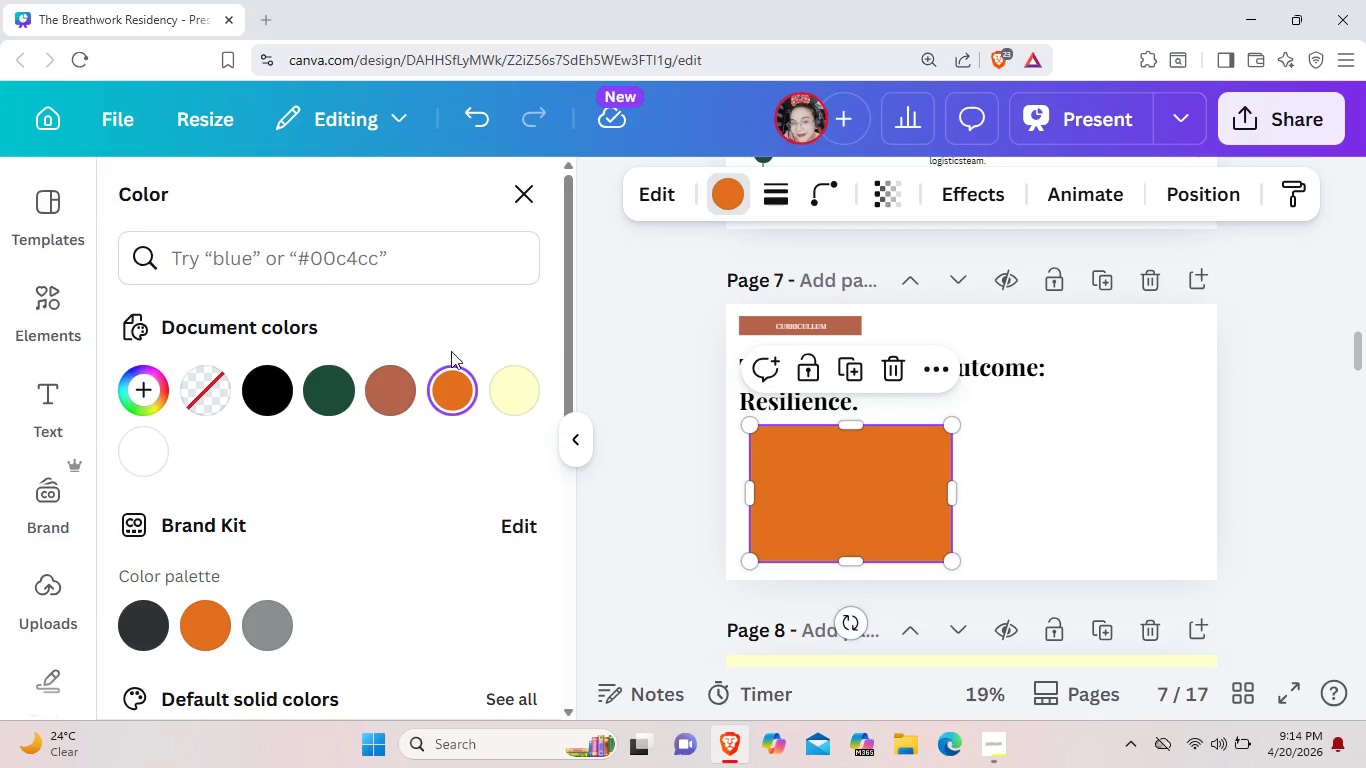 
left_click([1146, 468])
 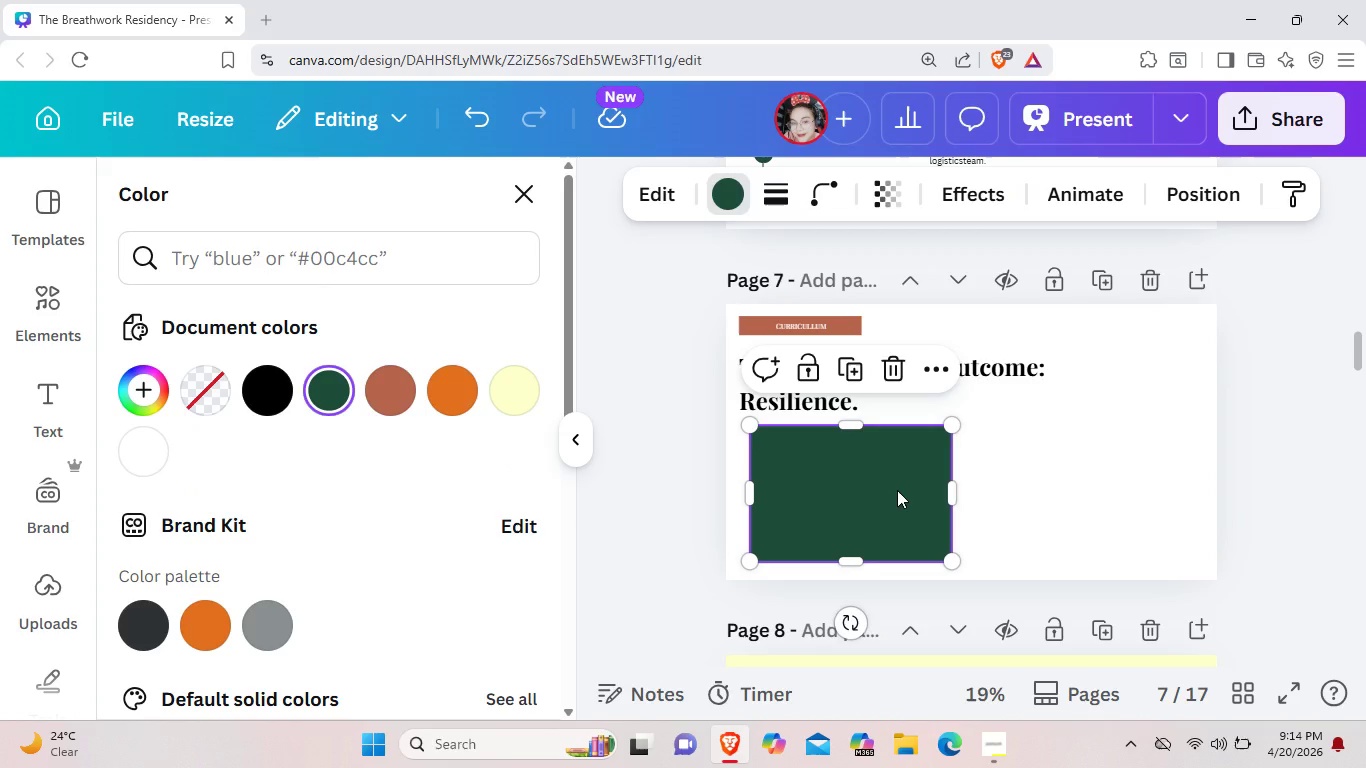 
hold_key(key=ControlLeft, duration=2.14)
 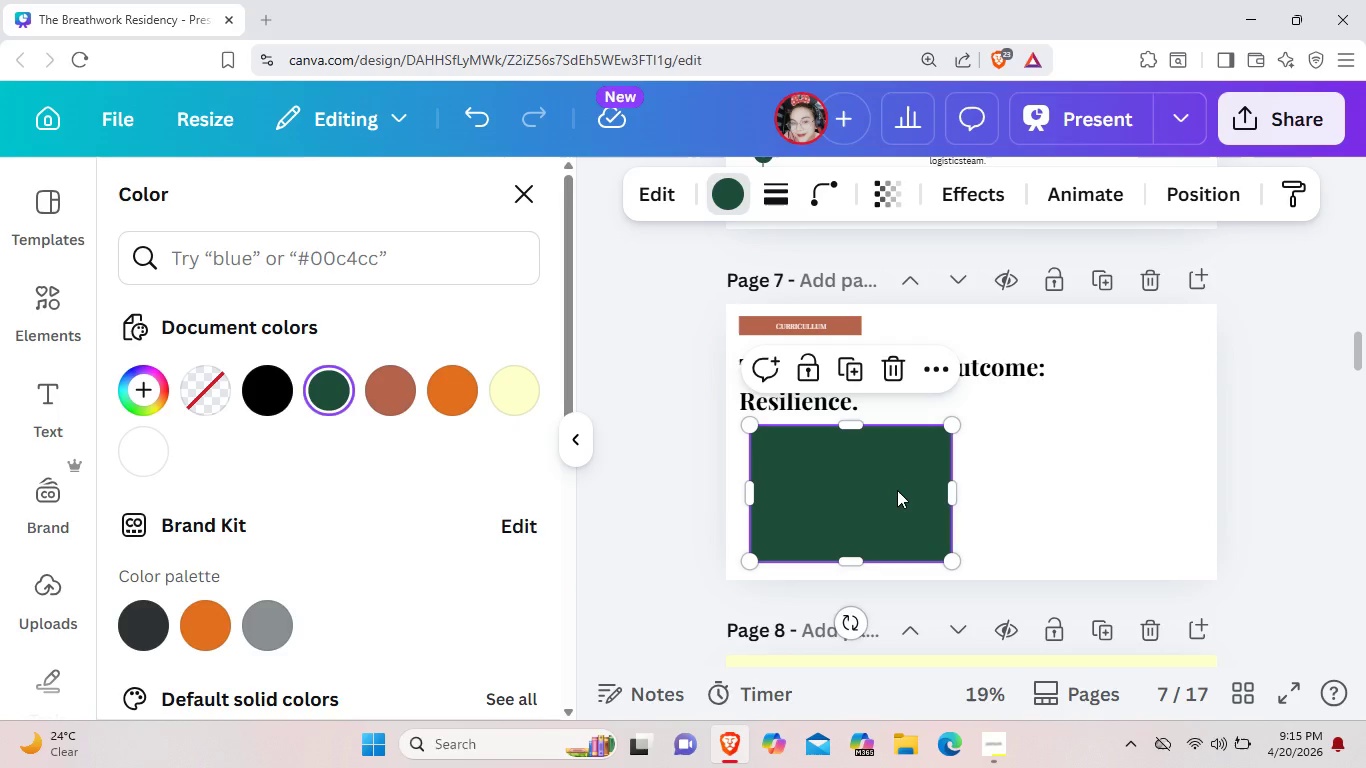 
hold_key(key=C, duration=1.49)
 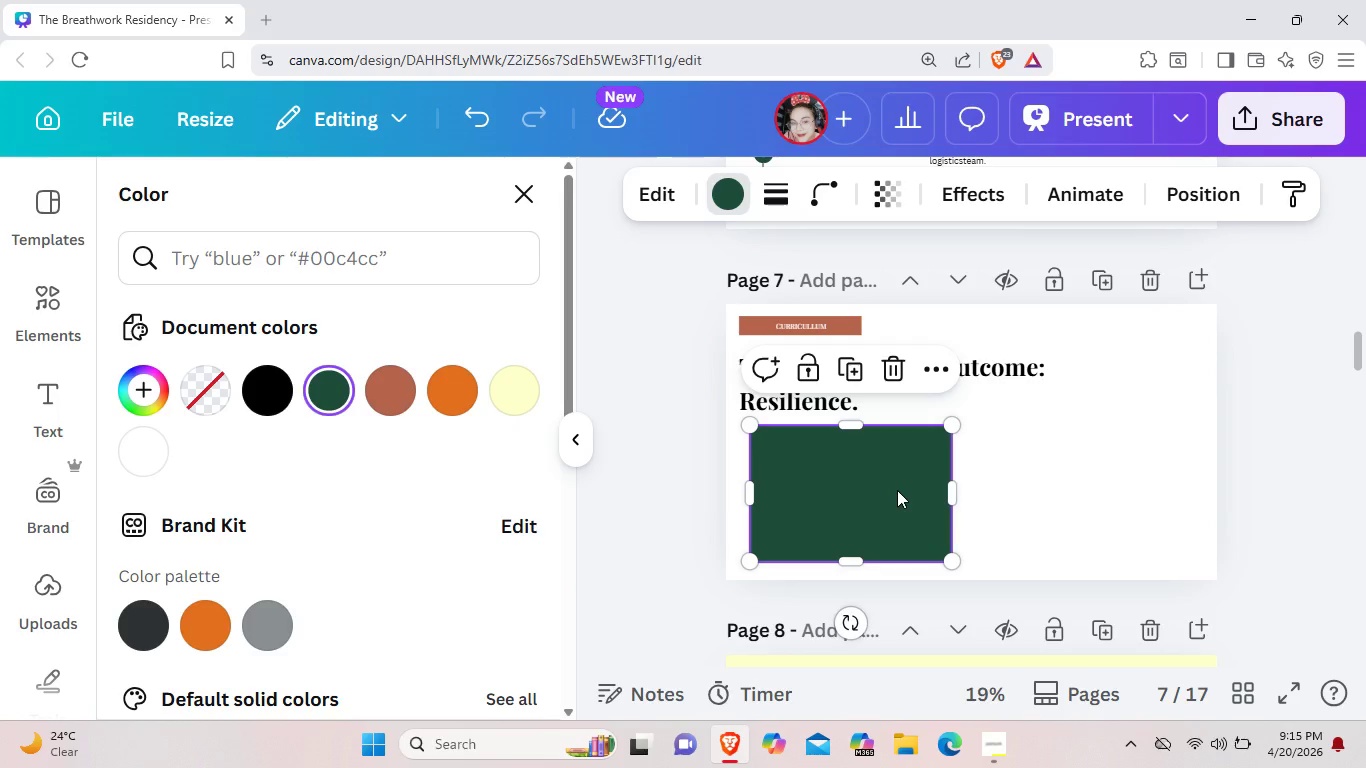 
left_click([897, 490])
 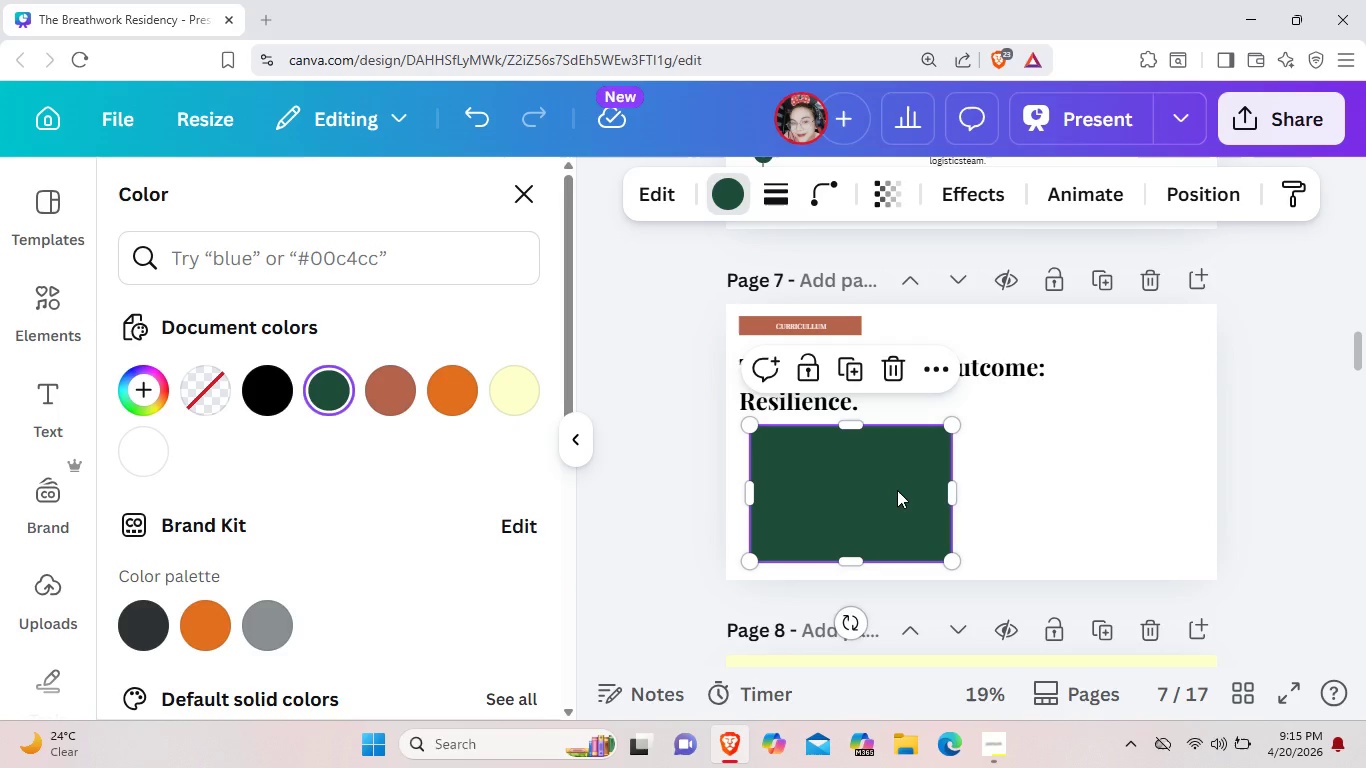 
hold_key(key=ControlLeft, duration=1.5)
left_click_drag(start_coordinate=[897, 490], to_coordinate=[885, 492])
 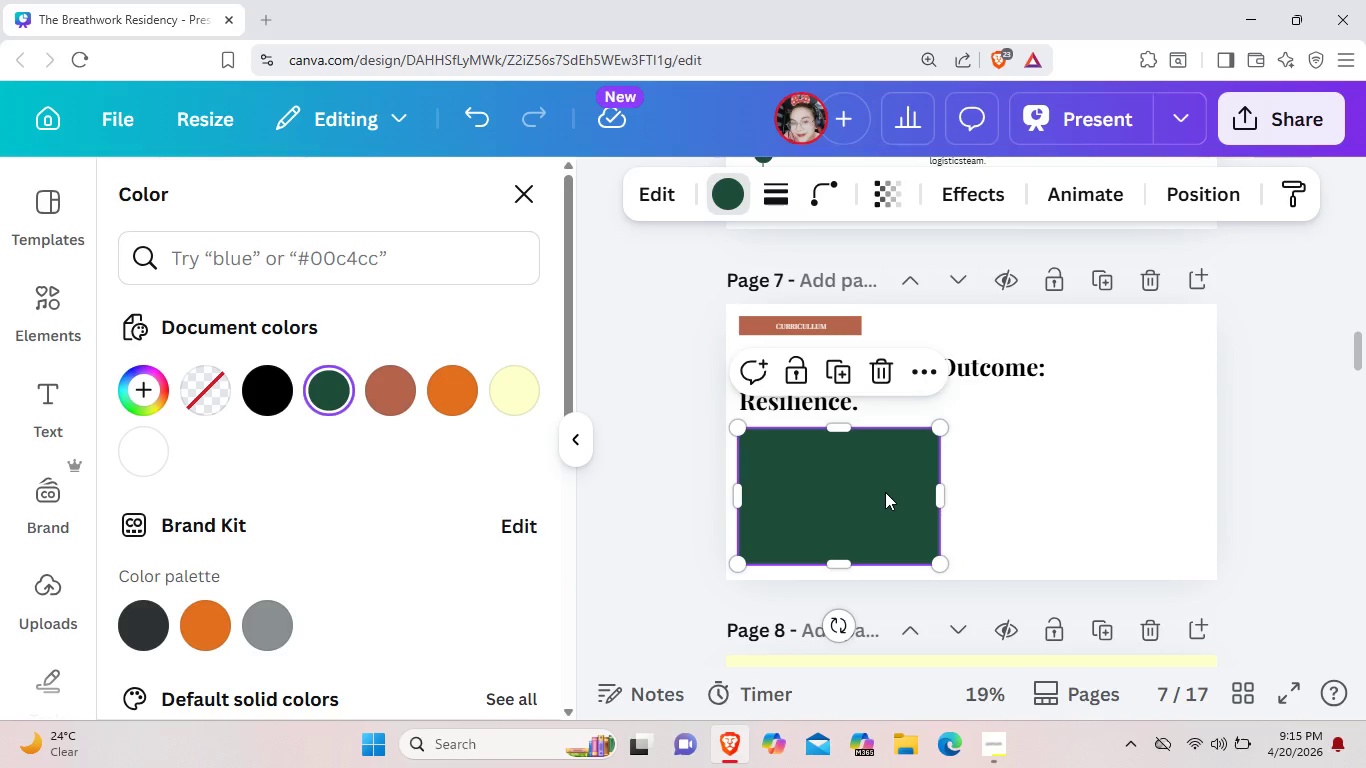 
hold_key(key=ControlLeft, duration=1.52)
 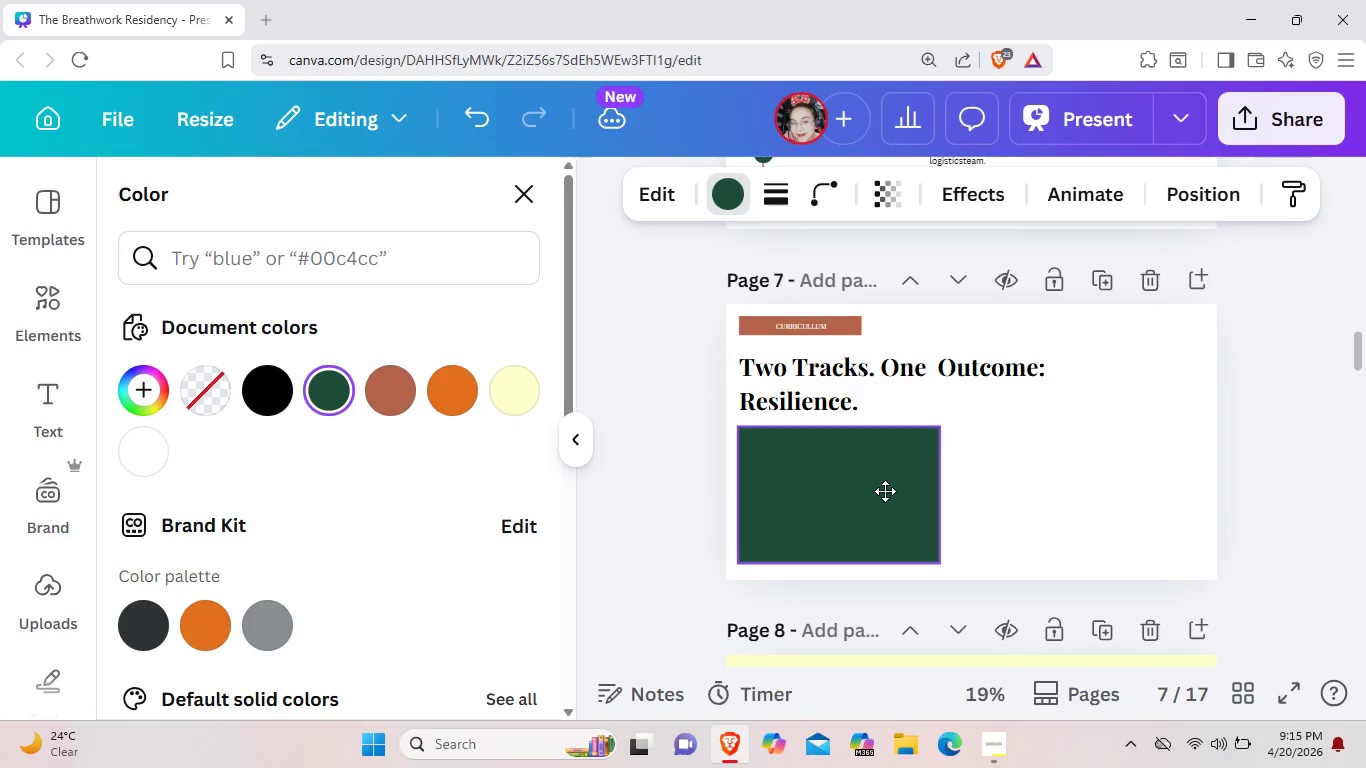 
hold_key(key=ControlLeft, duration=1.51)
 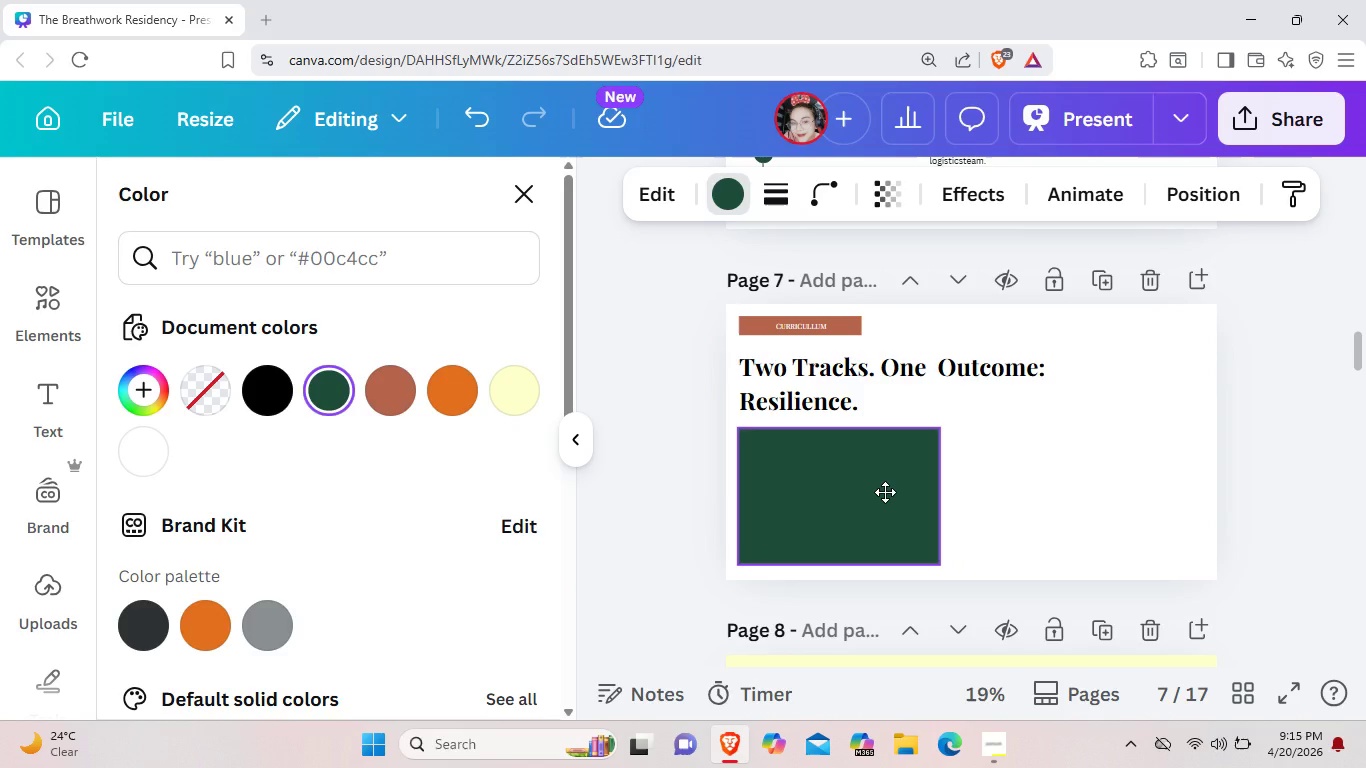 
hold_key(key=ControlLeft, duration=1.38)
 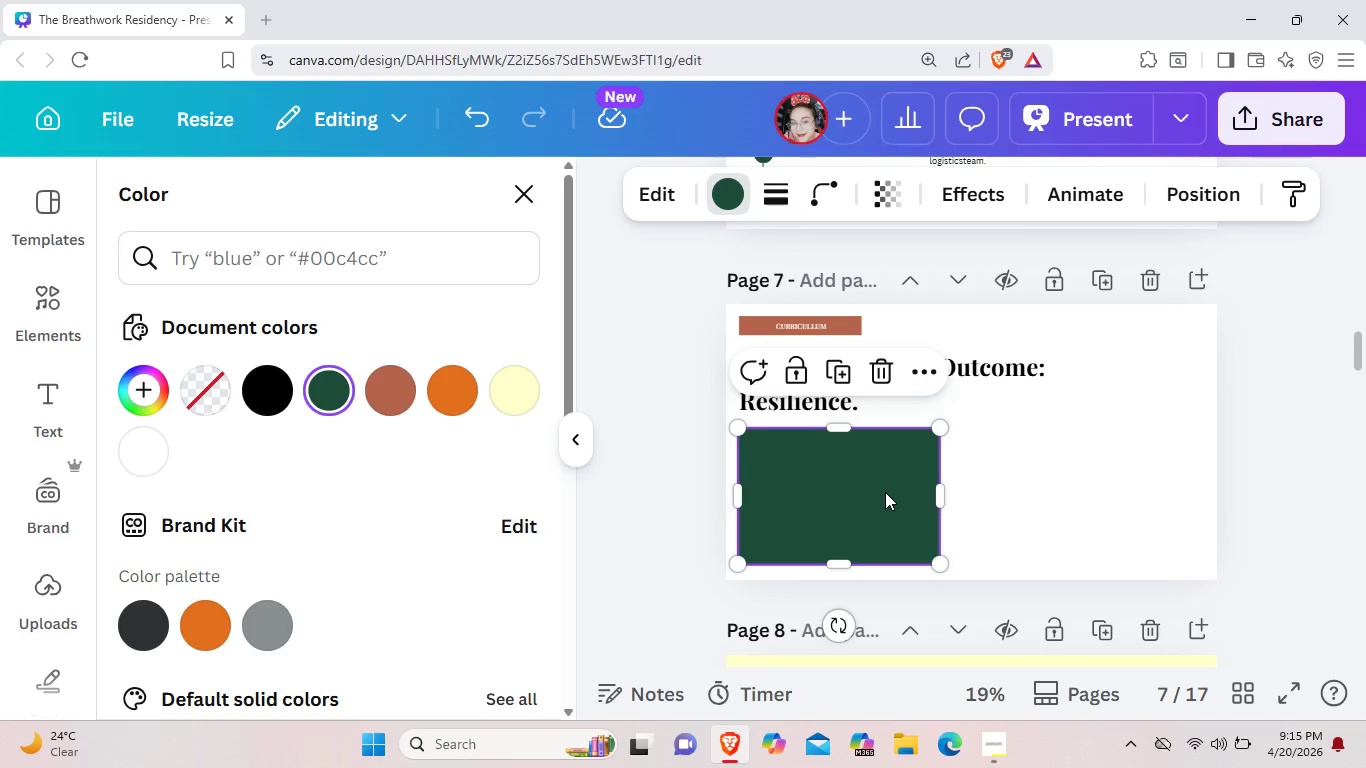 
key(Control+ControlLeft)
 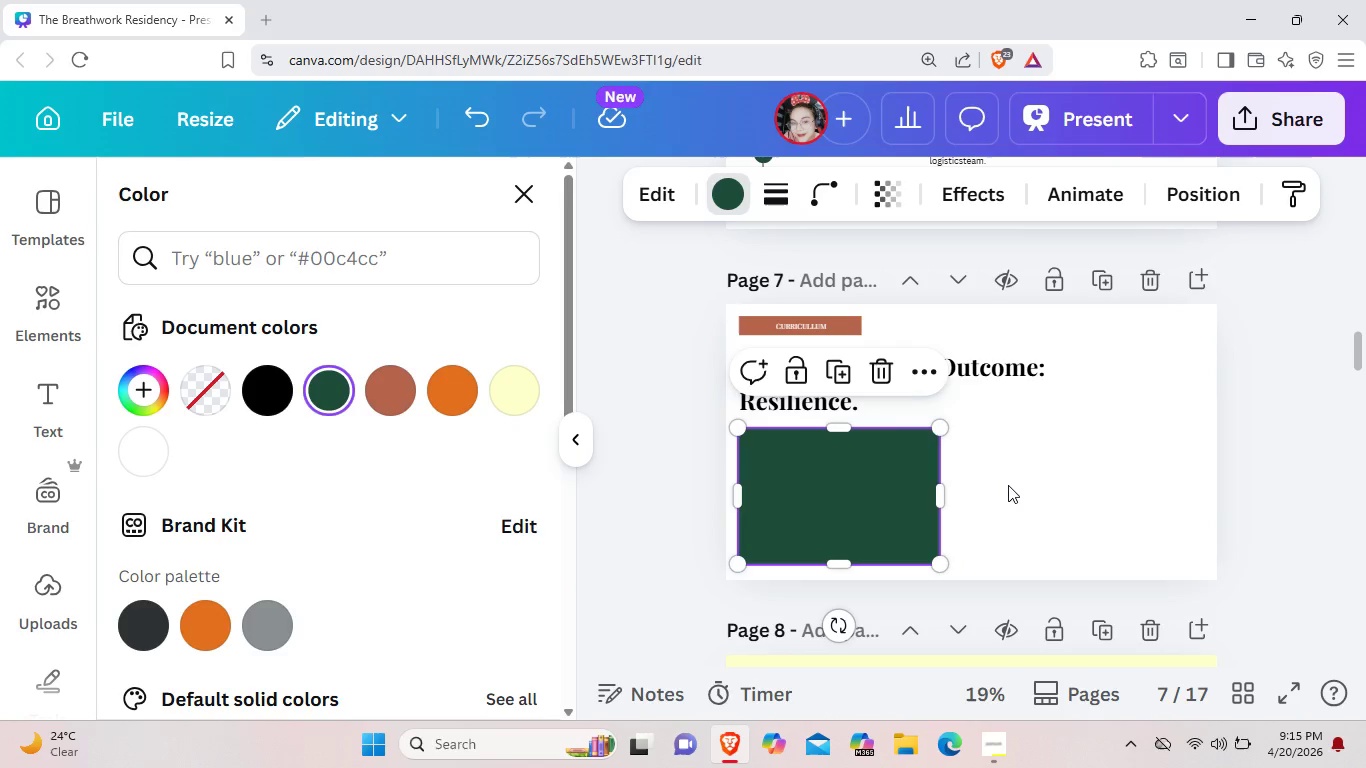 
key(Control+C)
 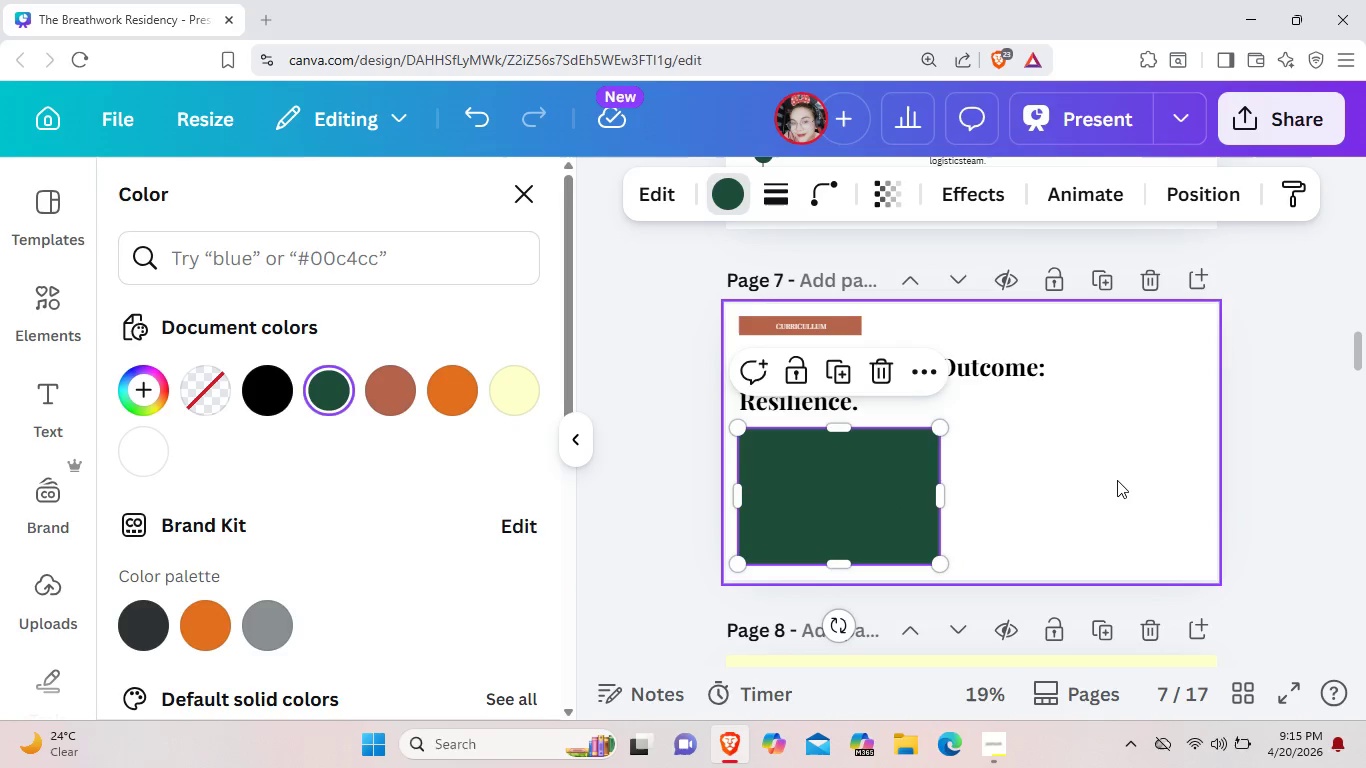 
left_click([1117, 480])
 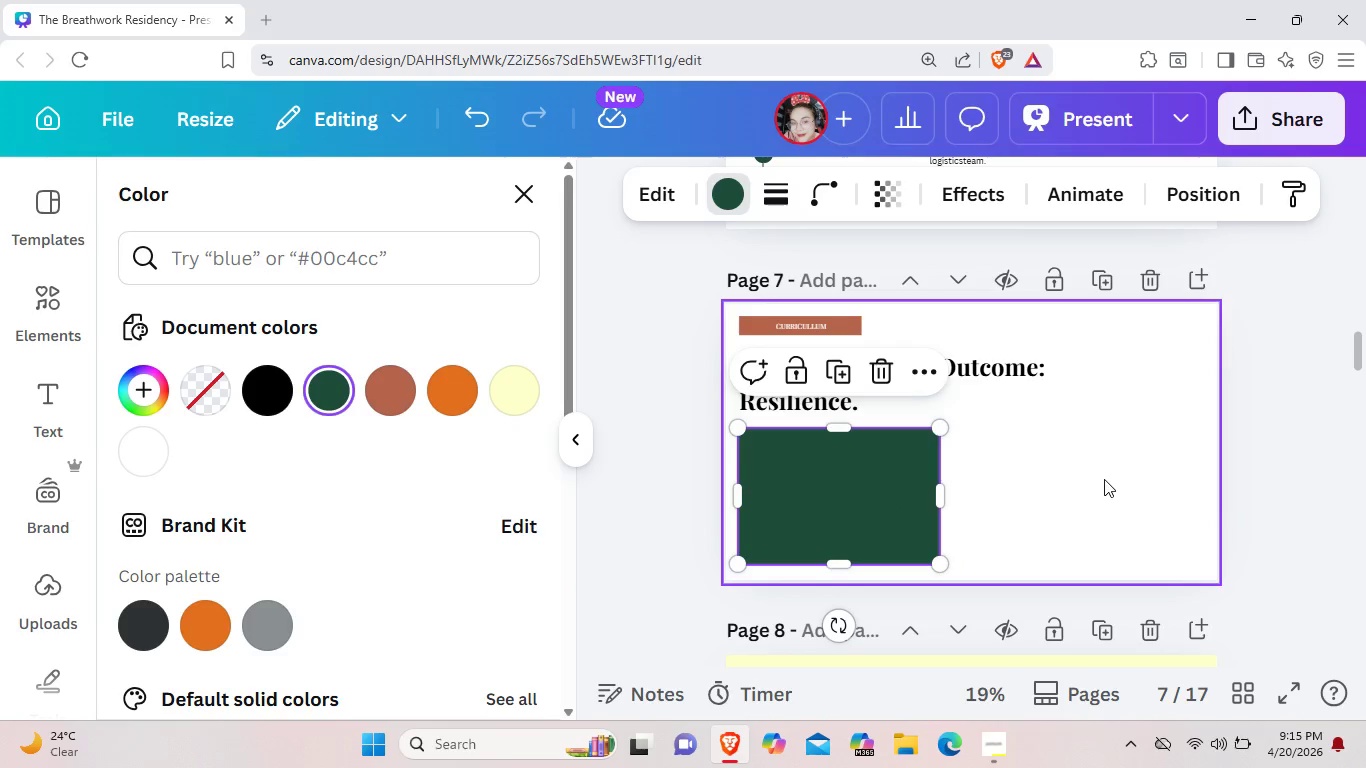 
key(Control+V)
 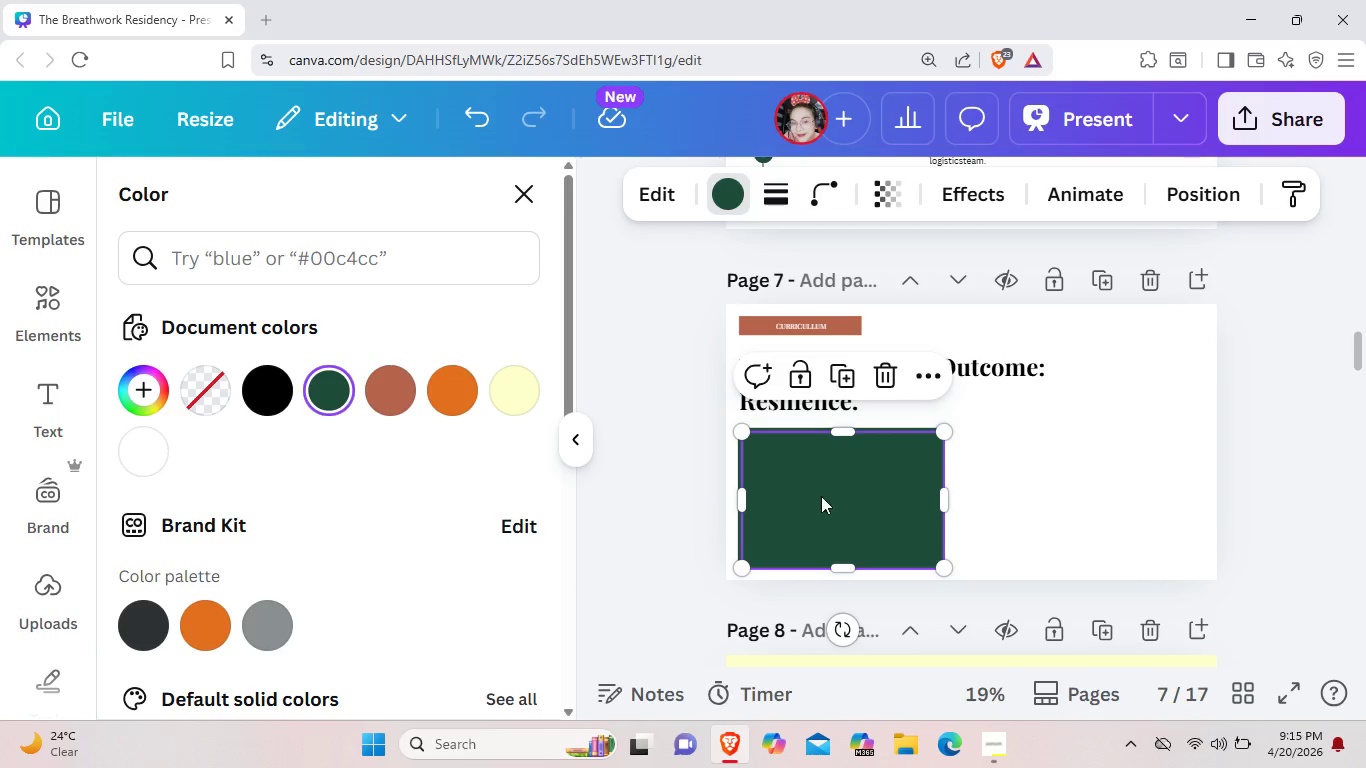 
left_click_drag(start_coordinate=[838, 495], to_coordinate=[1093, 496])
 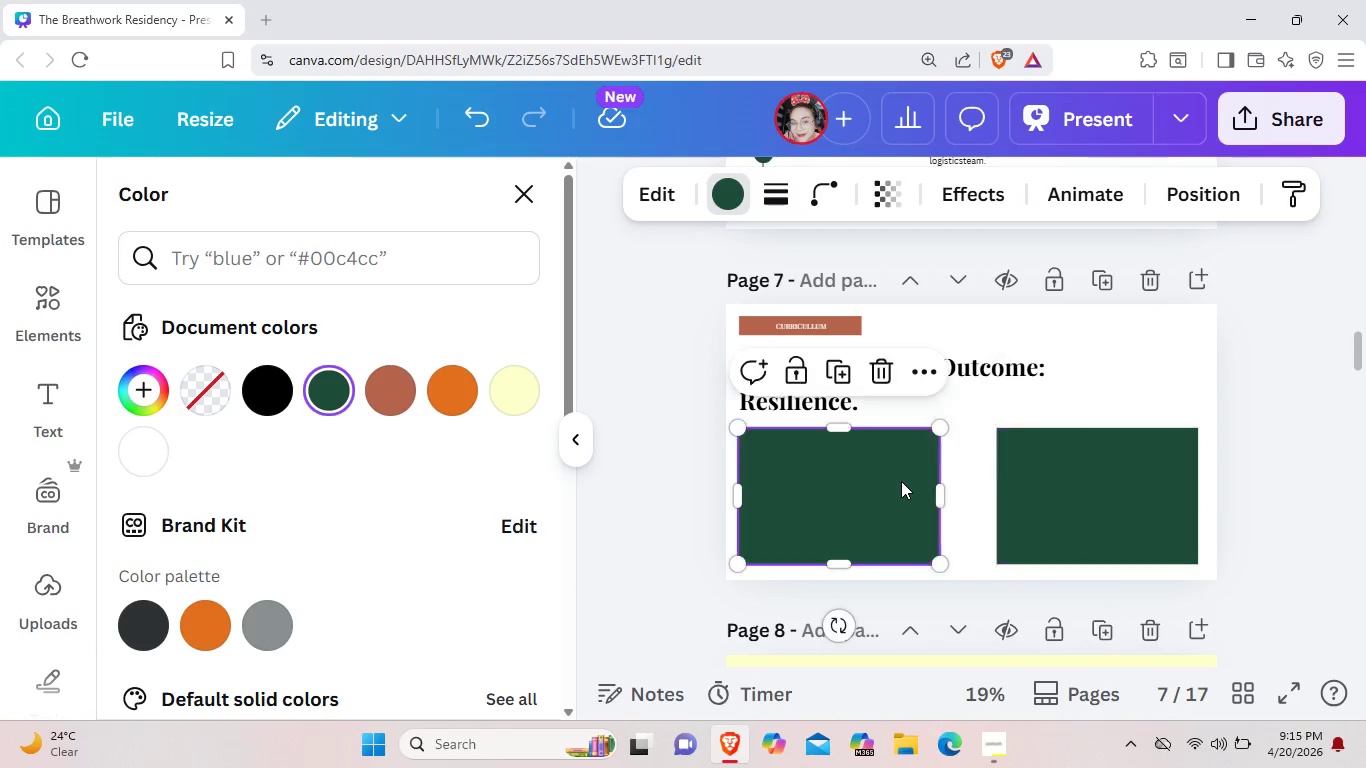 
left_click([901, 481])
 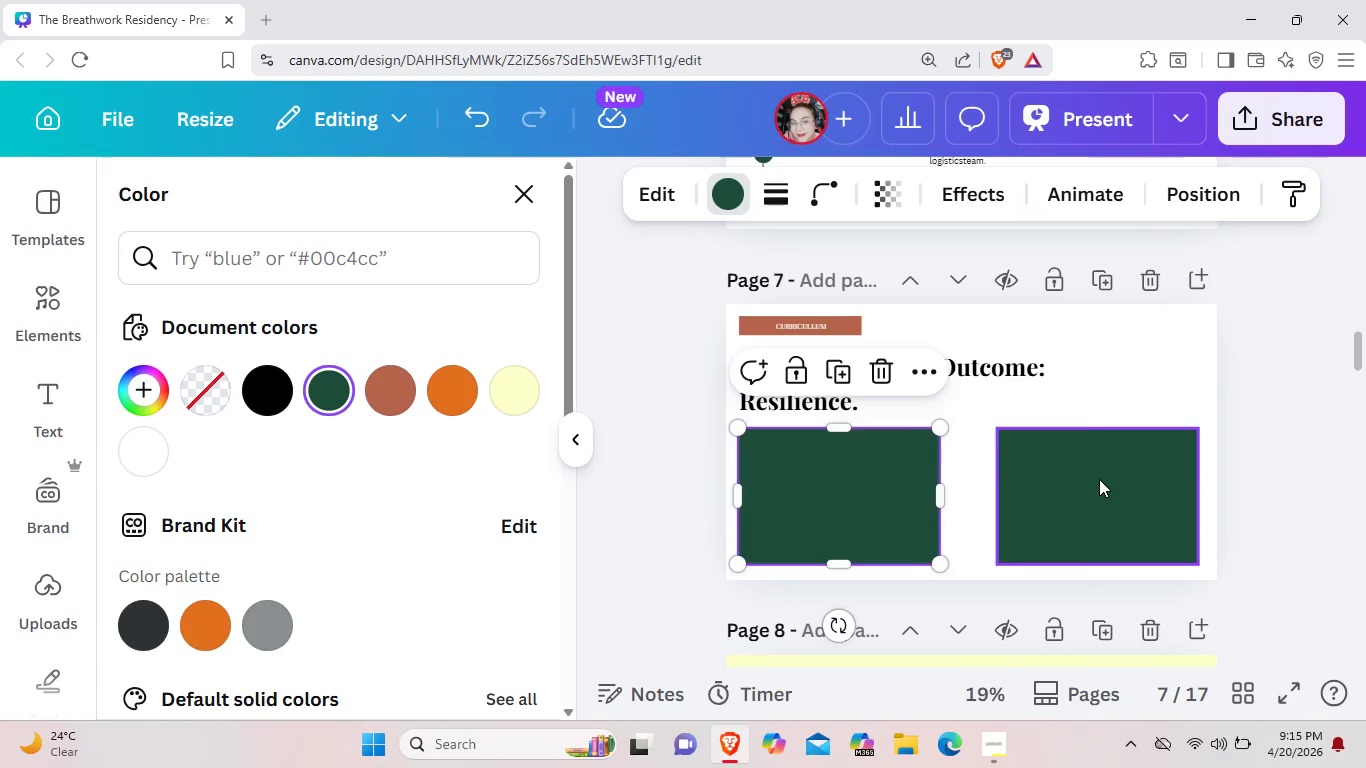 
left_click([1099, 479])
 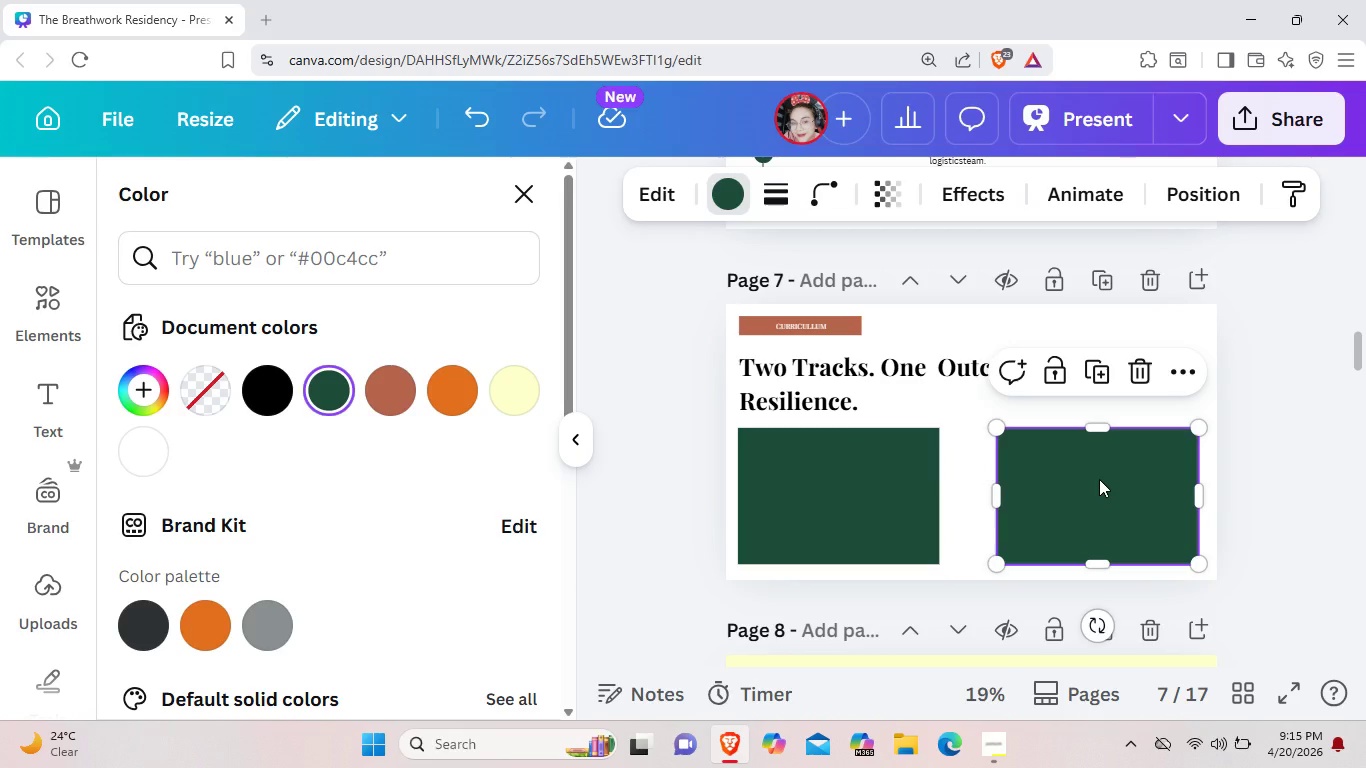 
key(Backspace)
 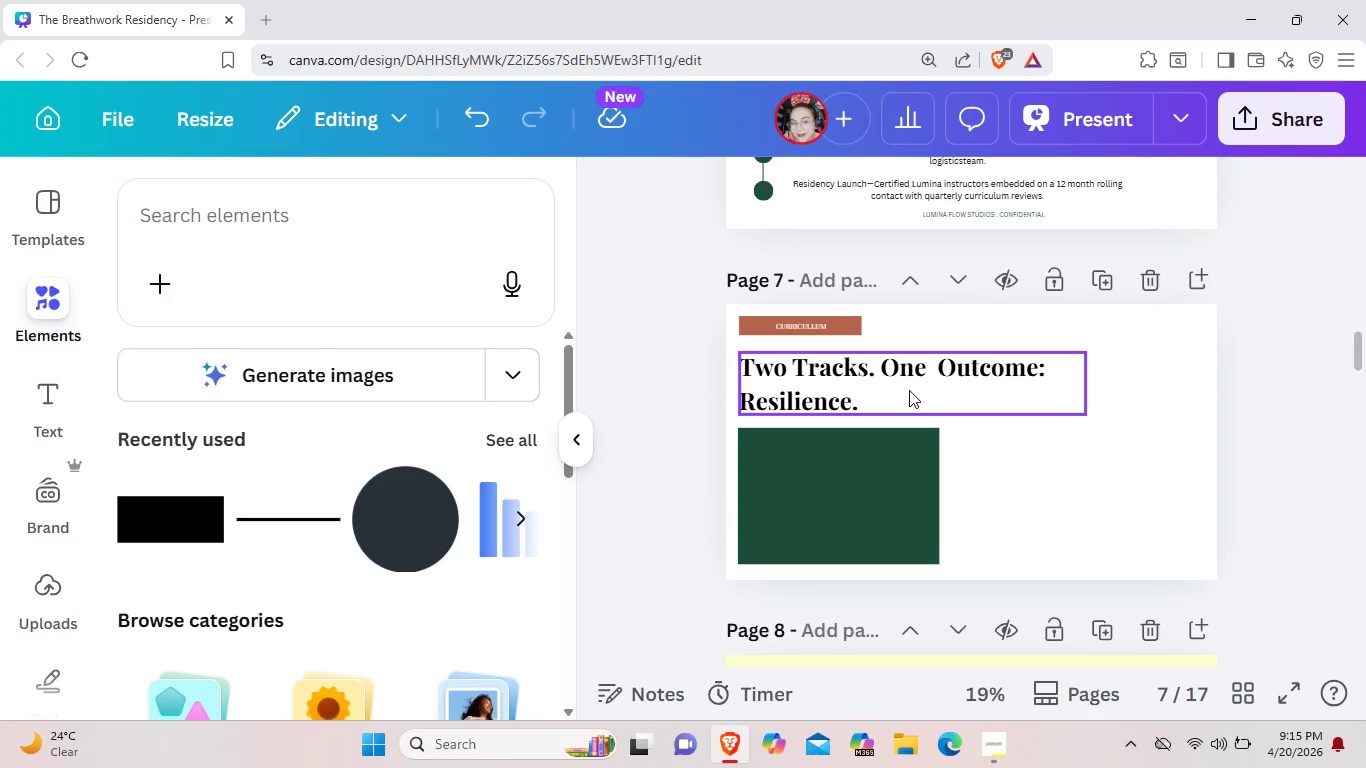 
left_click([909, 390])
 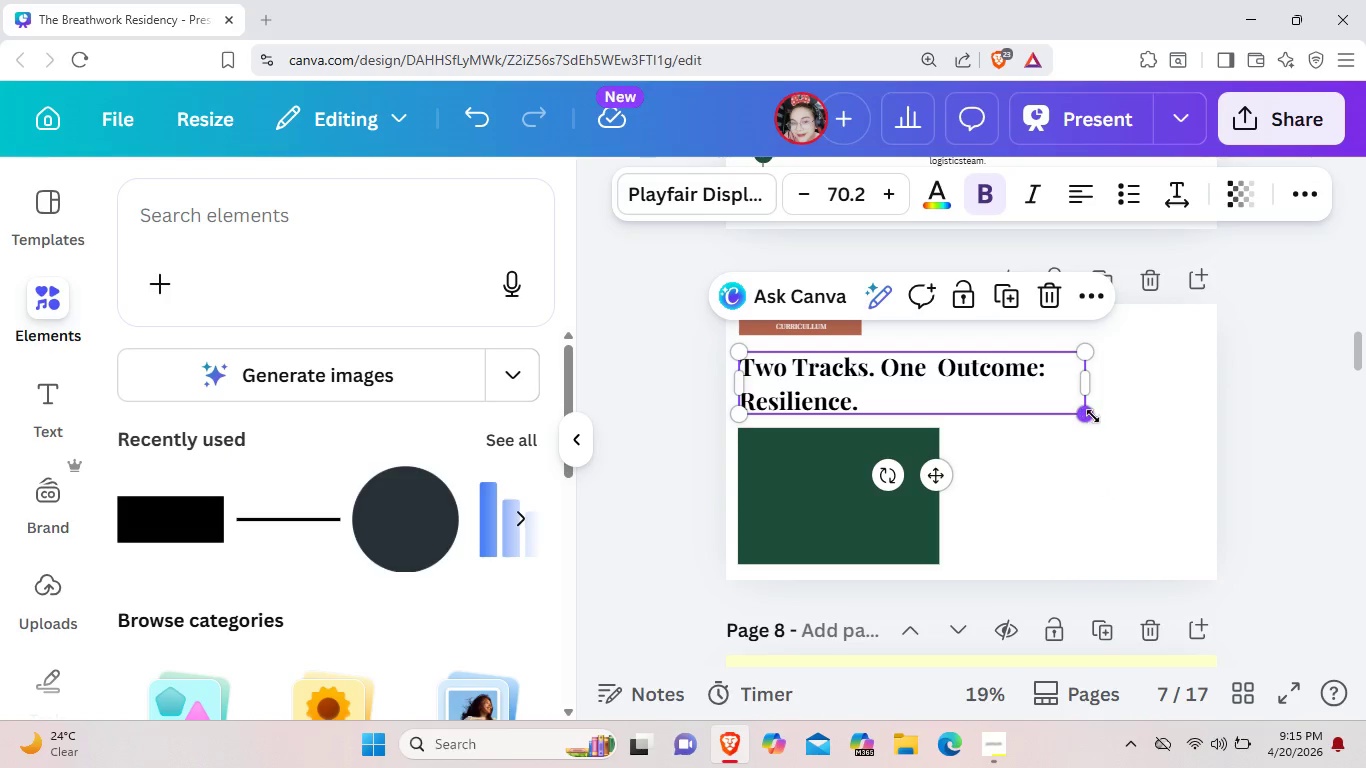 
left_click_drag(start_coordinate=[1093, 416], to_coordinate=[1073, 404])
 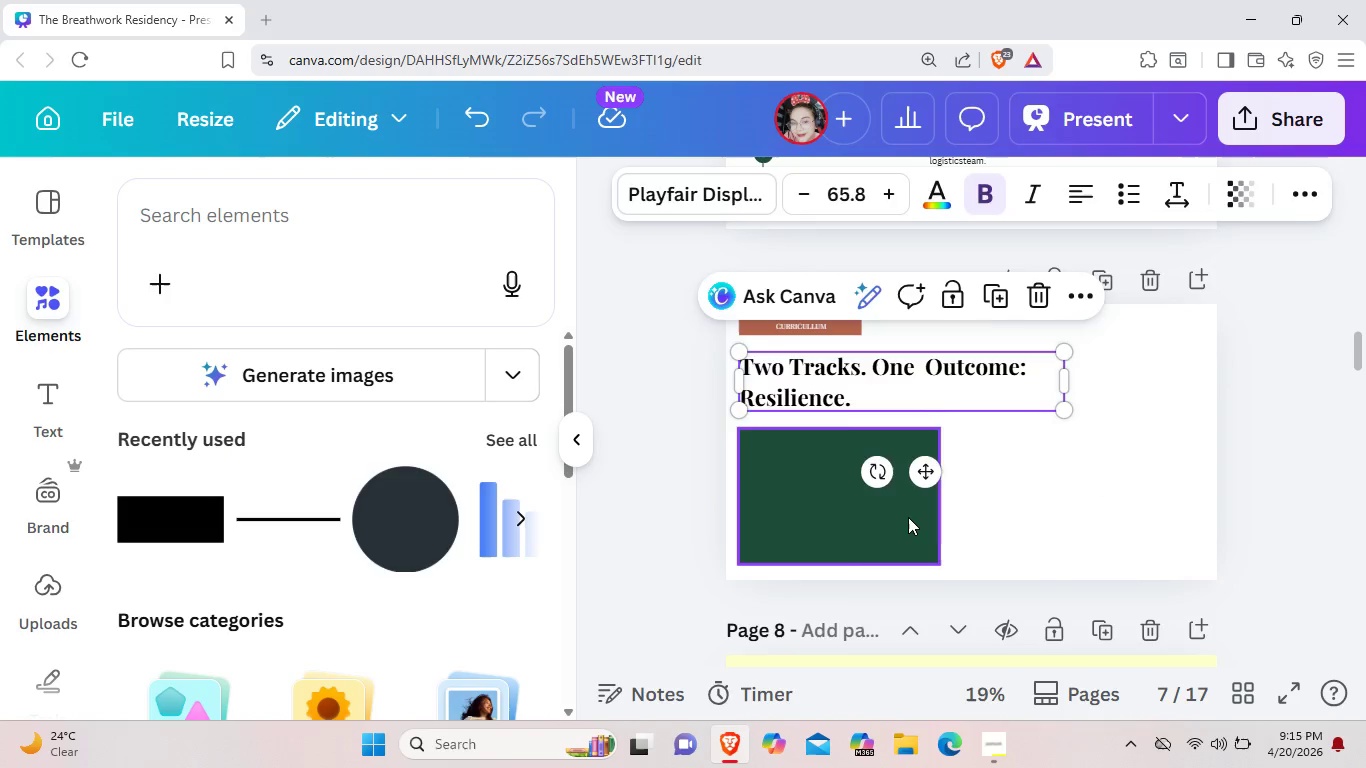 
left_click([908, 517])
 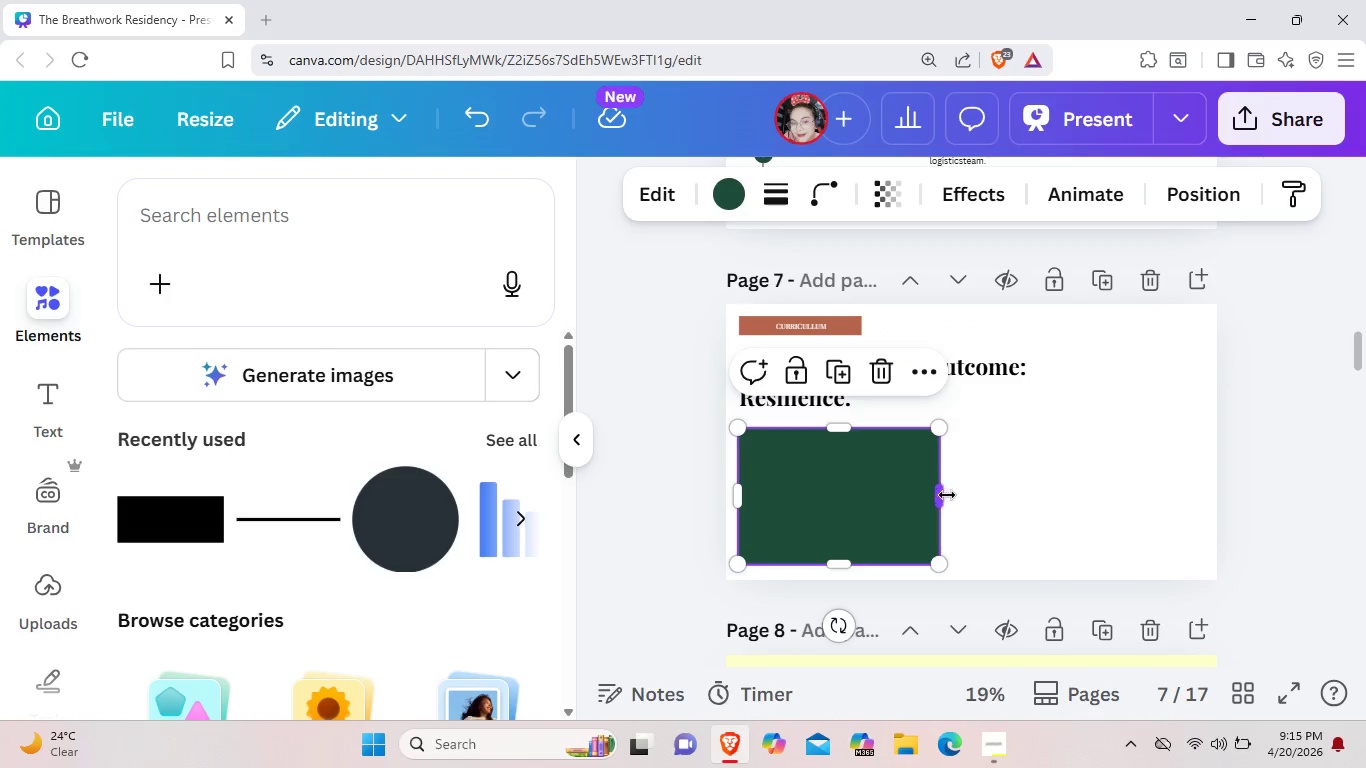 
left_click_drag(start_coordinate=[942, 495], to_coordinate=[956, 495])
 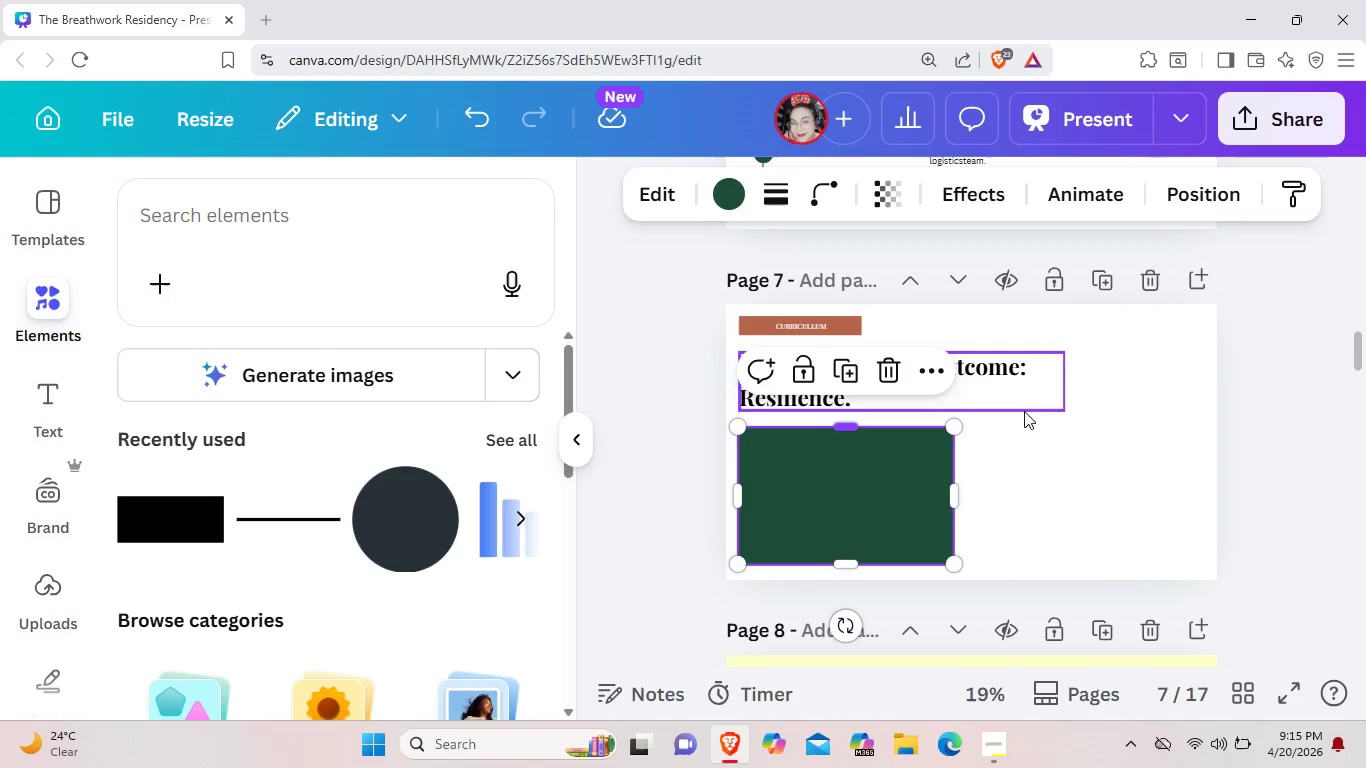 
left_click_drag(start_coordinate=[955, 425], to_coordinate=[961, 420])
 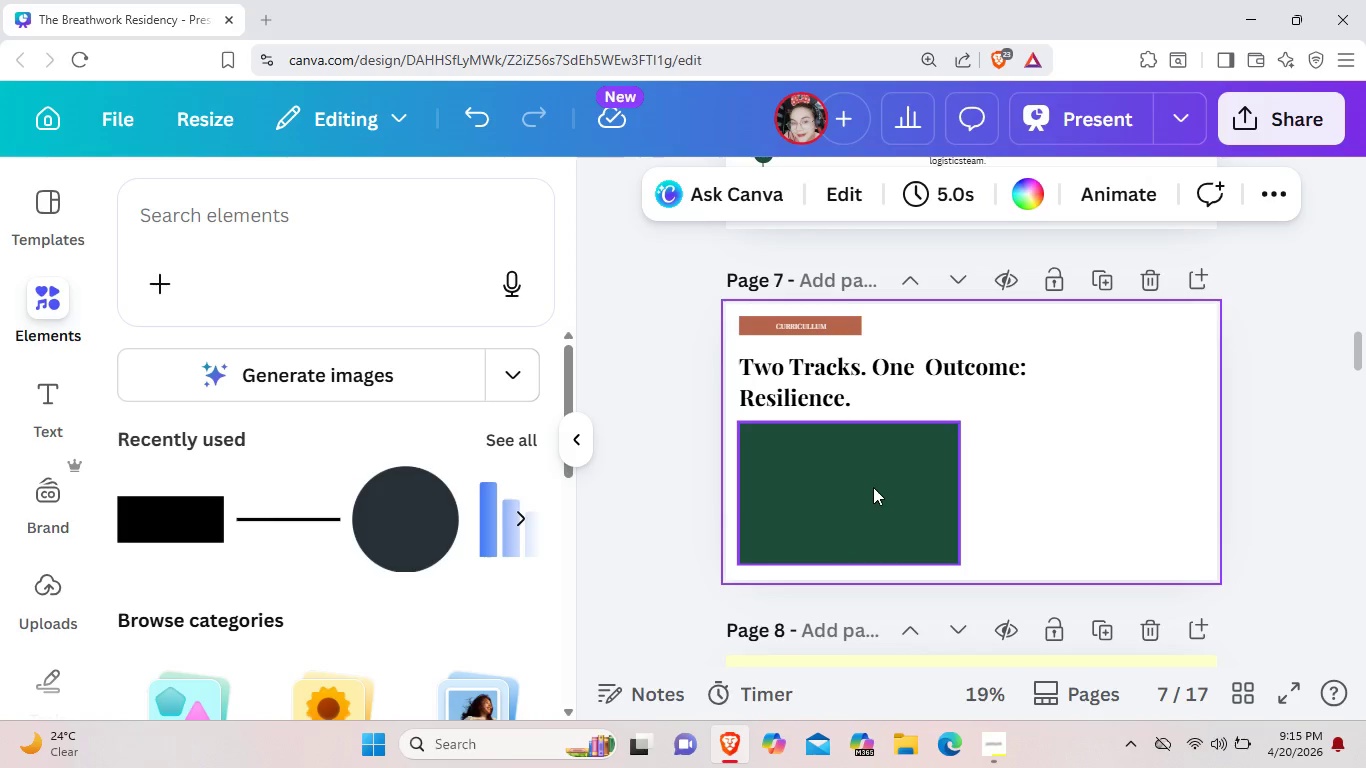 
double_click([873, 487])
 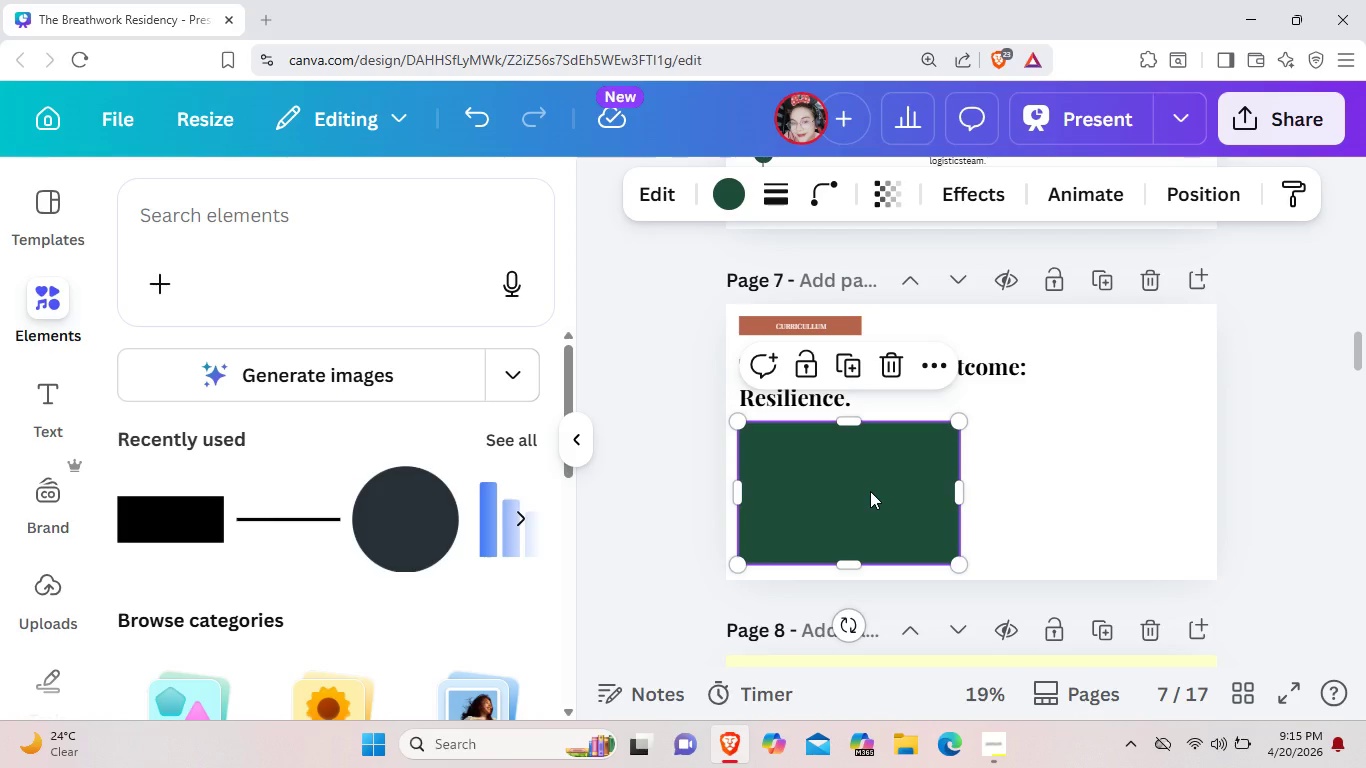 
key(Control+C)
 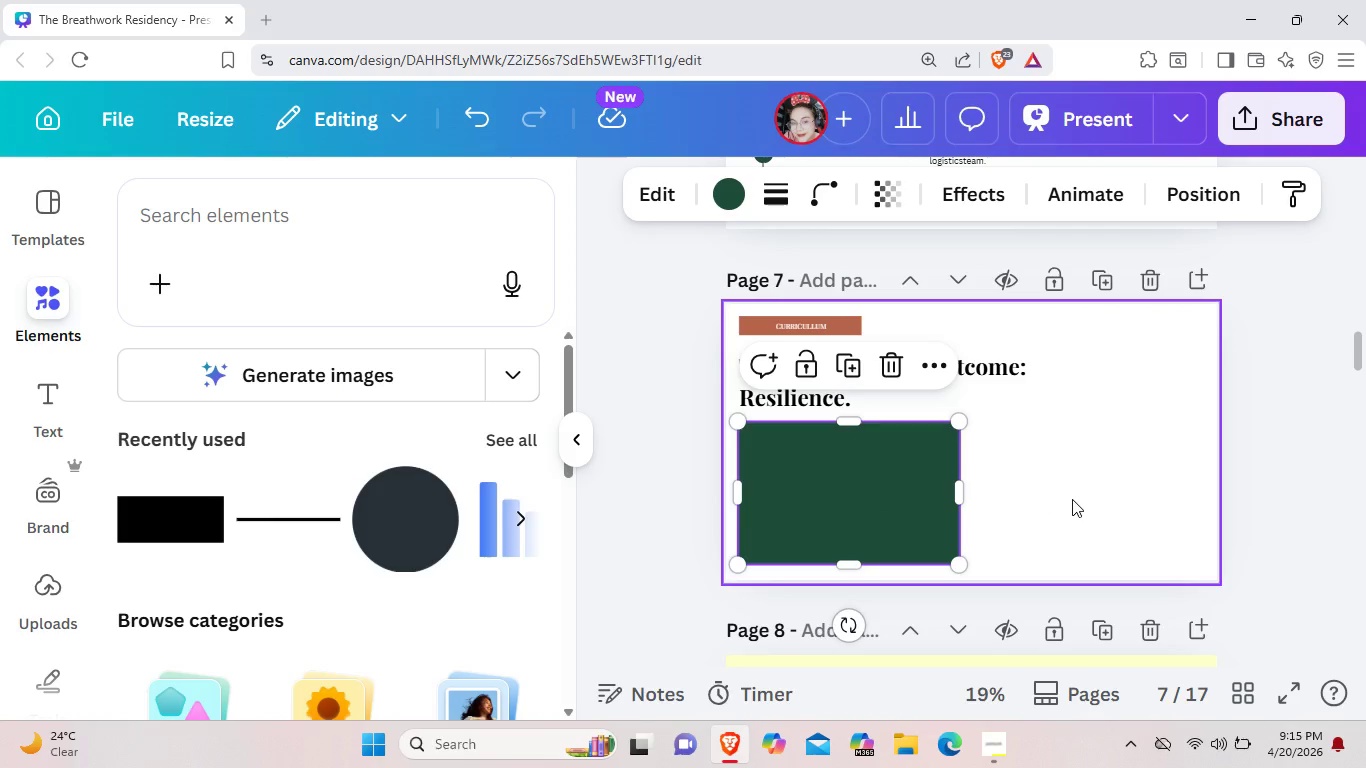 
left_click([1072, 499])
 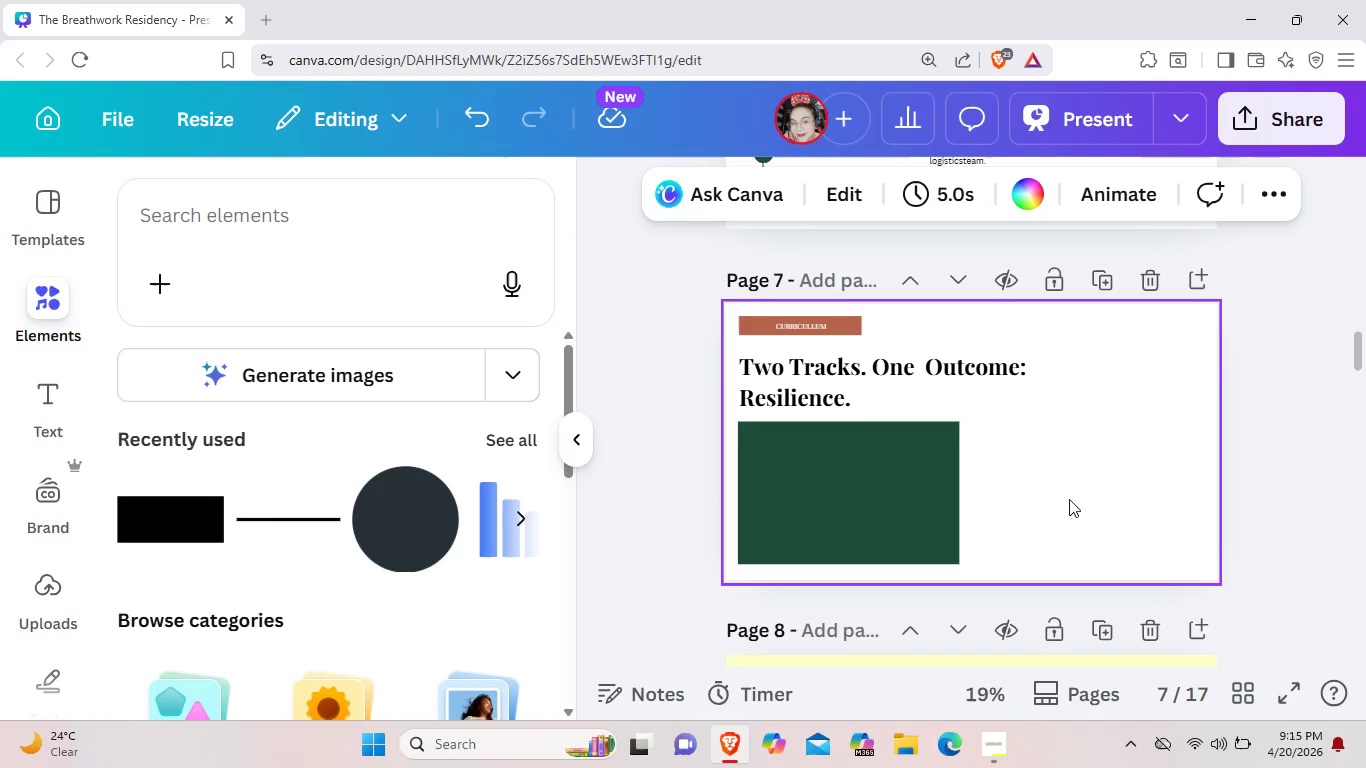 
key(Control+ControlLeft)
 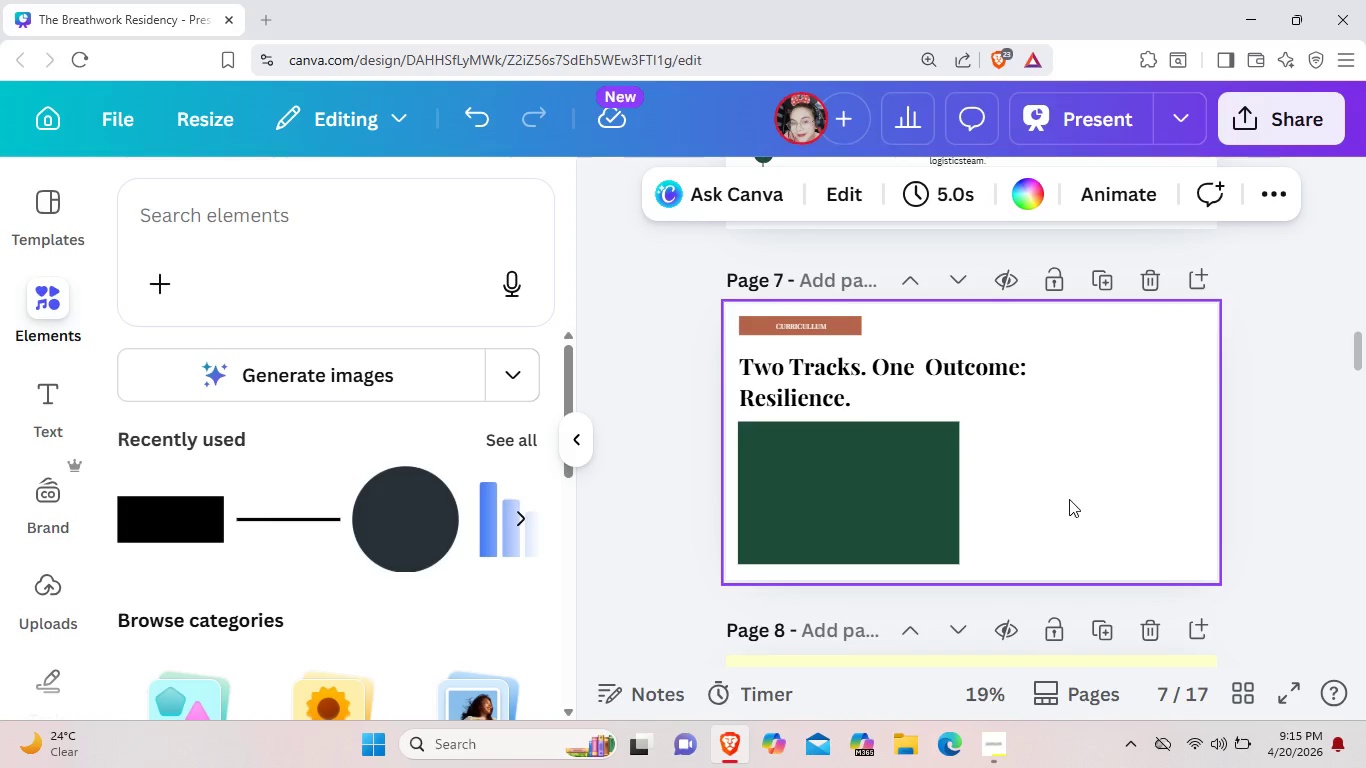 
key(Control+V)
 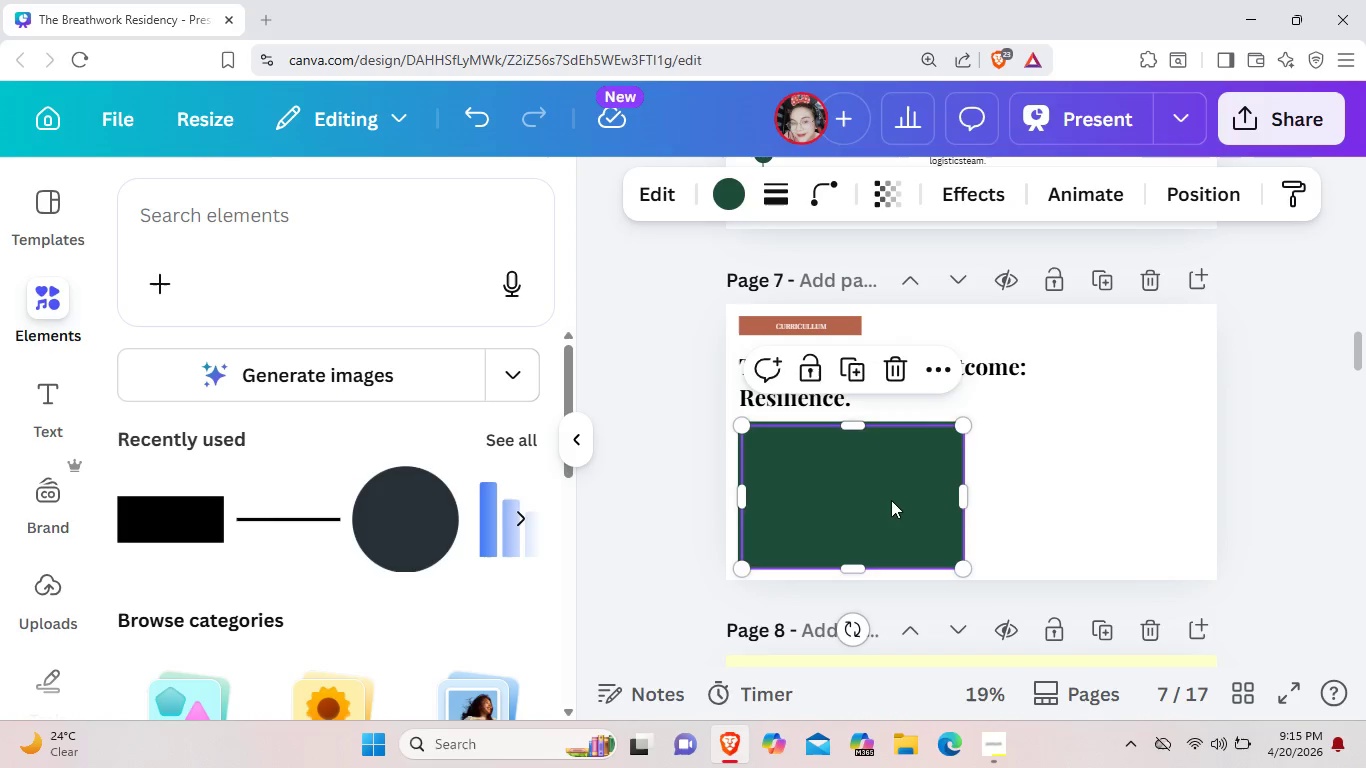 
left_click_drag(start_coordinate=[896, 501], to_coordinate=[1136, 498])
 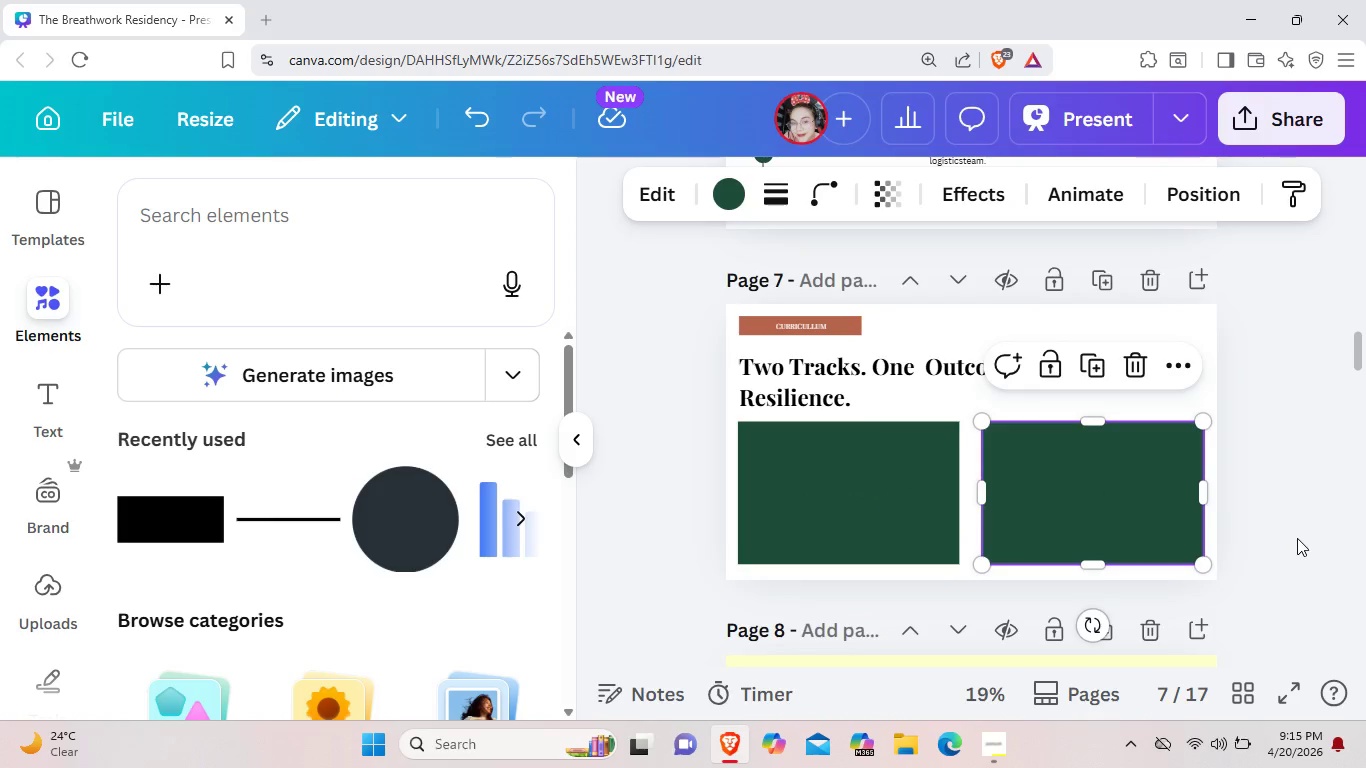 
left_click([1297, 538])
 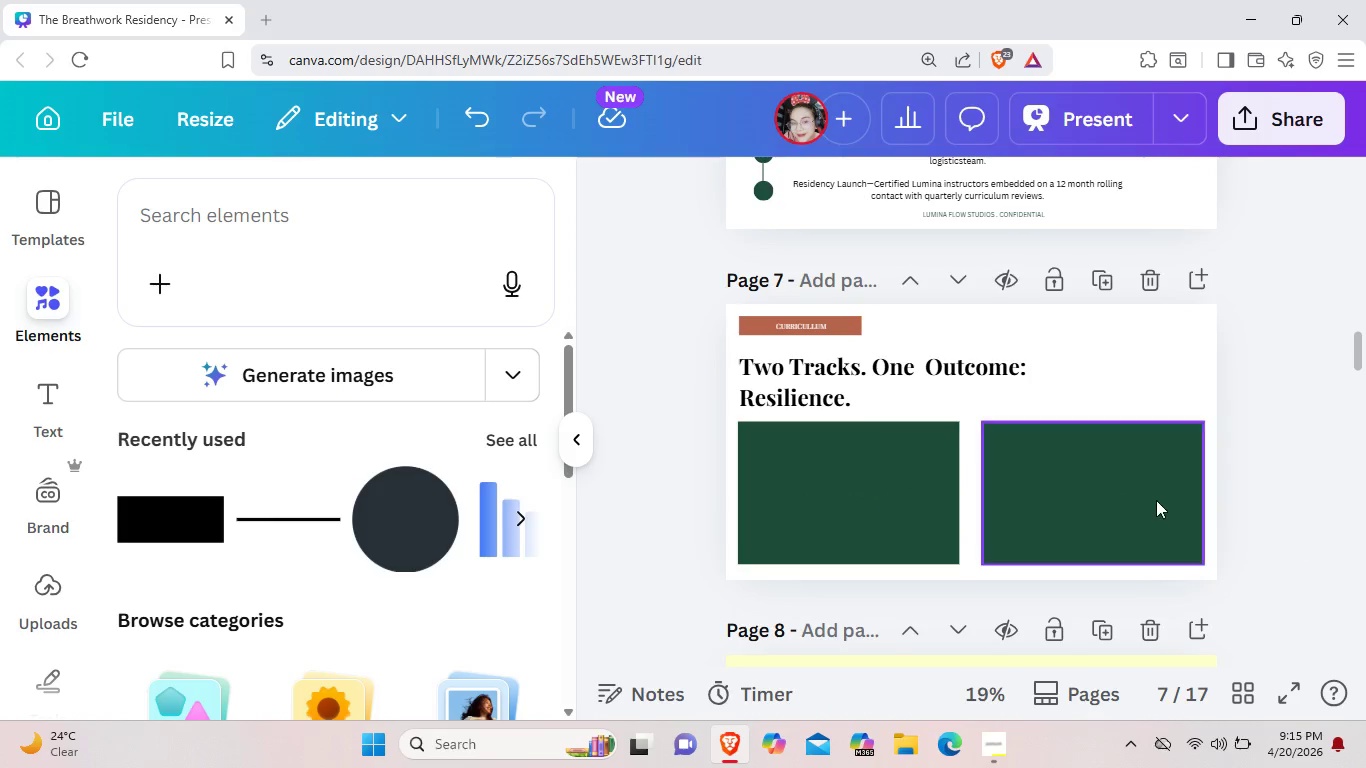 
left_click([1101, 491])
 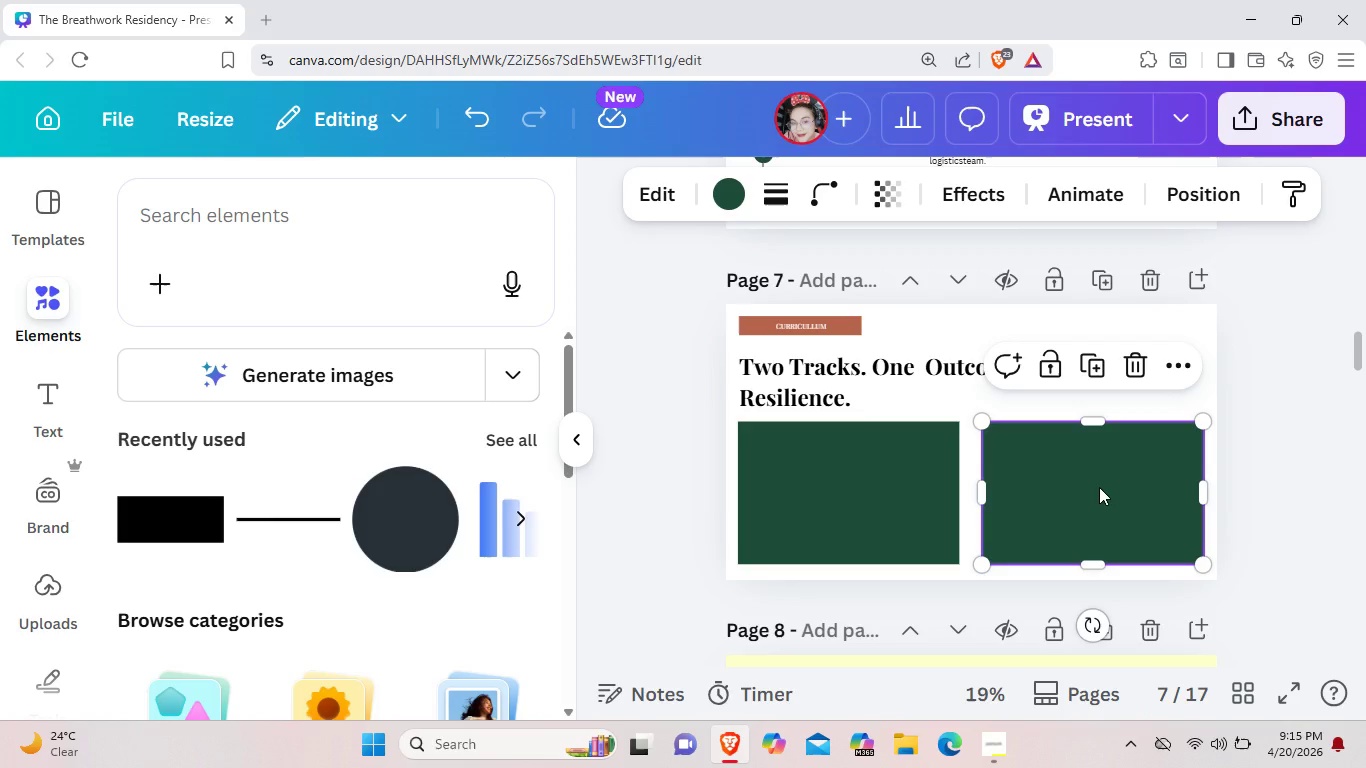 
wait(5.08)
 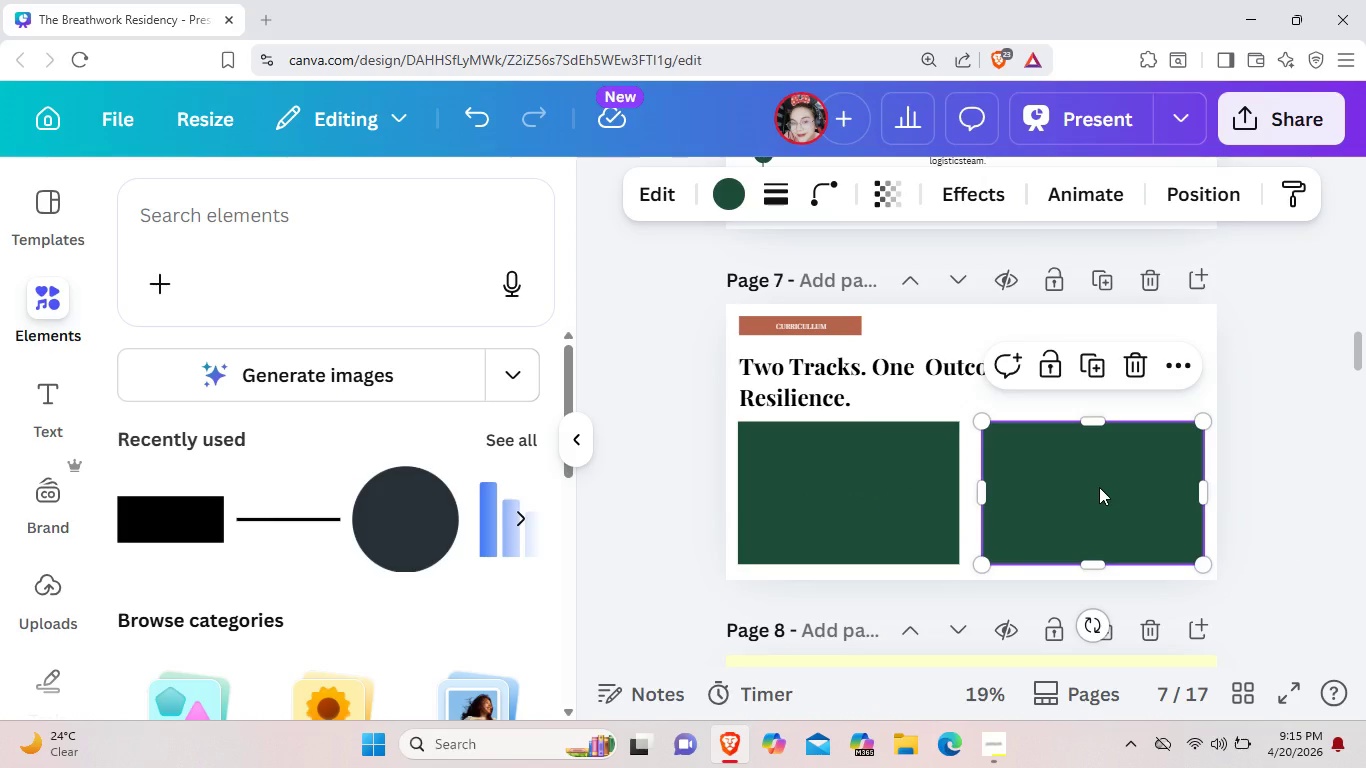 
left_click([1022, 318])
 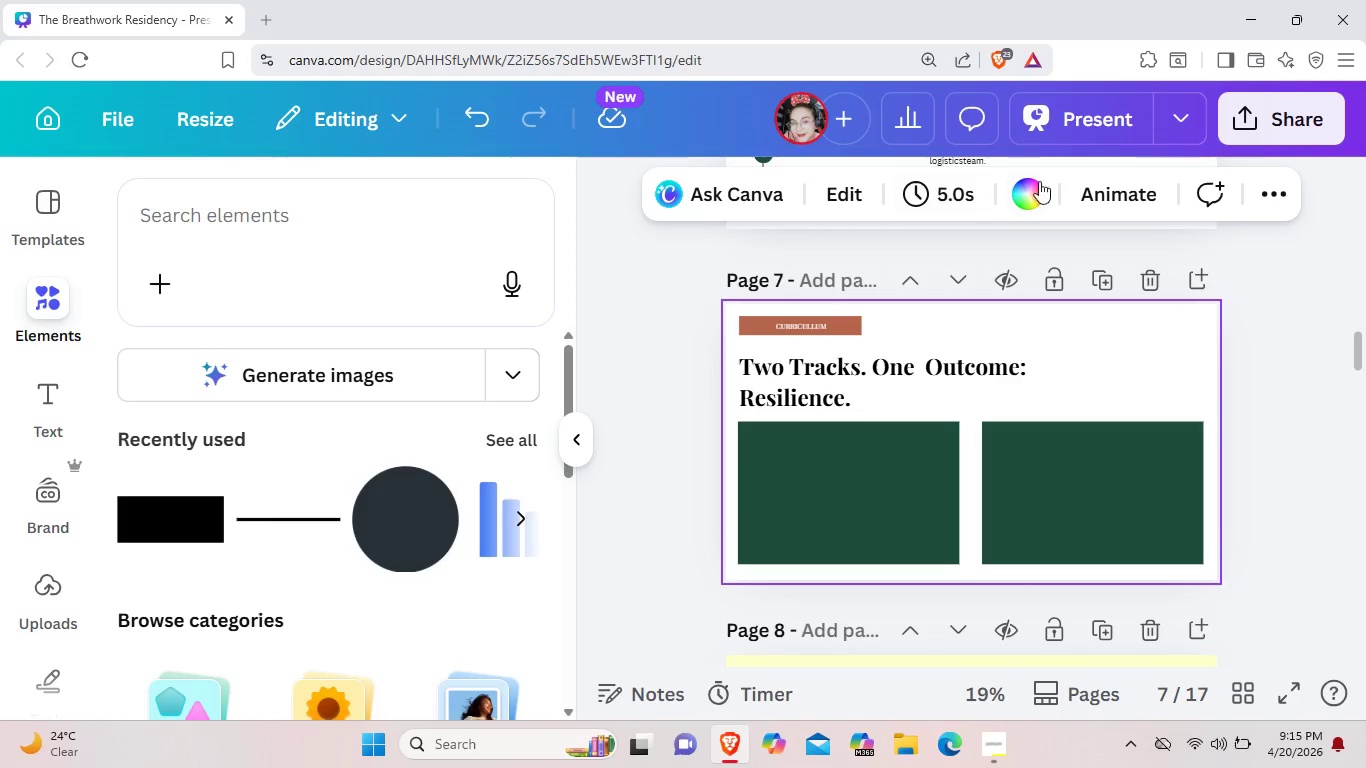 
left_click([1031, 188])
 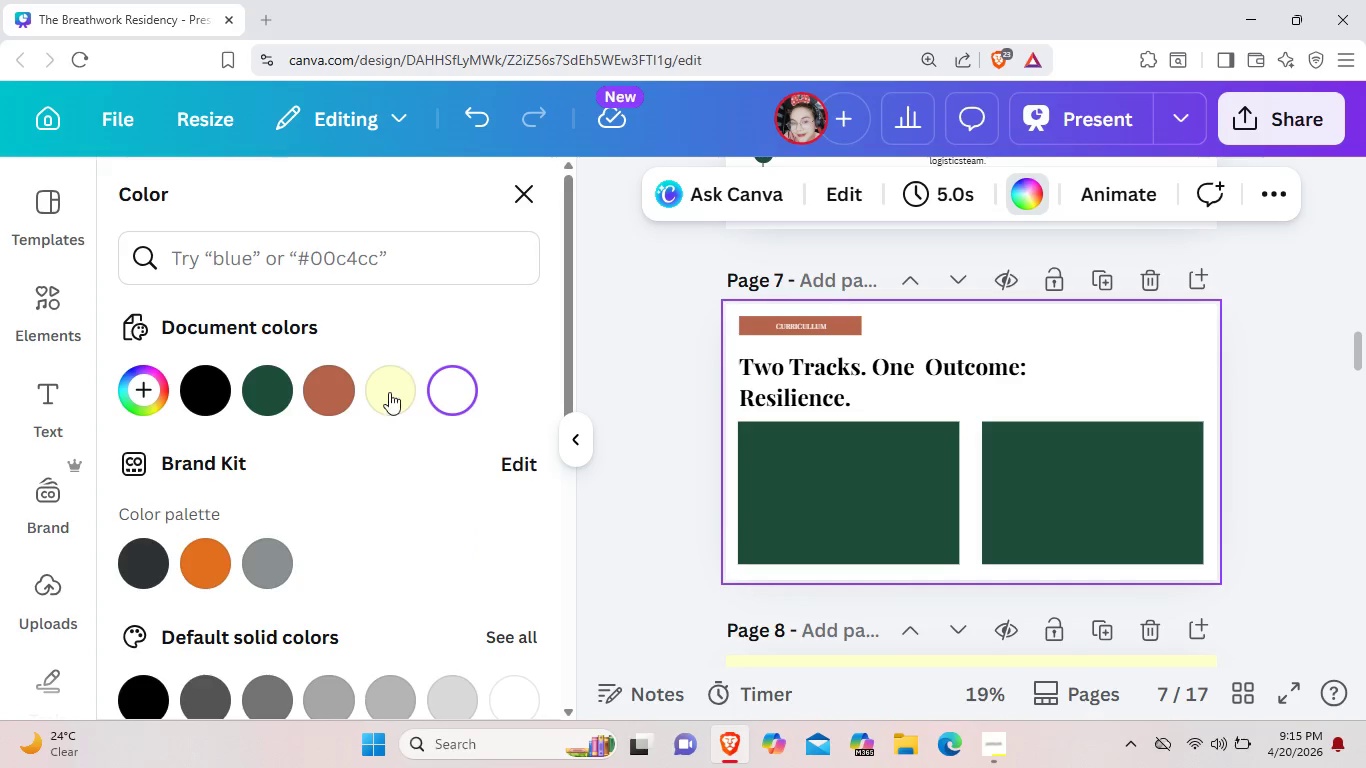 
left_click([386, 399])
 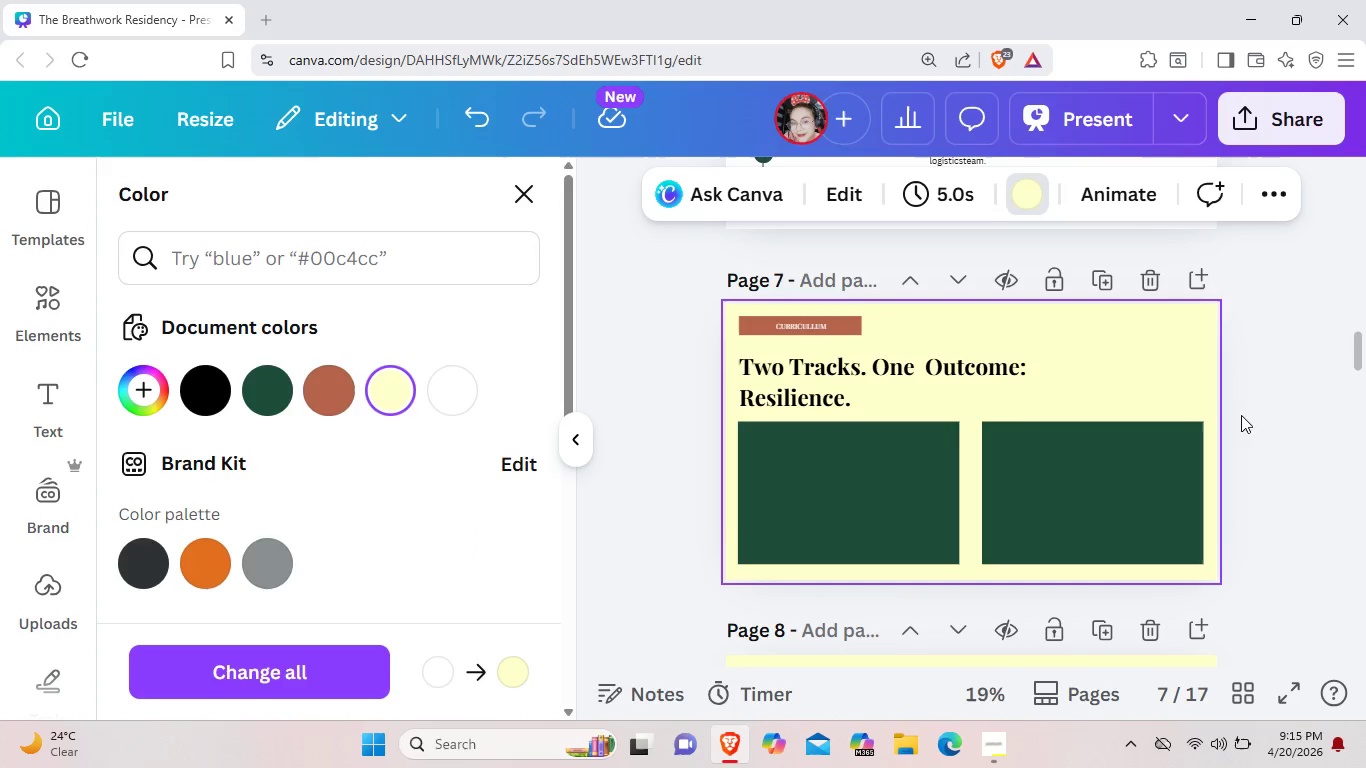 
left_click([1256, 431])
 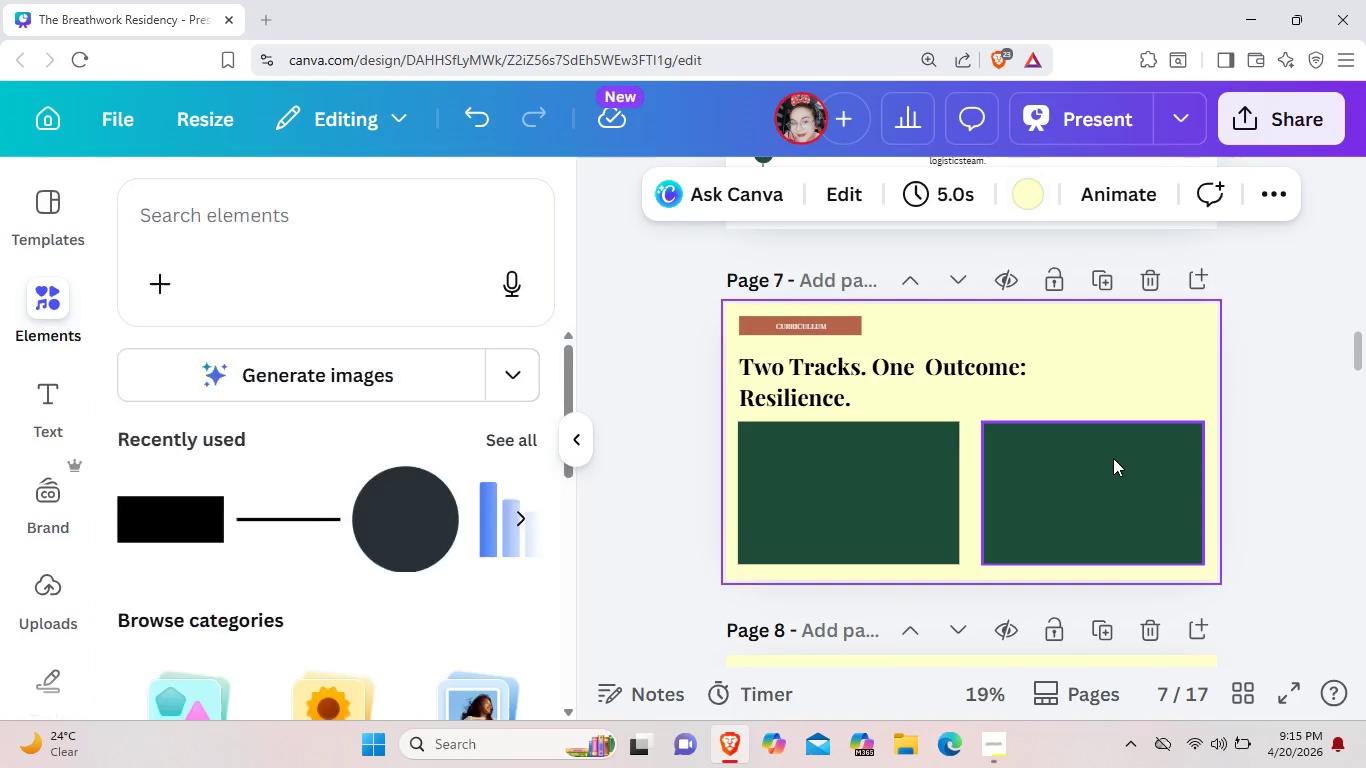 
left_click([1113, 458])
 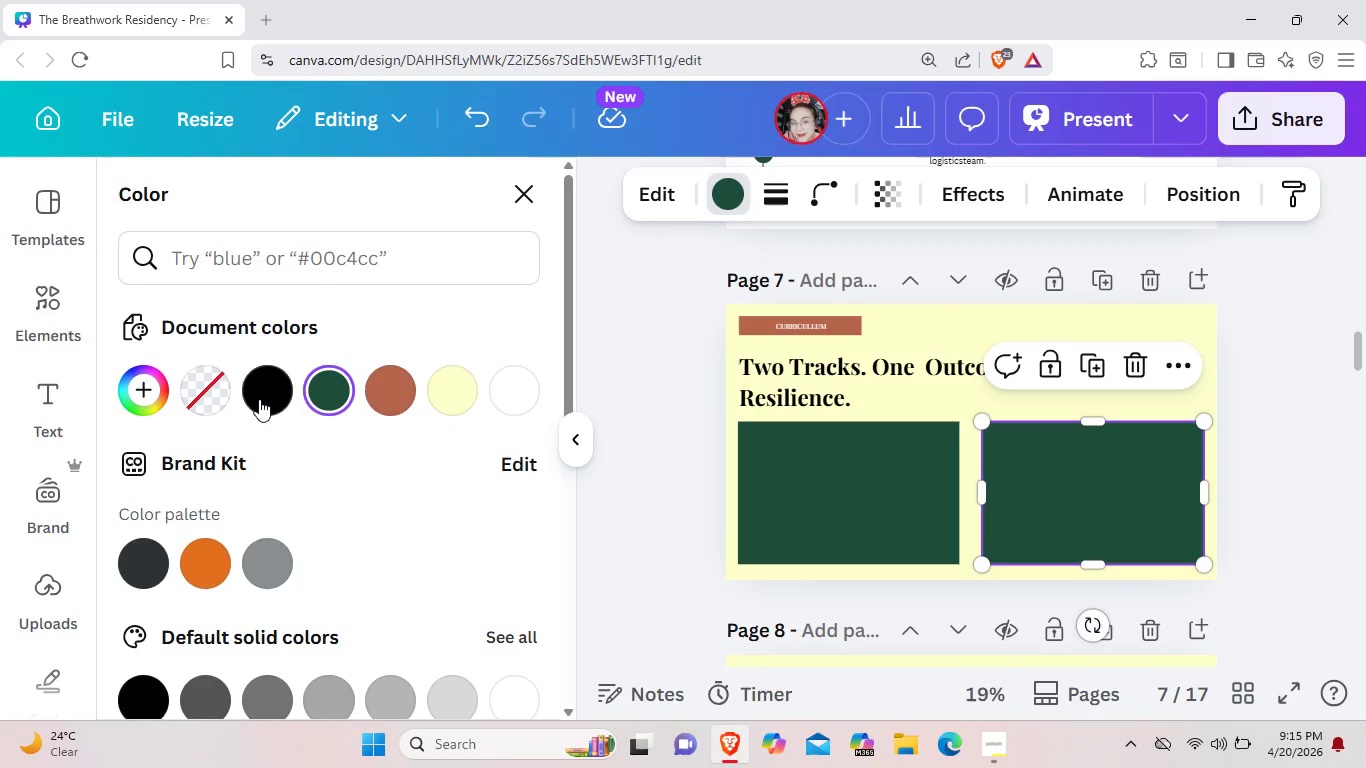 
left_click([530, 382])
 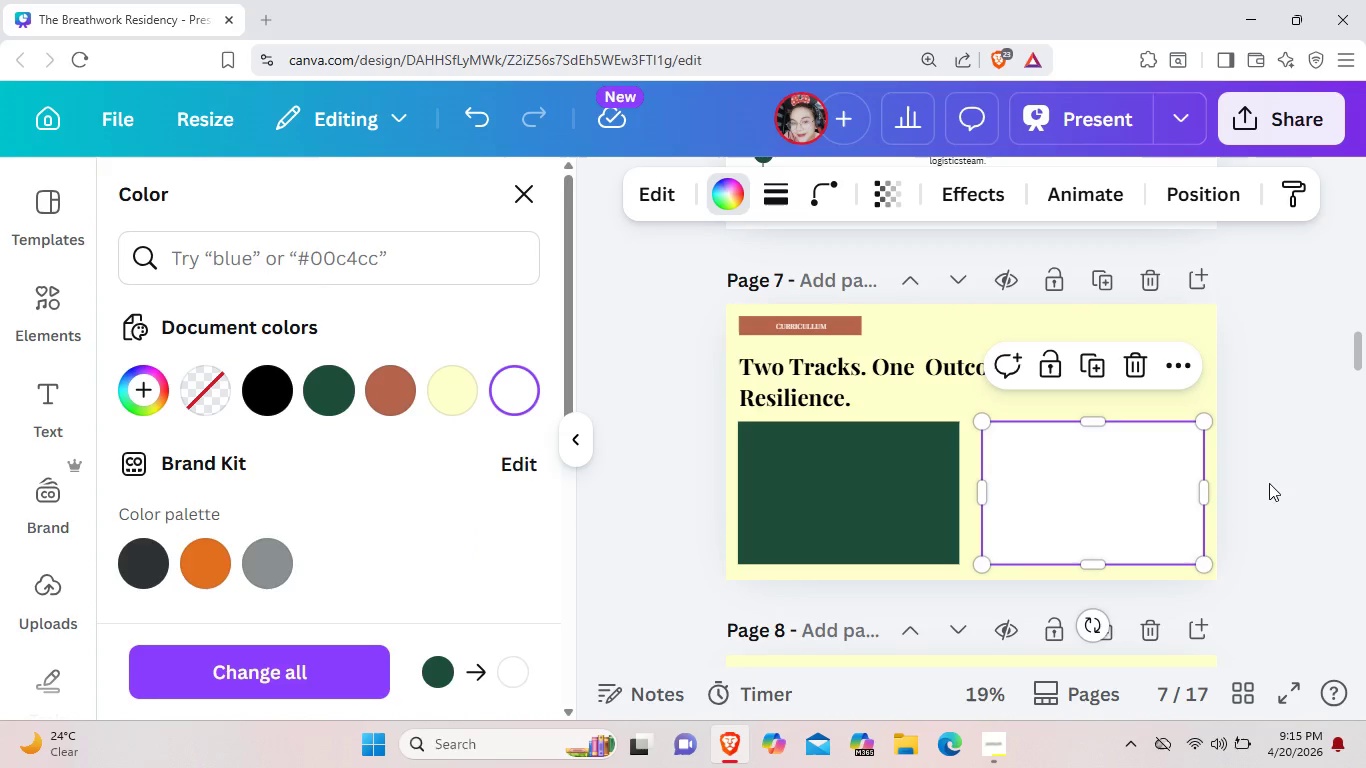 
left_click([1293, 491])
 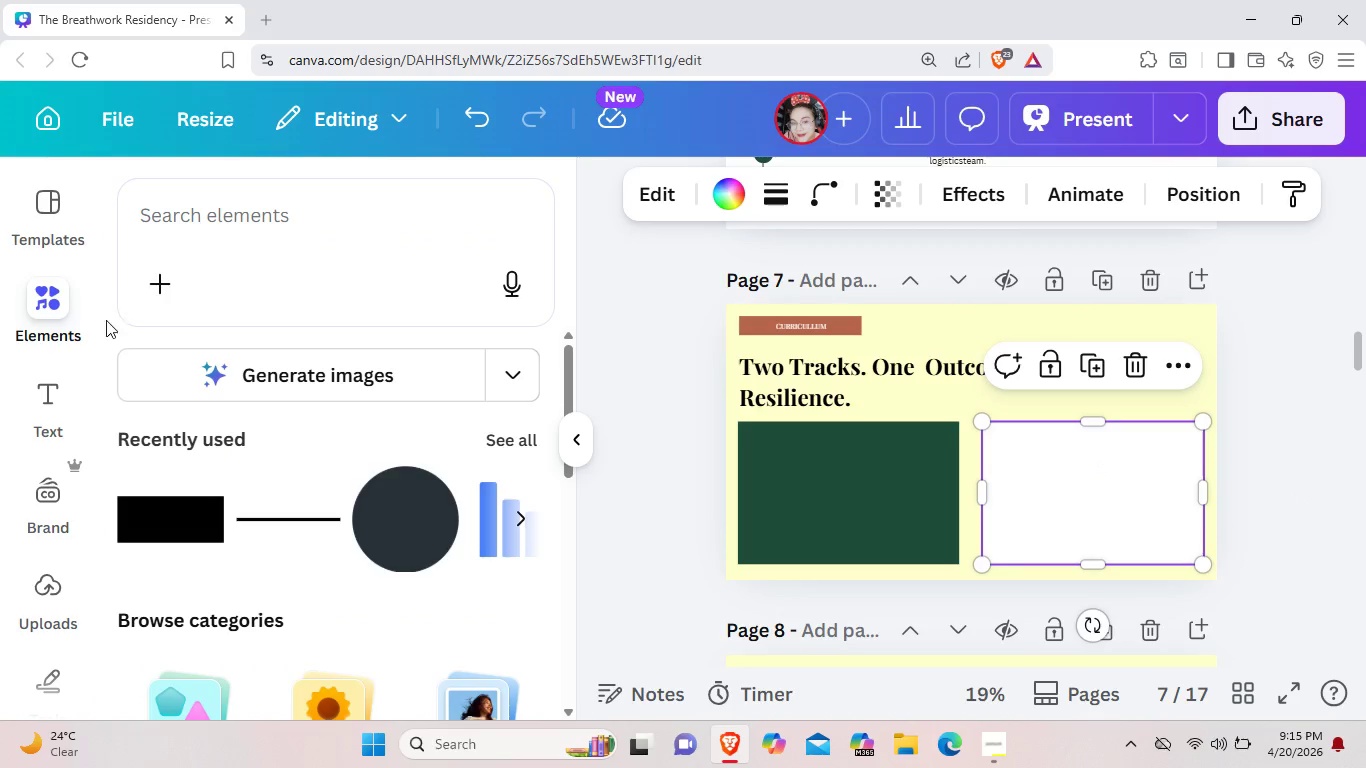 
left_click([778, 194])
 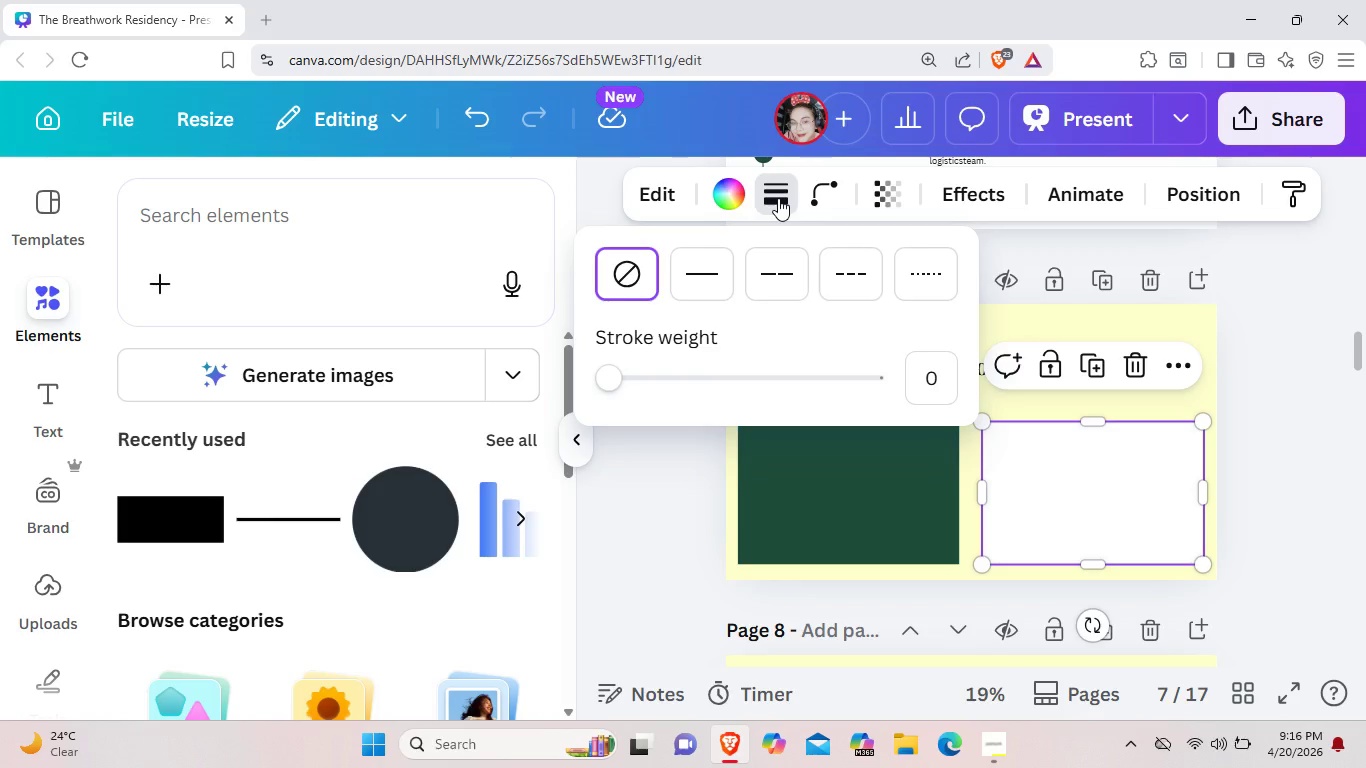 
left_click([700, 274])
 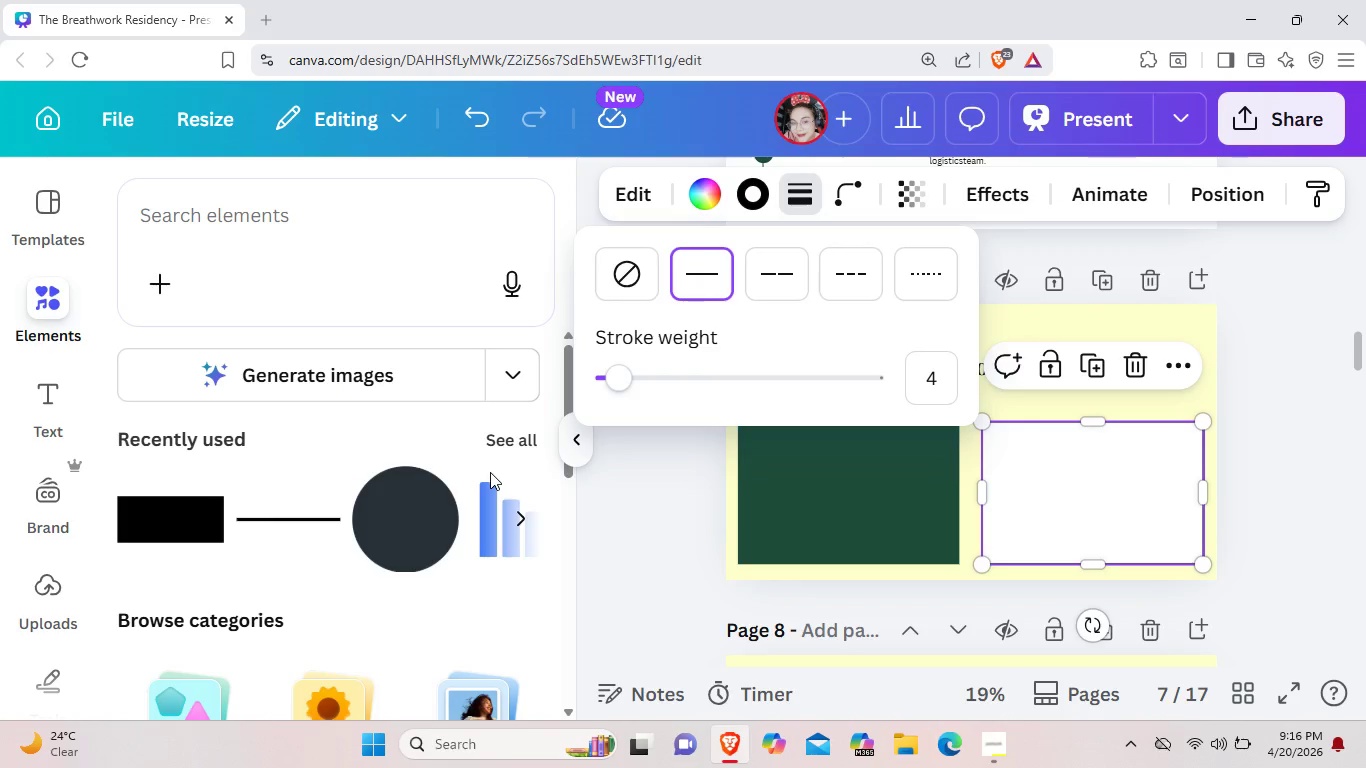 
left_click([326, 516])
 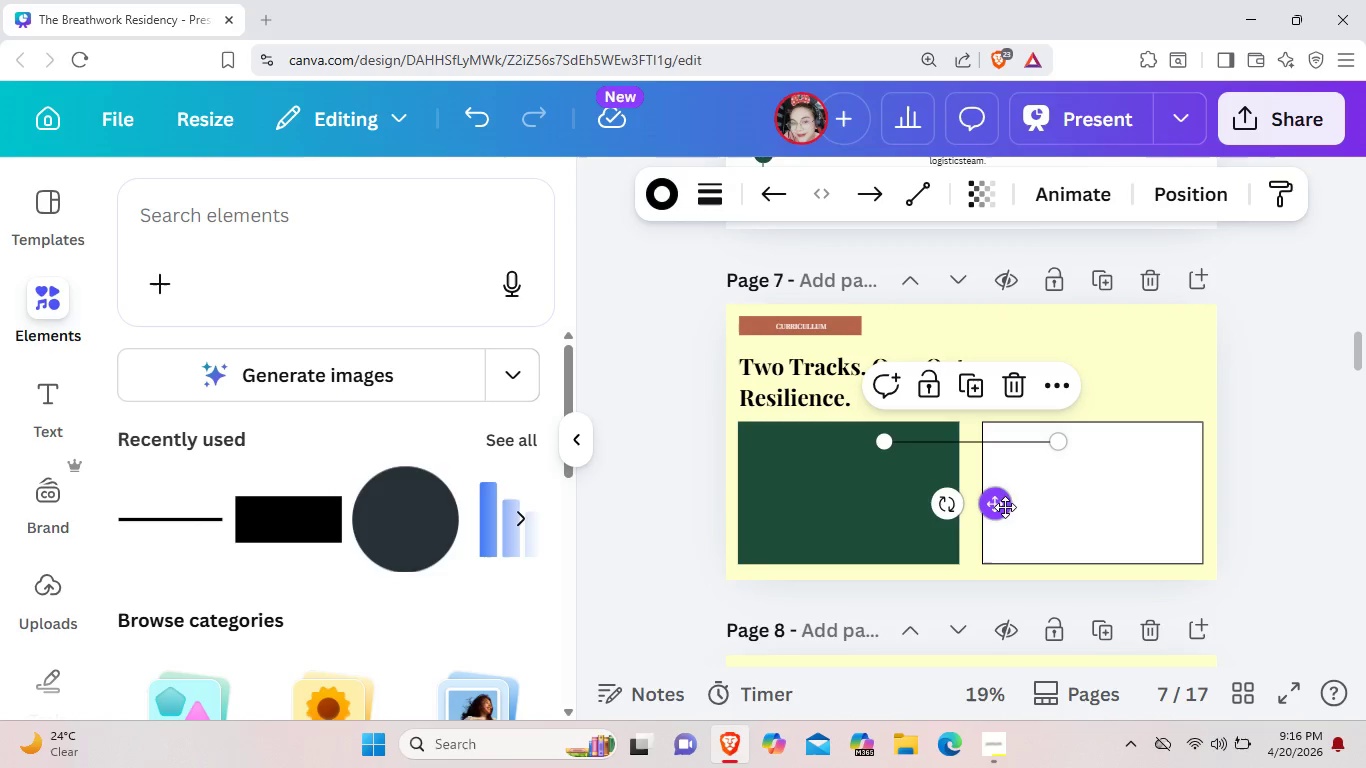 
left_click_drag(start_coordinate=[1003, 507], to_coordinate=[1117, 502])
 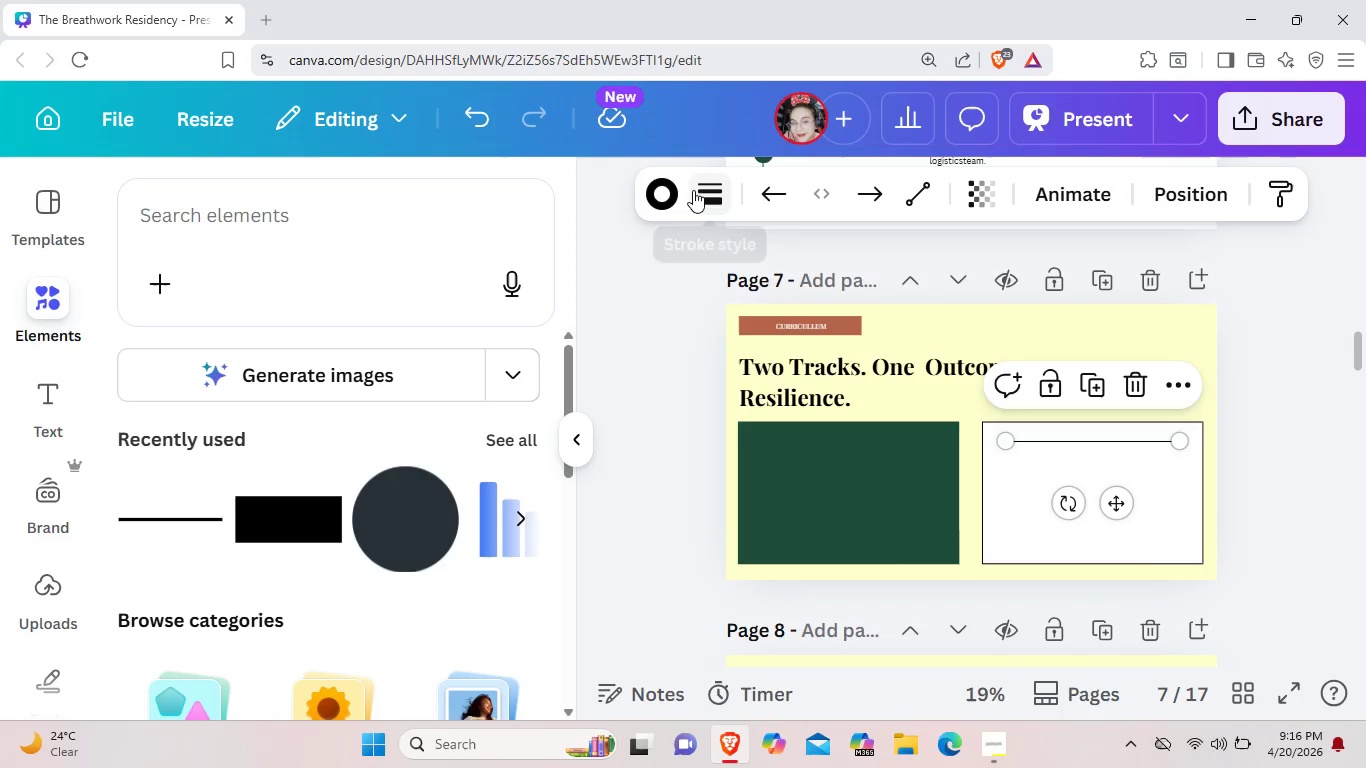 
left_click([710, 194])
 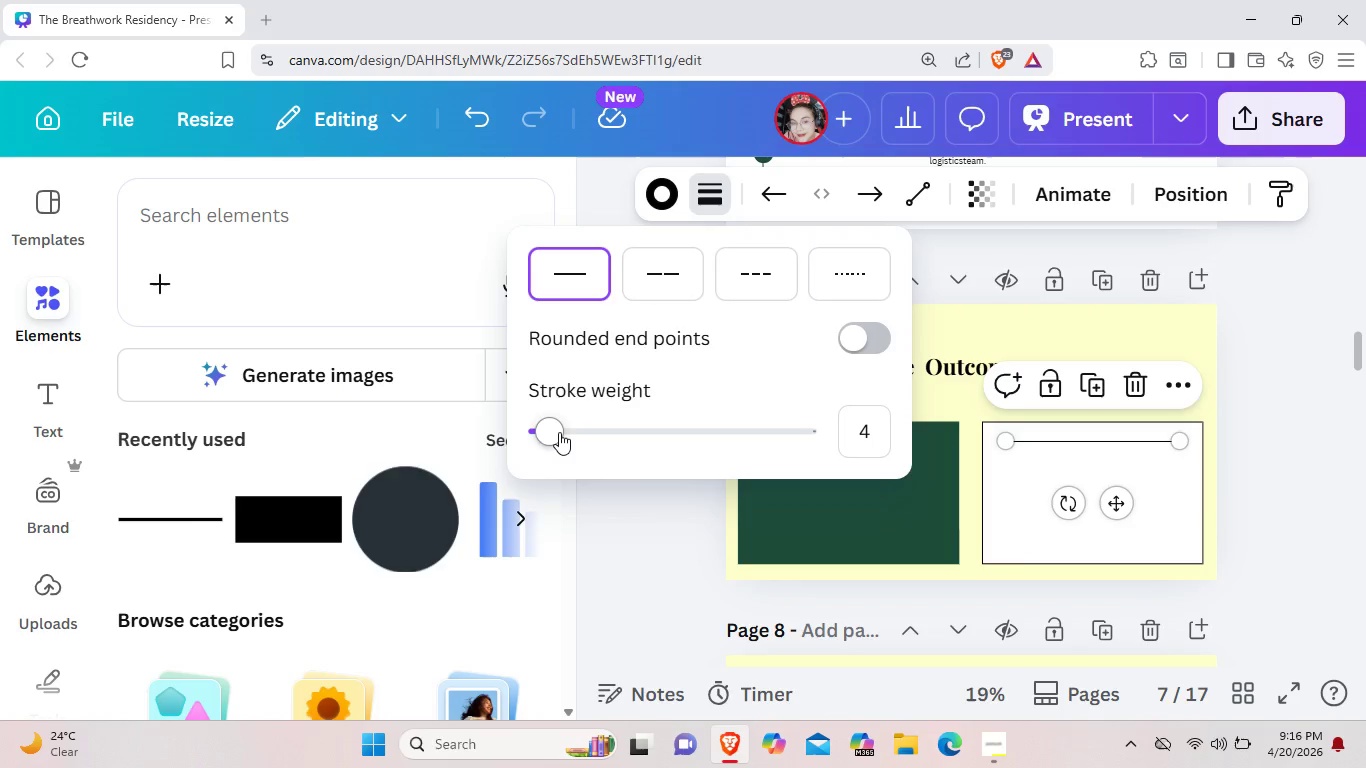 
left_click_drag(start_coordinate=[558, 432], to_coordinate=[574, 436])
 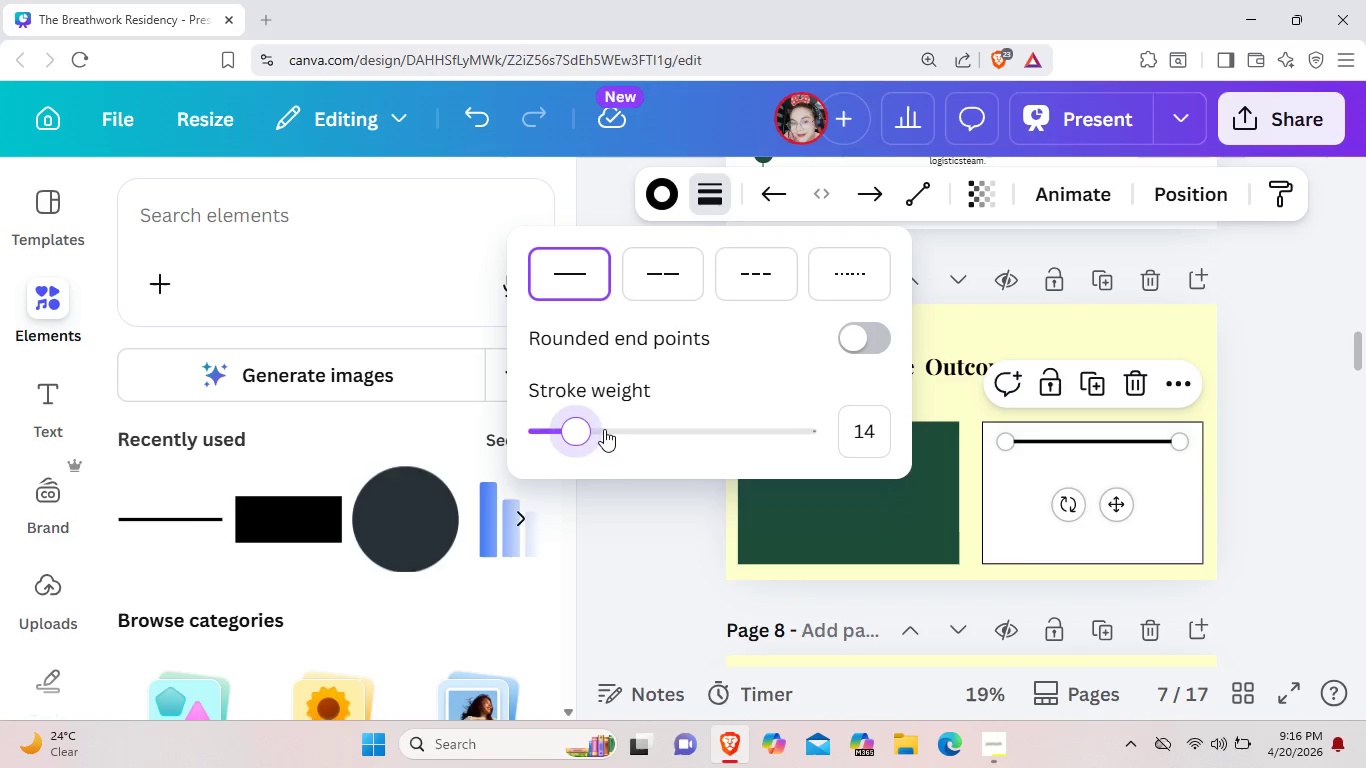 
left_click_drag(start_coordinate=[585, 426], to_coordinate=[588, 435])
 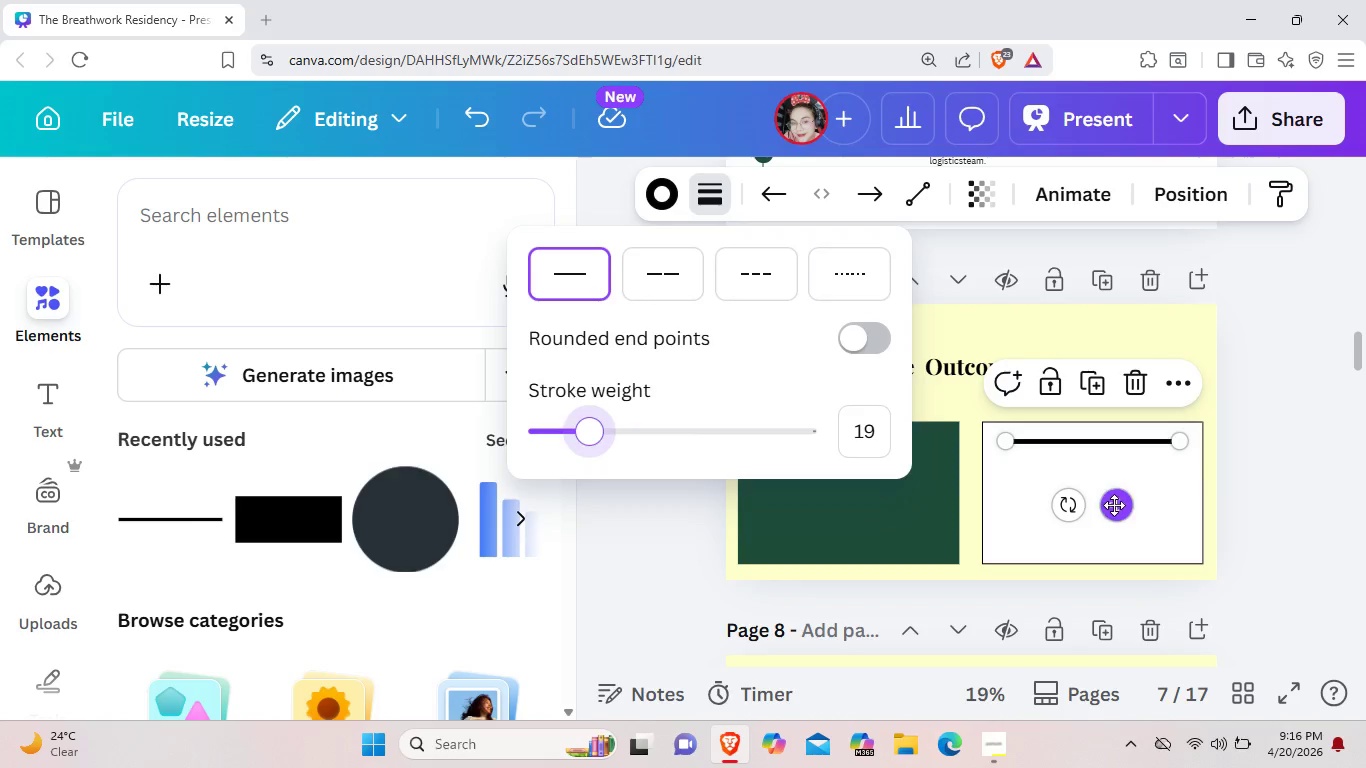 
left_click_drag(start_coordinate=[1118, 505], to_coordinate=[1096, 490])
 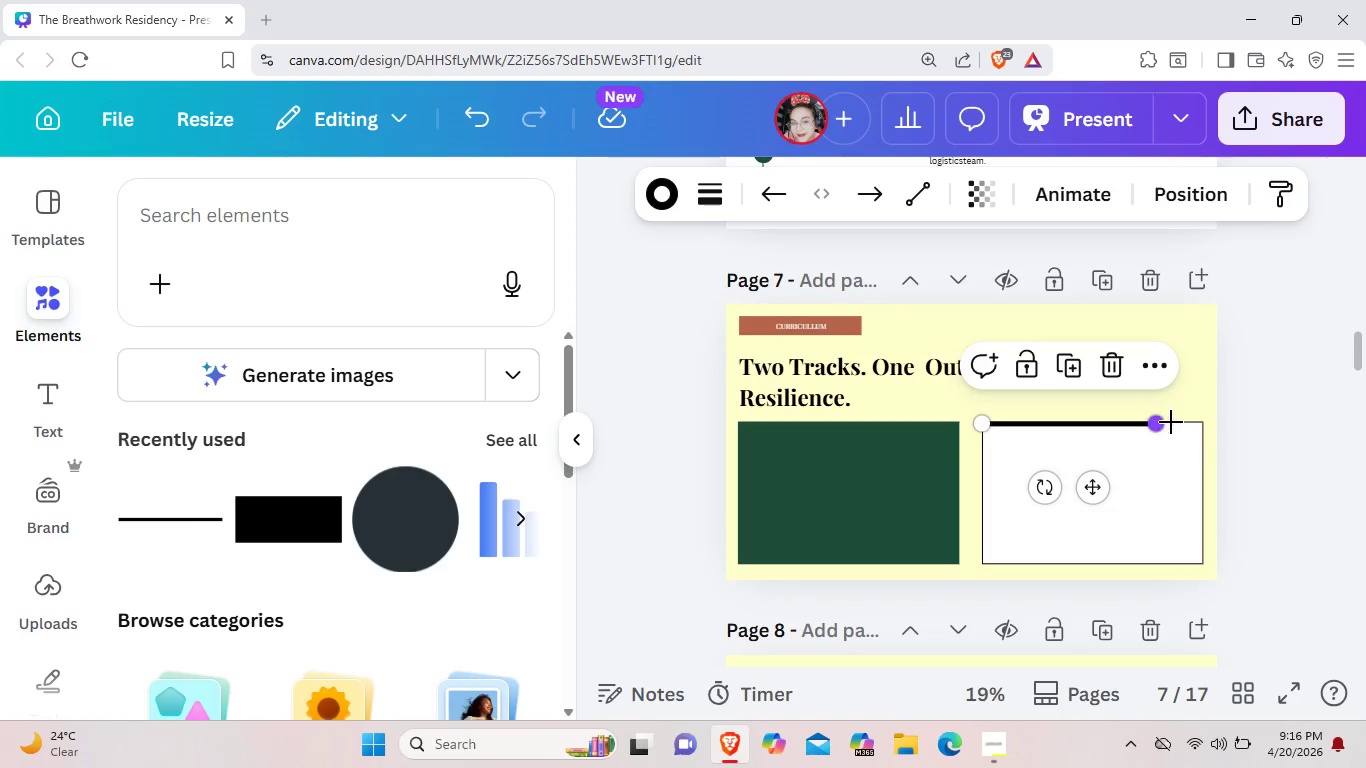 
left_click_drag(start_coordinate=[1161, 422], to_coordinate=[1211, 422])
 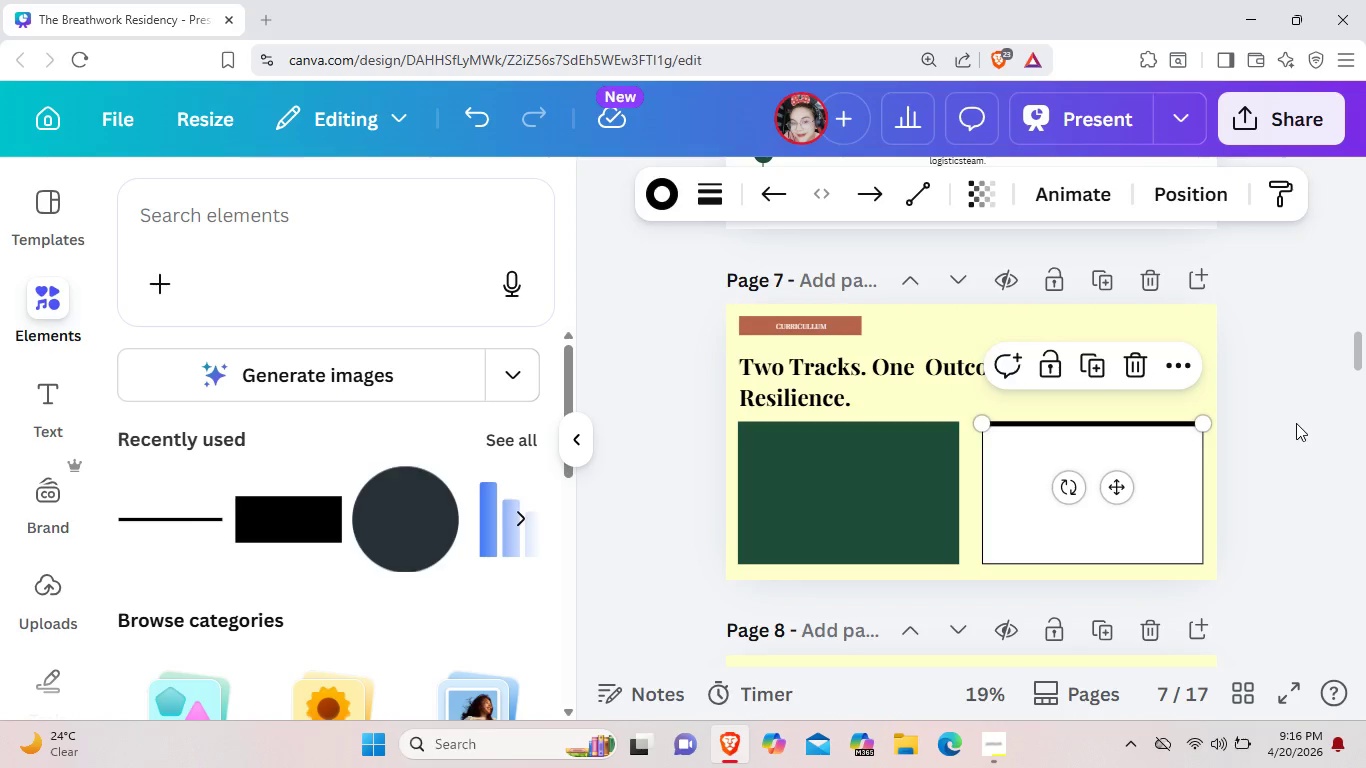 
left_click([1296, 422])
 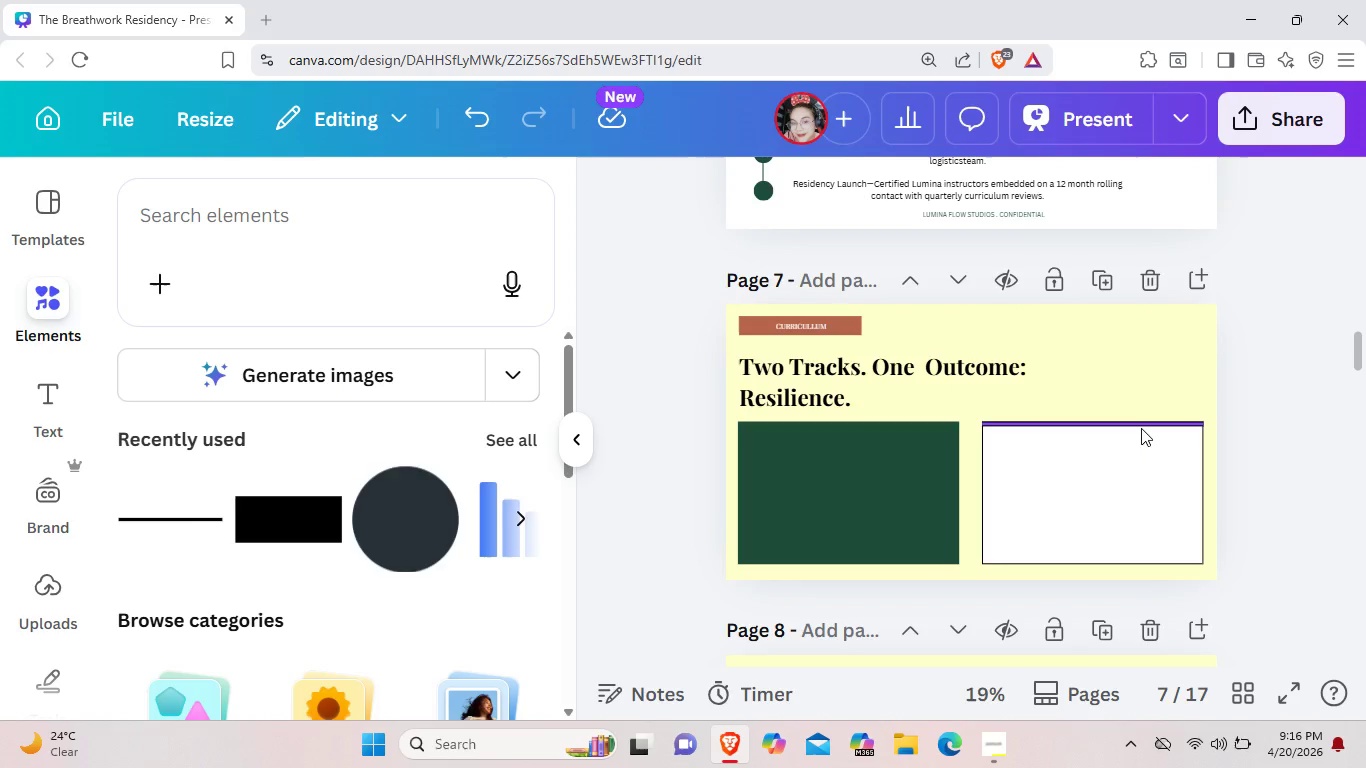 
left_click([1141, 428])
 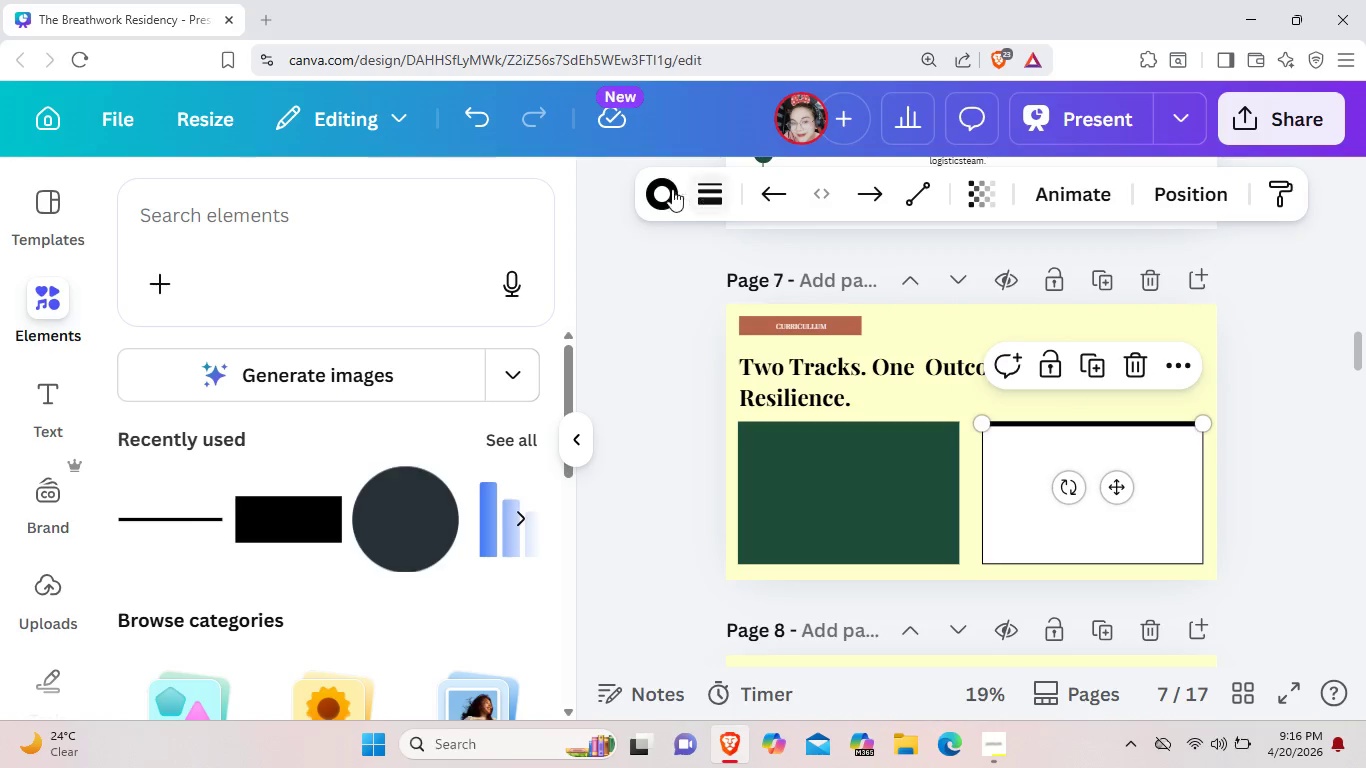 
left_click([667, 191])
 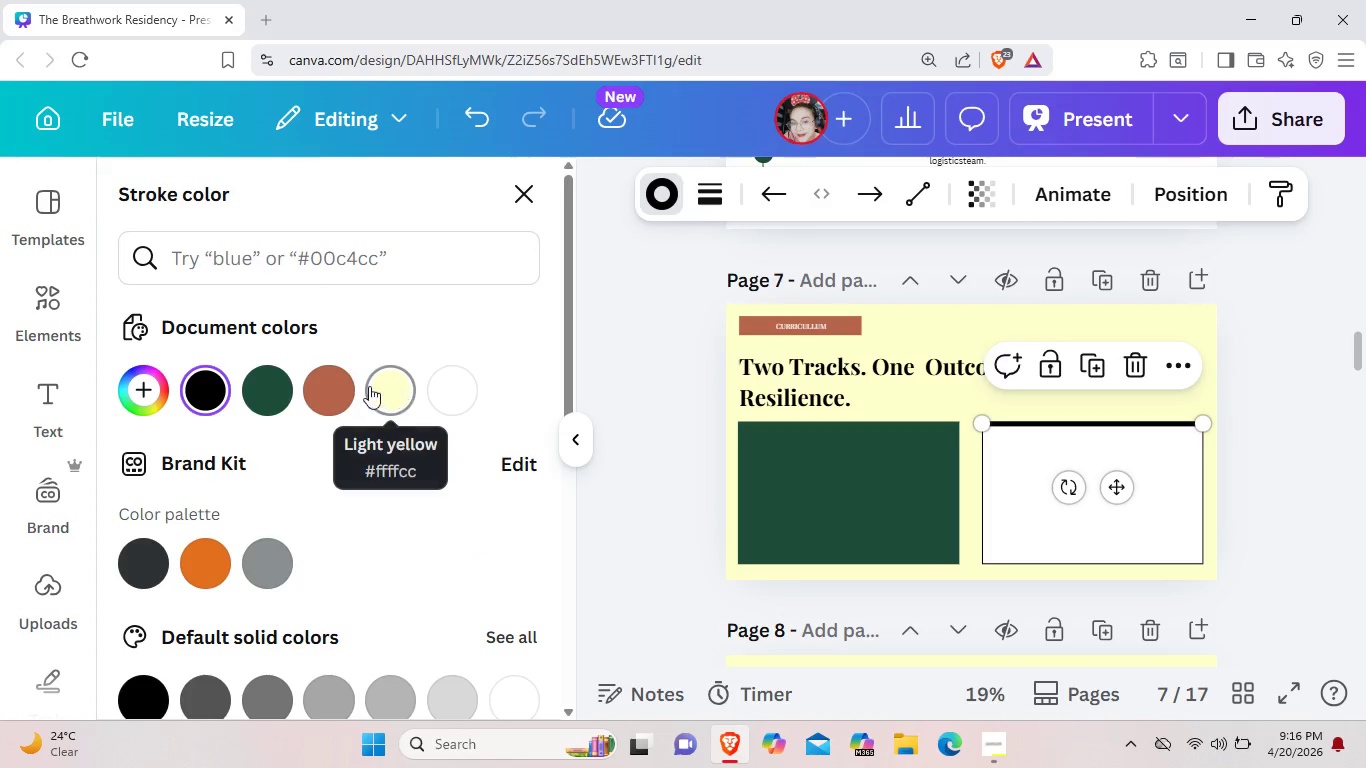 
left_click([339, 386])
 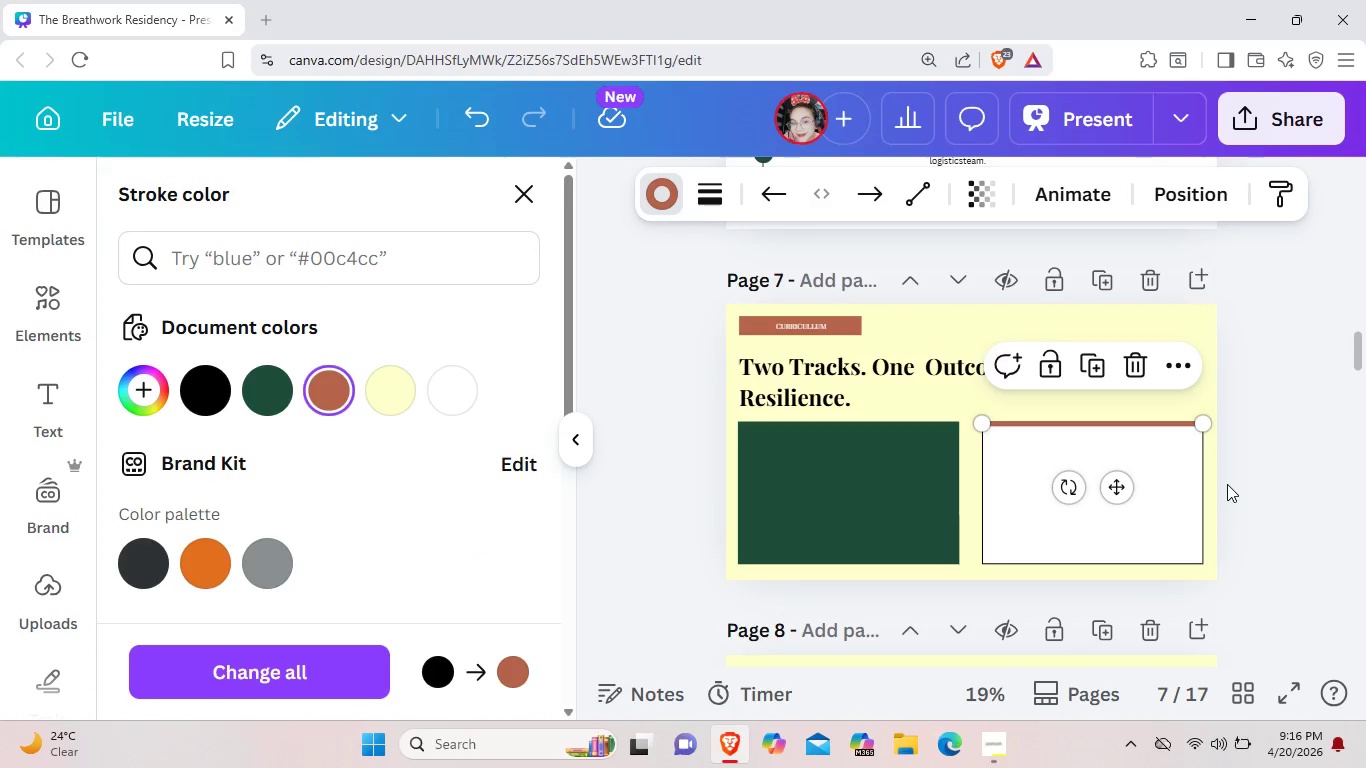 
left_click([1227, 484])
 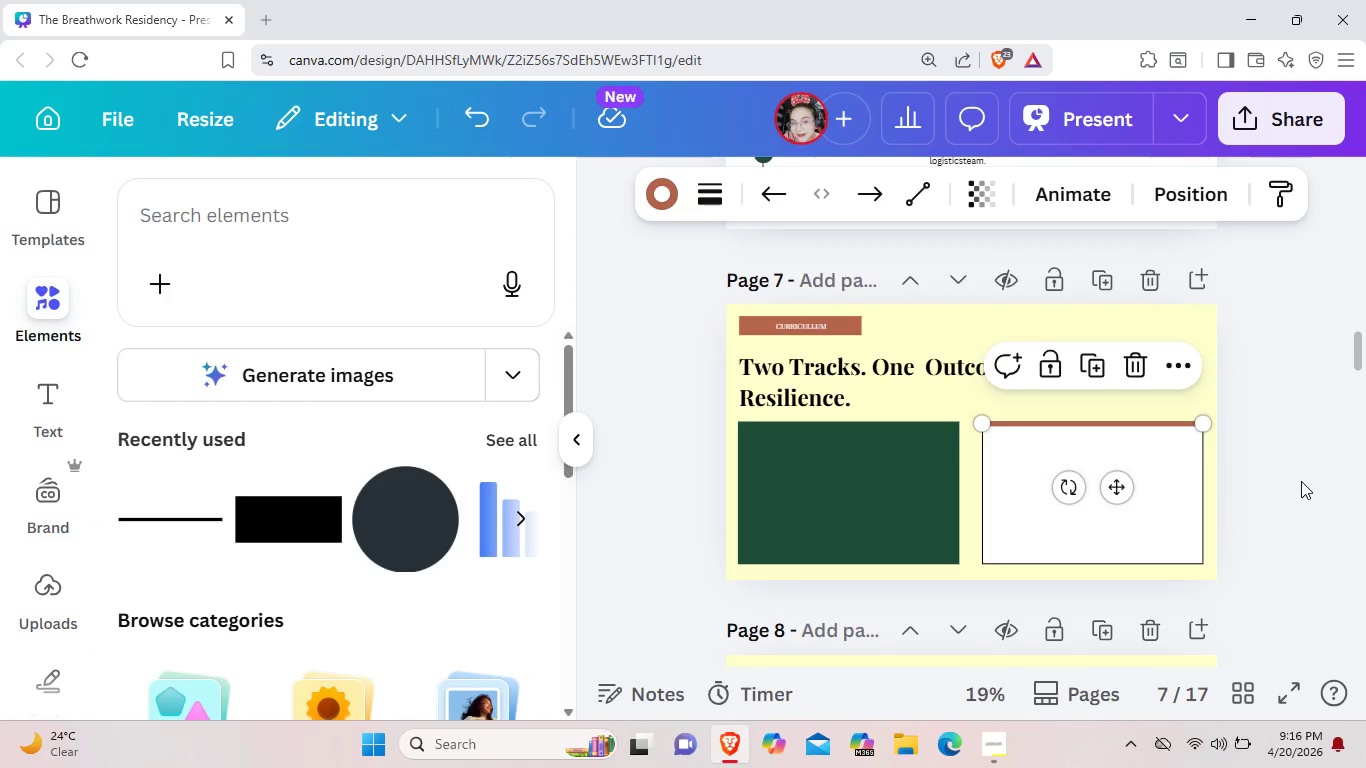 
left_click([1301, 481])
 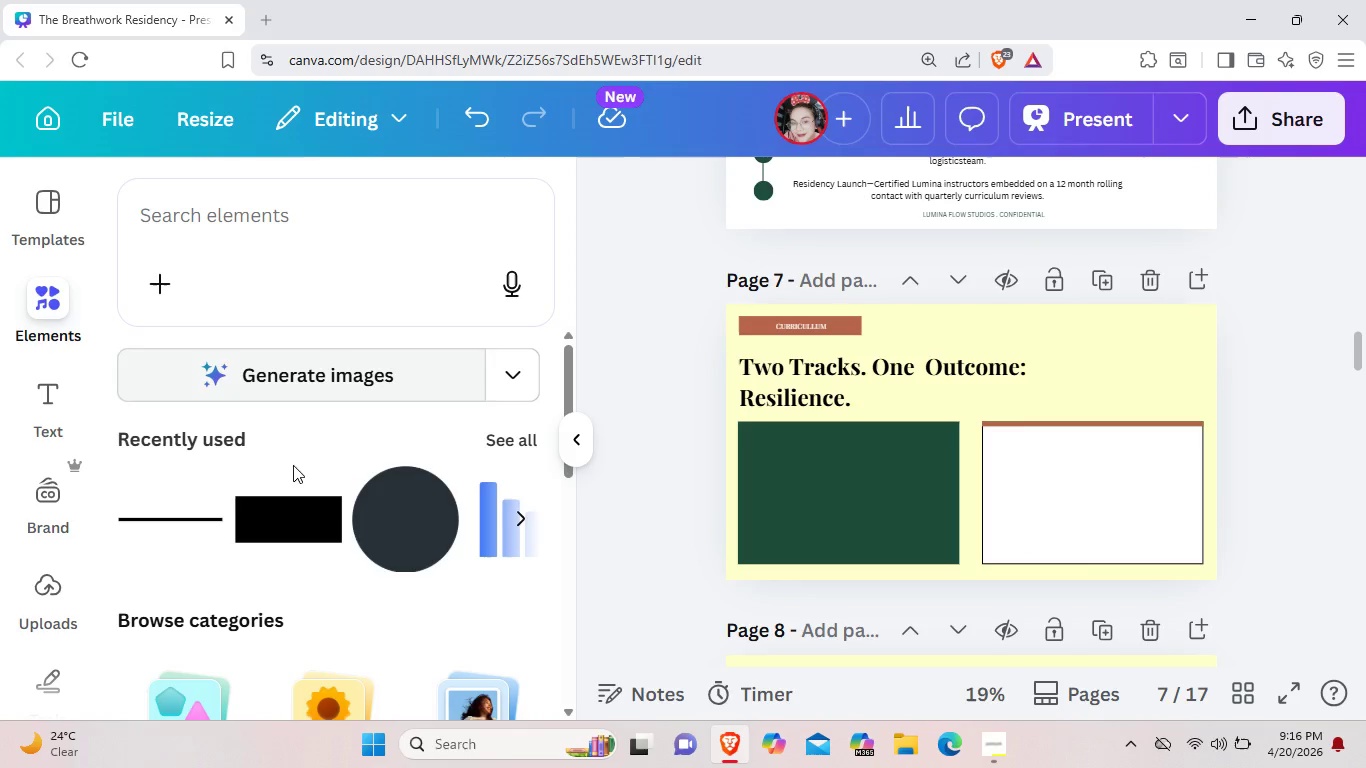 
left_click([417, 511])
 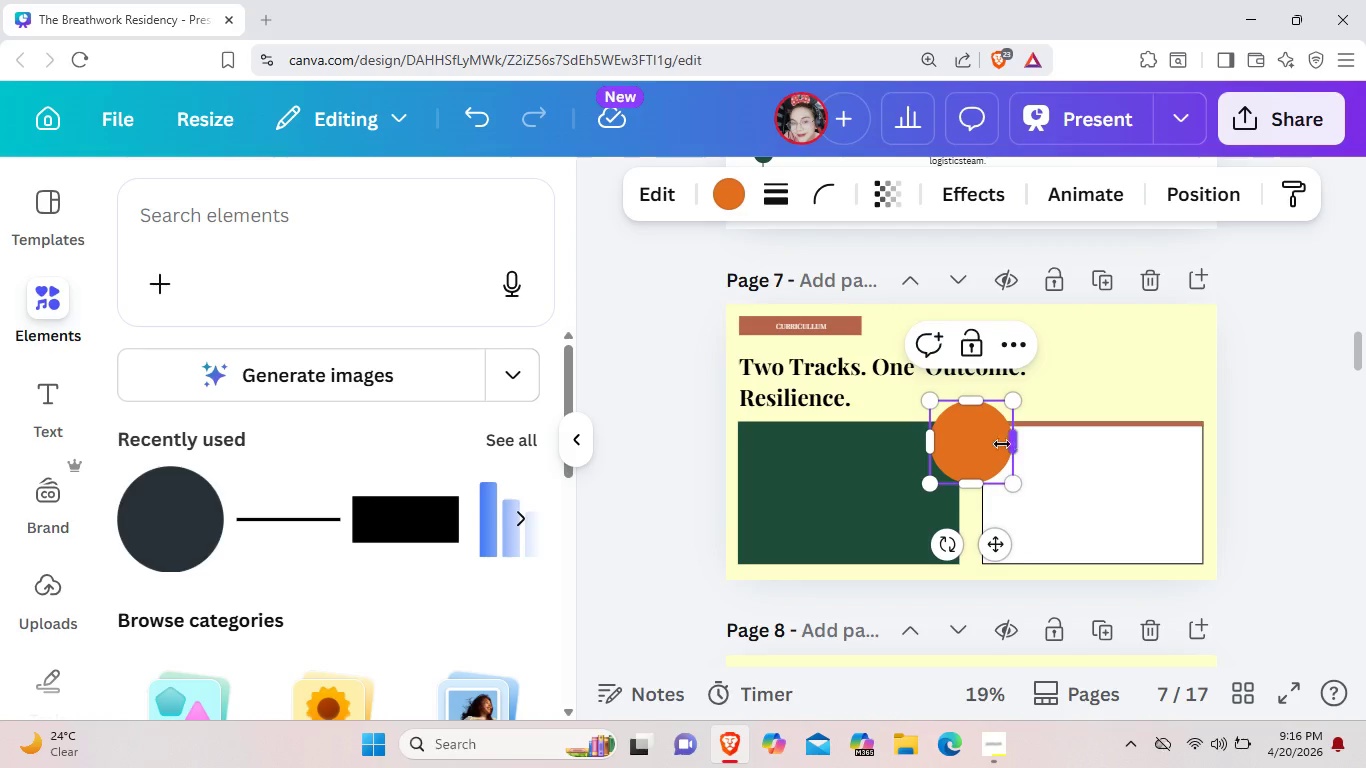 
left_click_drag(start_coordinate=[985, 441], to_coordinate=[993, 493])
 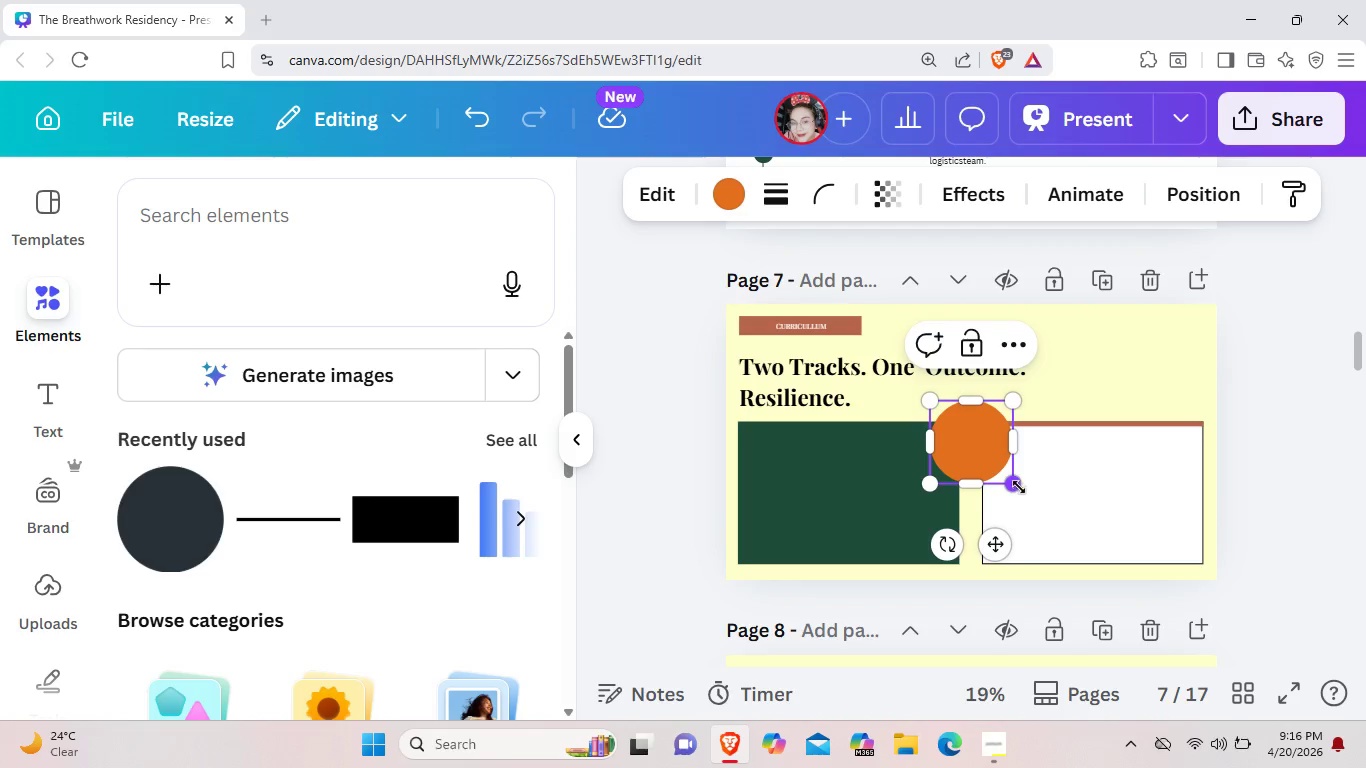 
left_click_drag(start_coordinate=[1020, 488], to_coordinate=[1003, 469])
 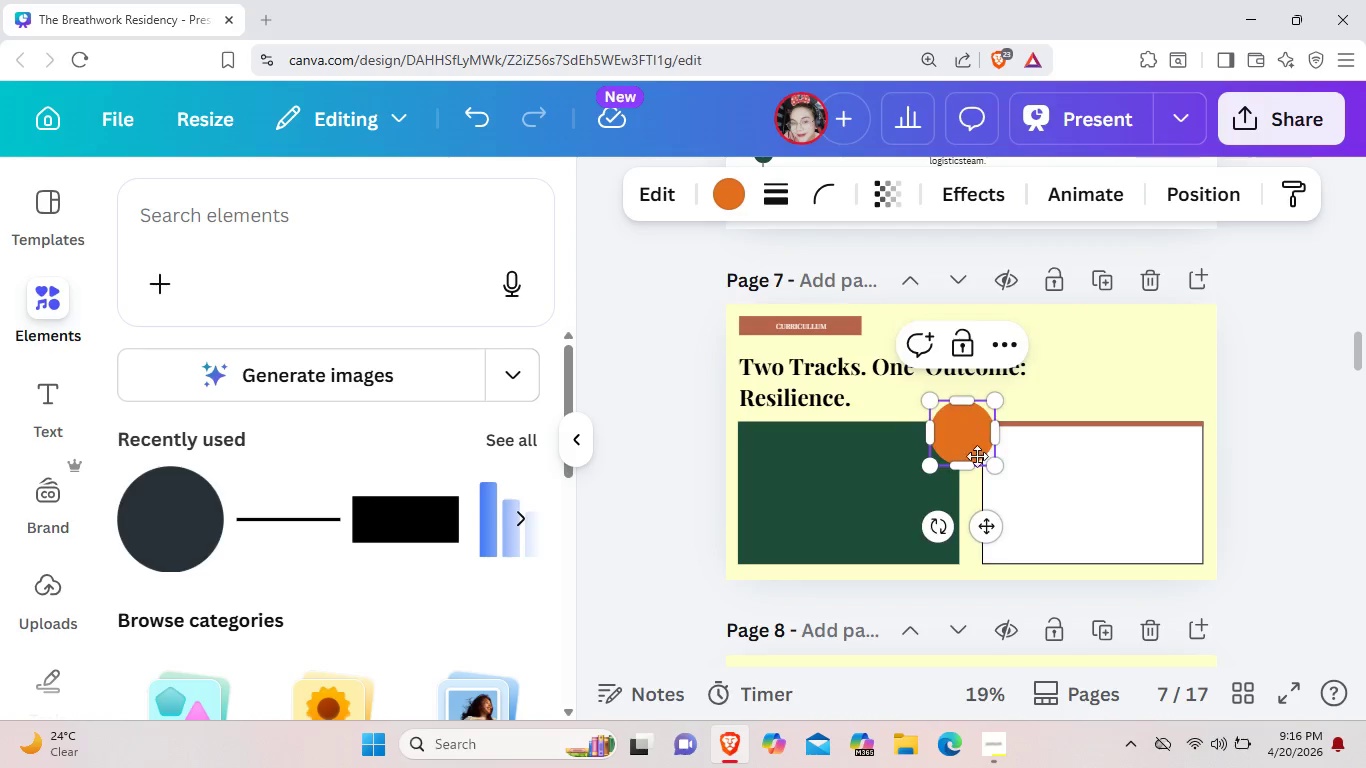 
left_click_drag(start_coordinate=[974, 422], to_coordinate=[986, 482])
 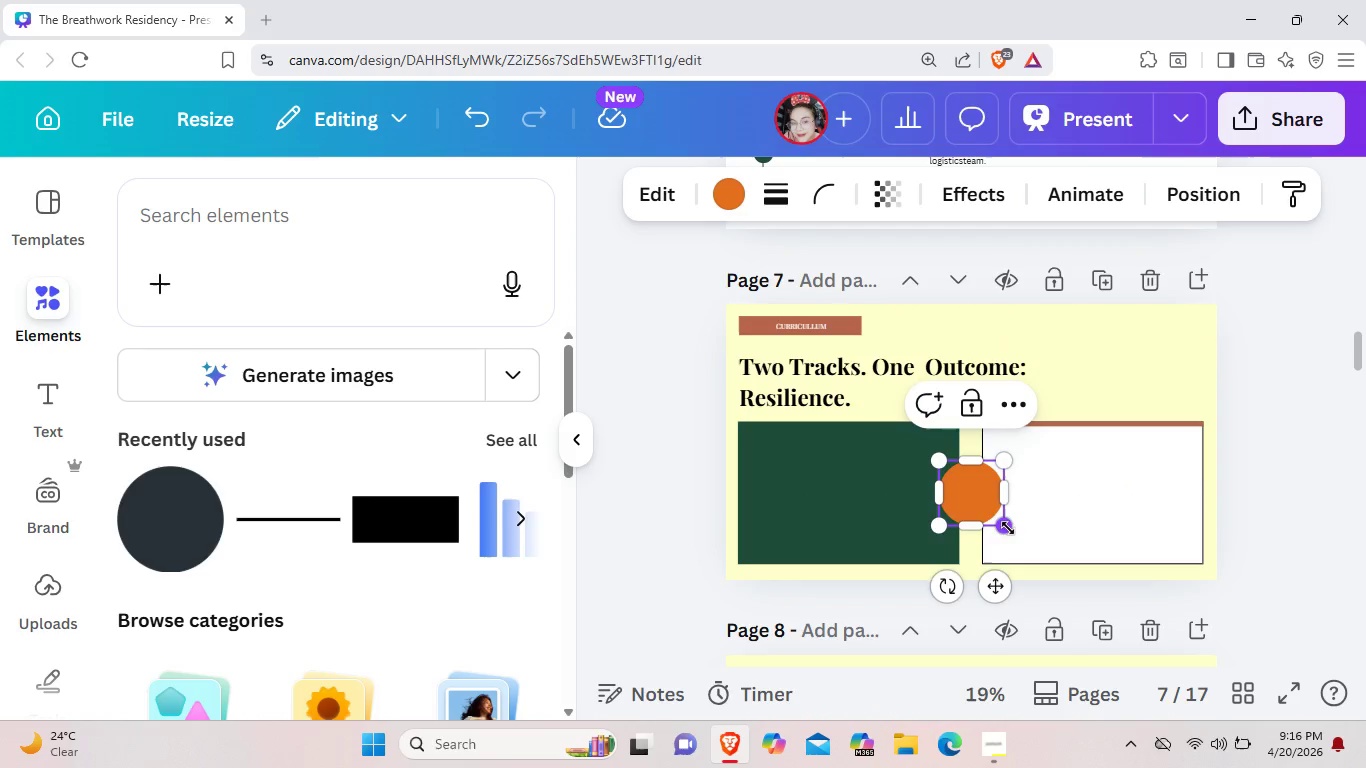 
left_click_drag(start_coordinate=[1008, 528], to_coordinate=[994, 517])
 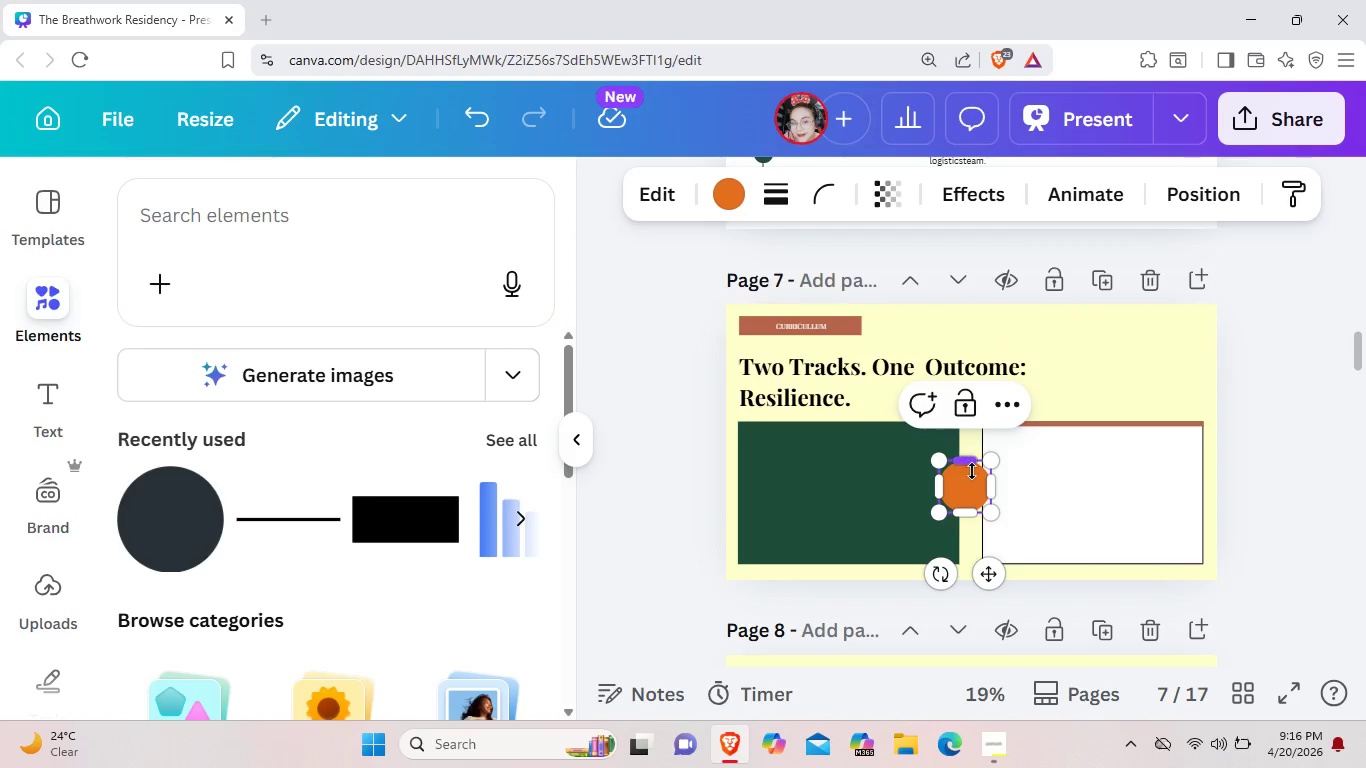 
left_click_drag(start_coordinate=[967, 468], to_coordinate=[977, 473])
 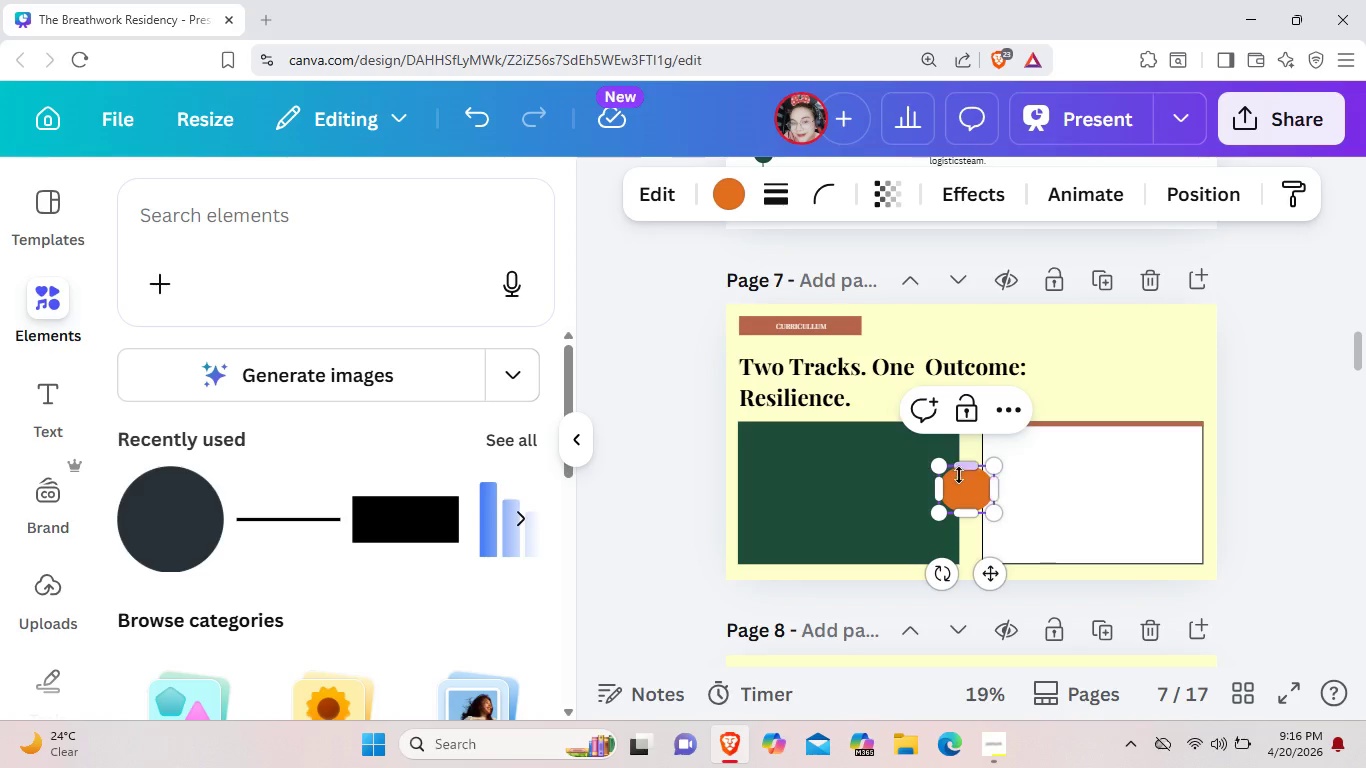 
left_click_drag(start_coordinate=[940, 492], to_coordinate=[948, 494])
 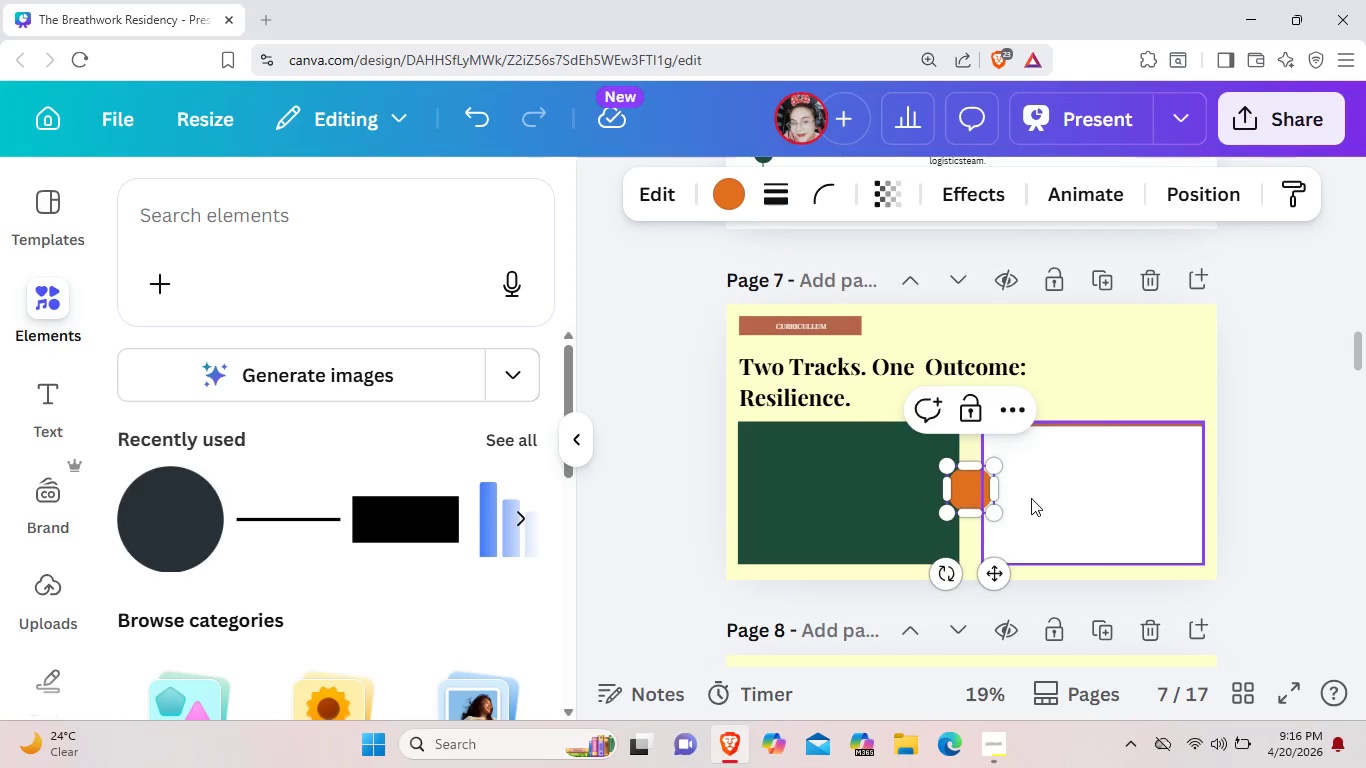 
left_click([1031, 498])
 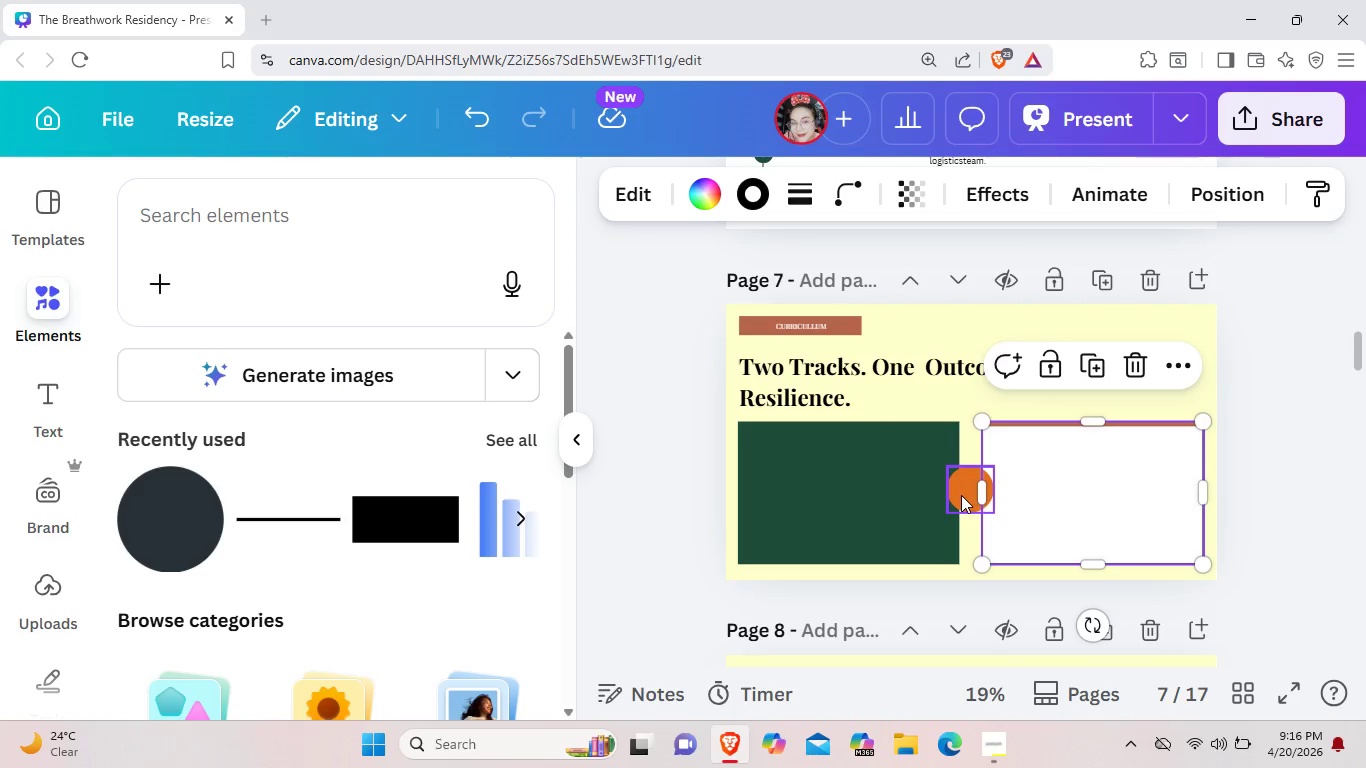 
left_click([961, 495])
 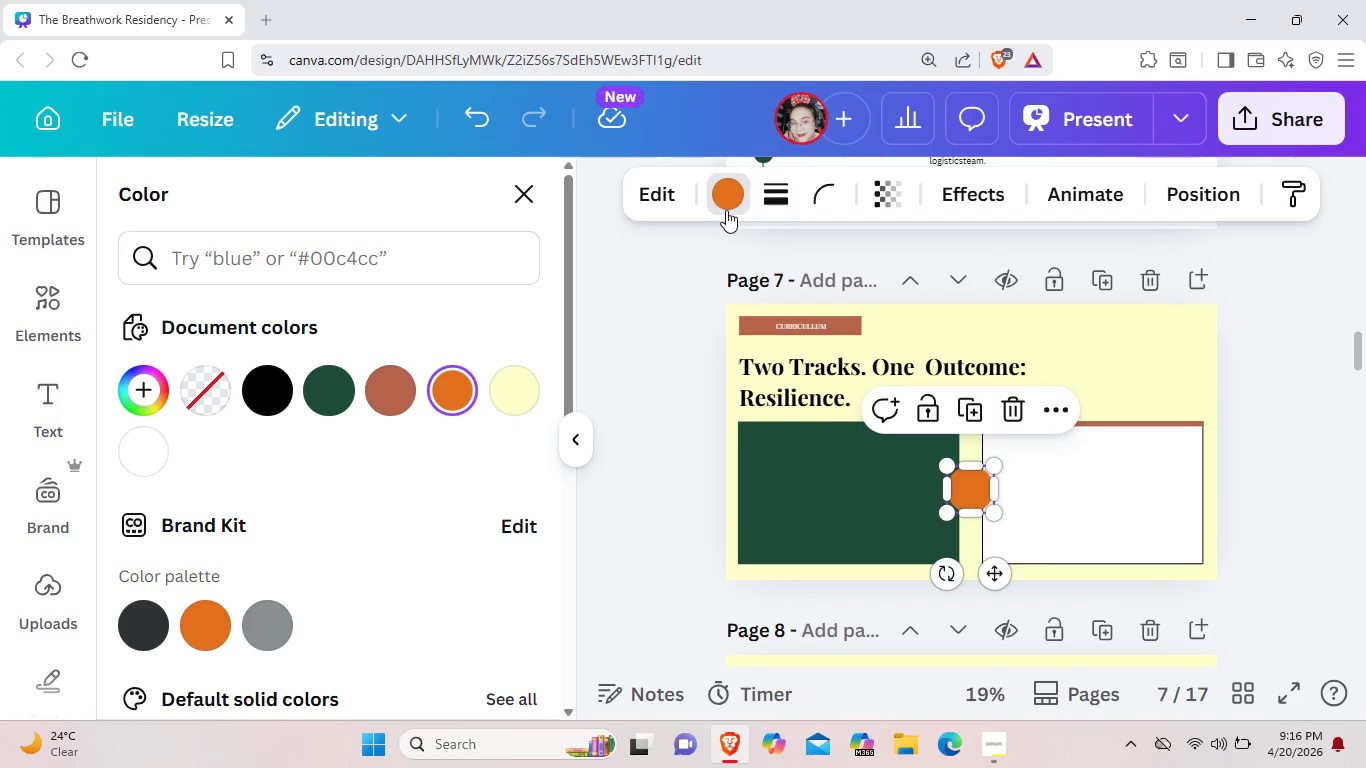 
wait(15.81)
 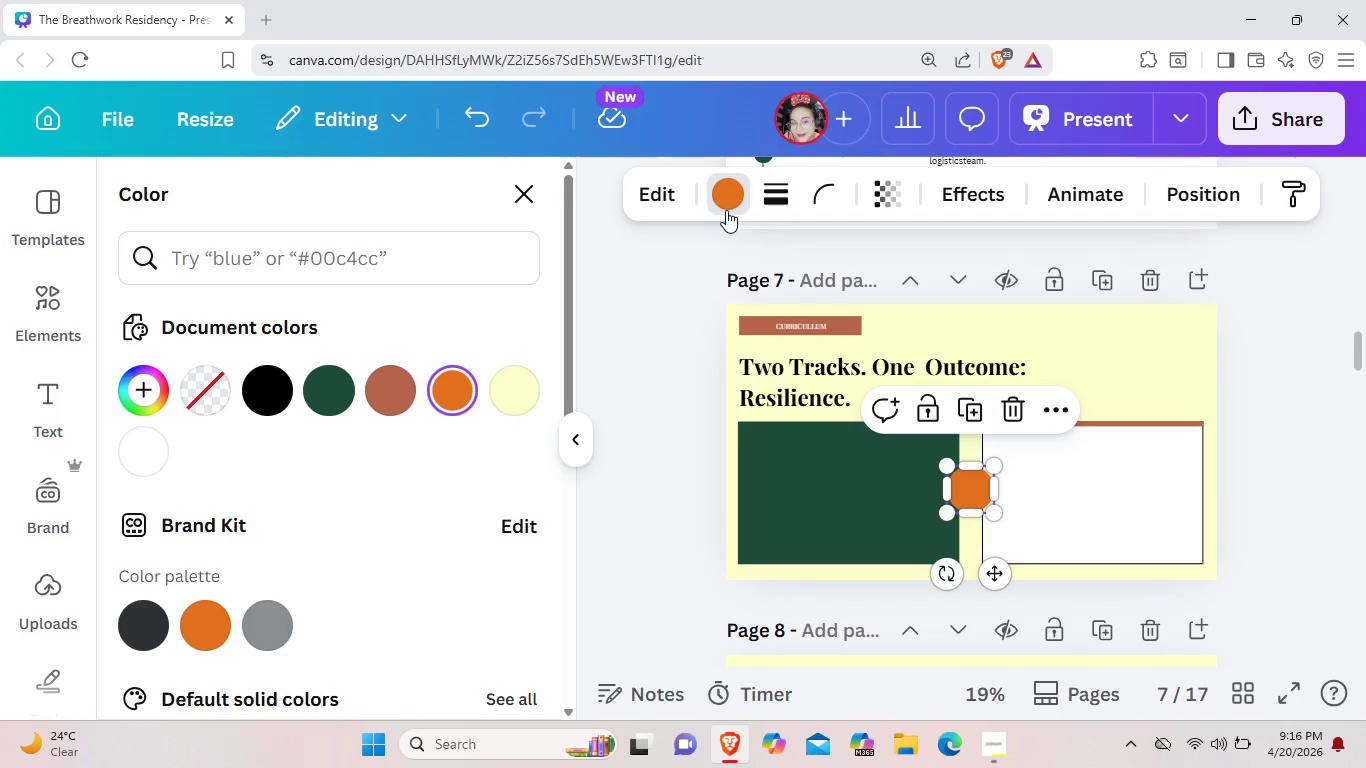 
left_click([394, 392])
 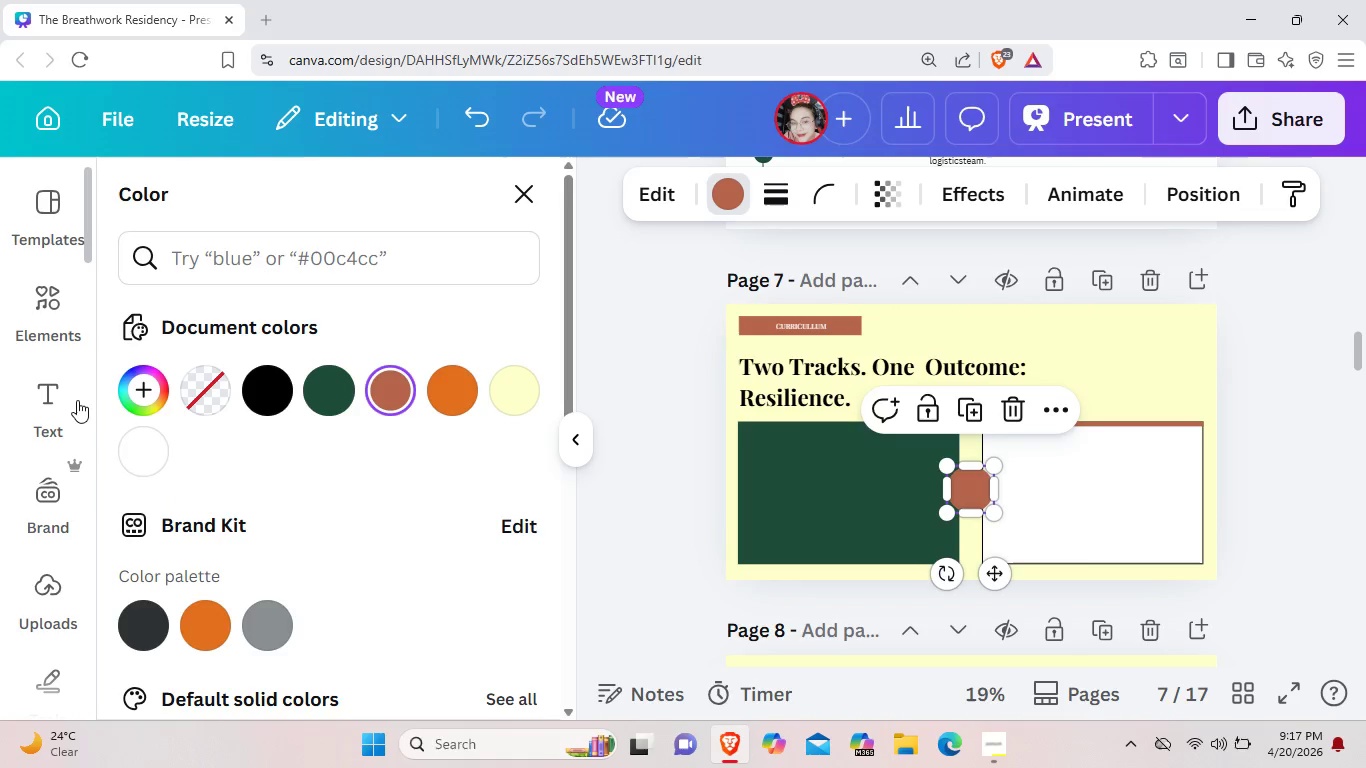 
left_click([69, 397])
 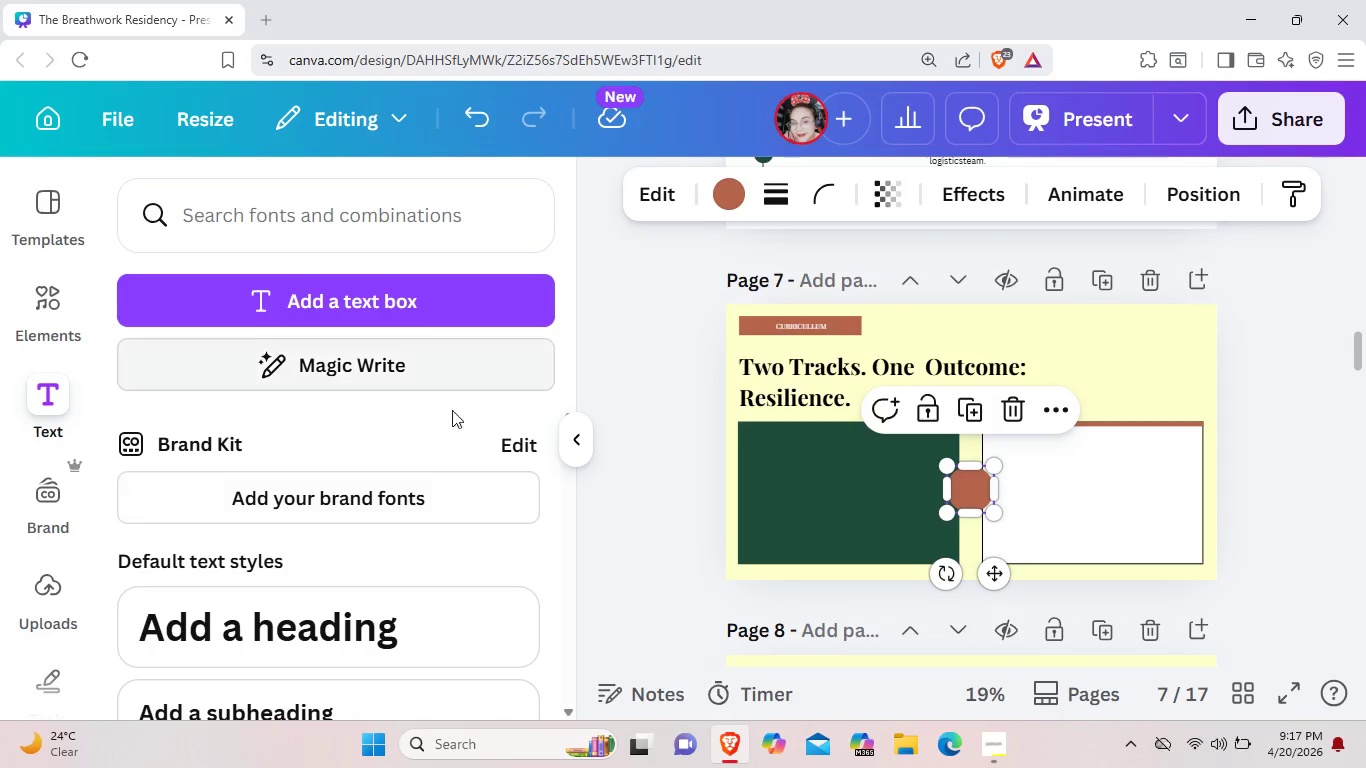 
scroll: coordinate [439, 644], scroll_direction: down, amount: 2.0
 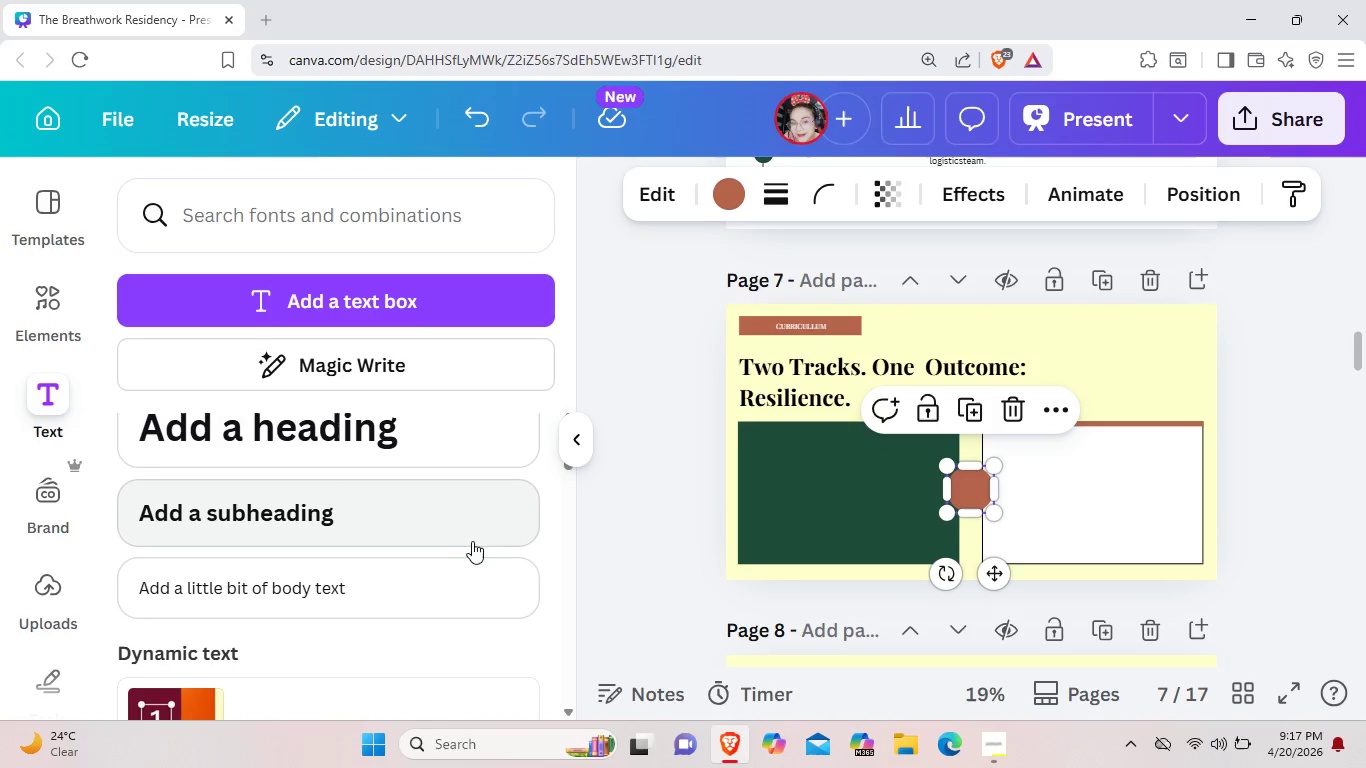 
left_click([479, 531])
 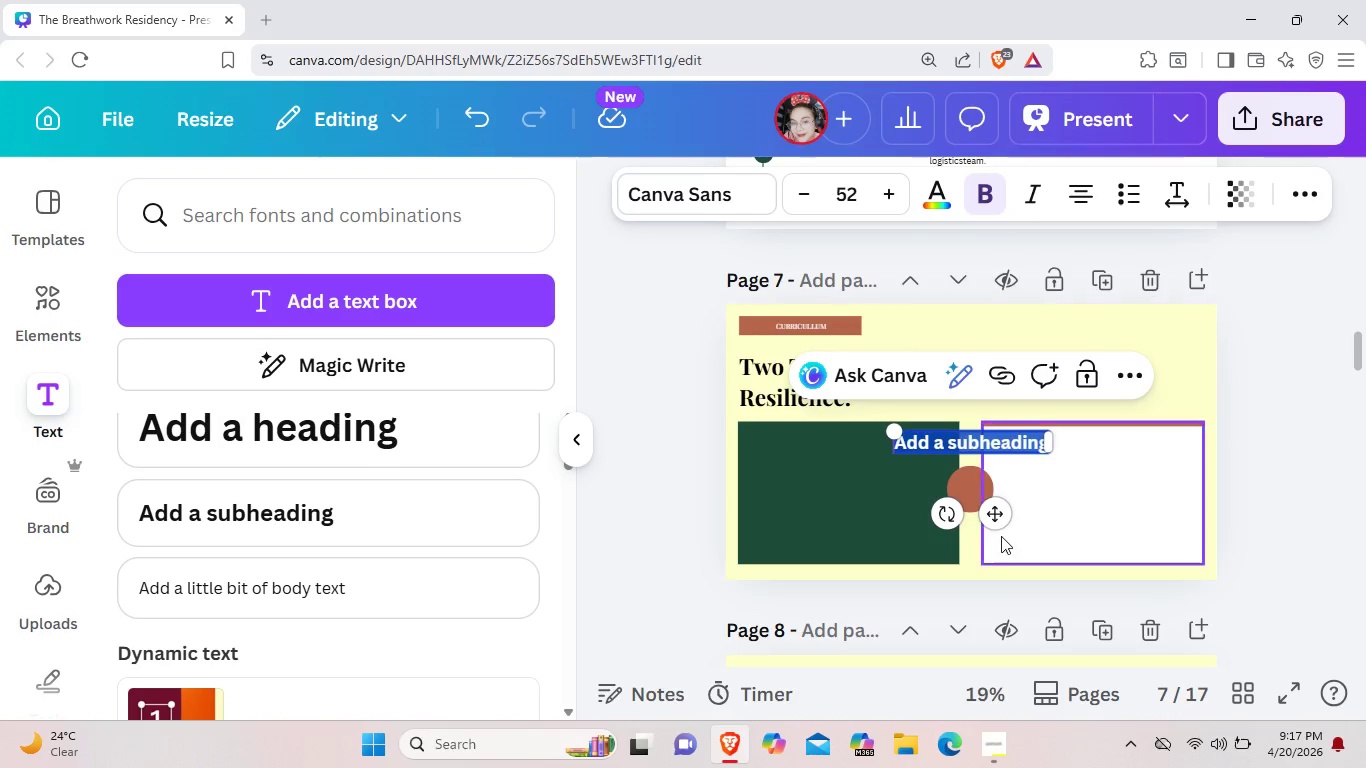 
left_click_drag(start_coordinate=[995, 525], to_coordinate=[999, 575])
 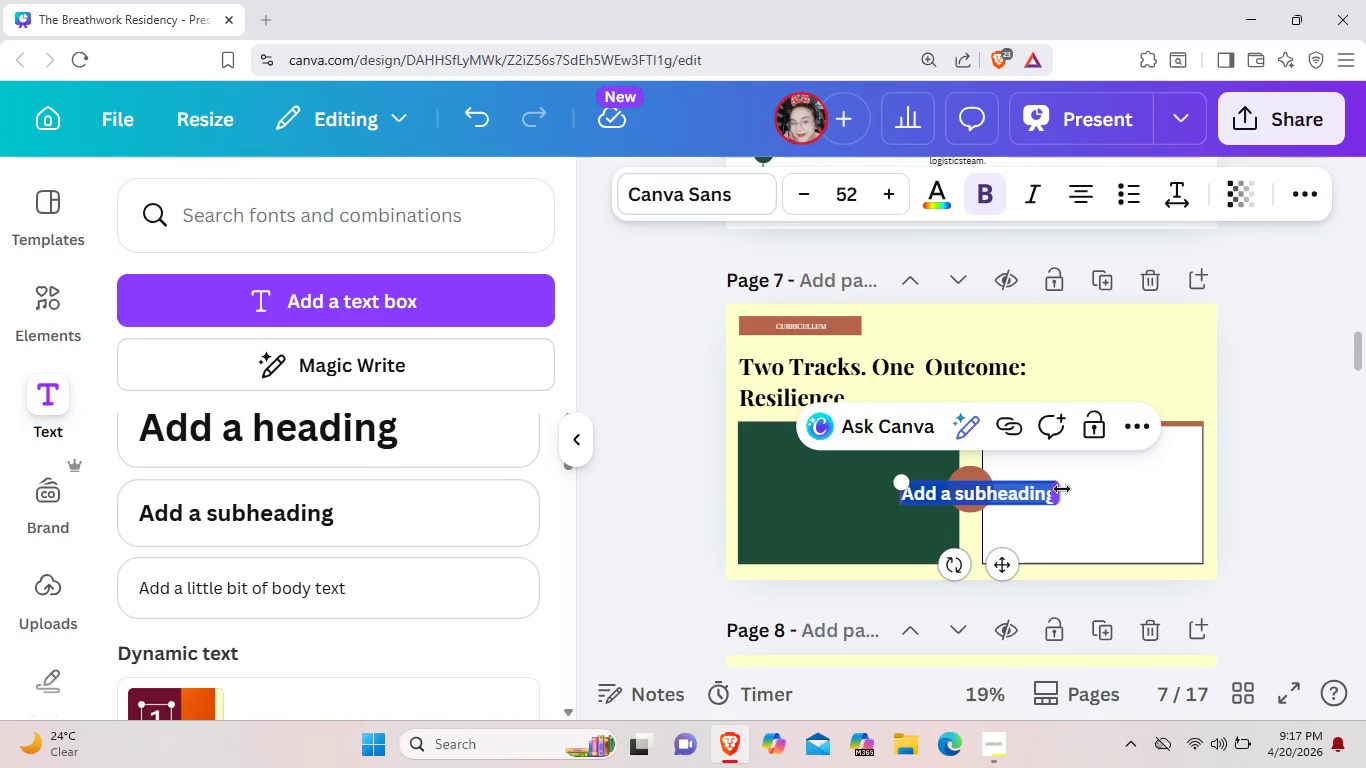 
left_click_drag(start_coordinate=[1062, 489], to_coordinate=[1107, 495])
 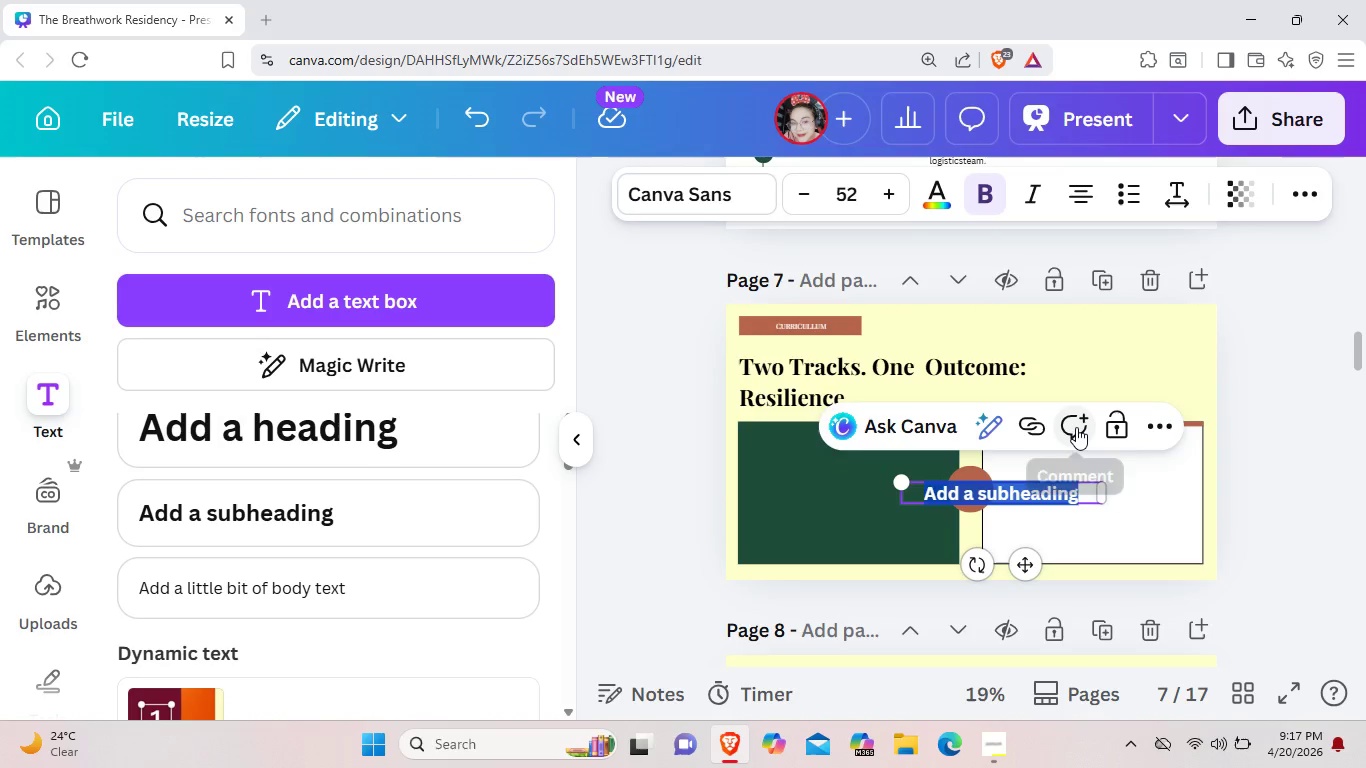 
key(Backspace)
type(VS)
 